 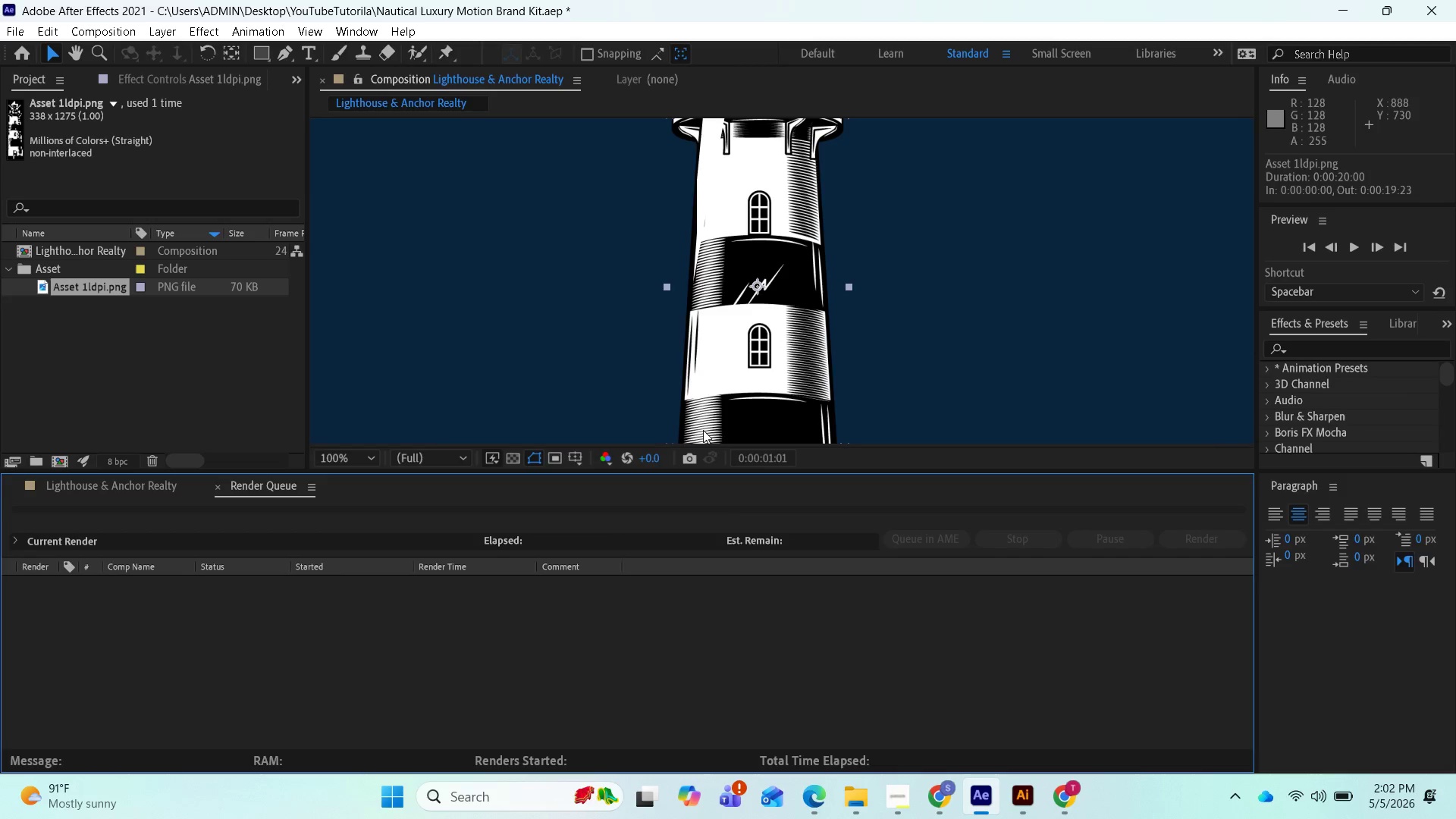 
scroll: coordinate [704, 425], scroll_direction: down, amount: 2.0
 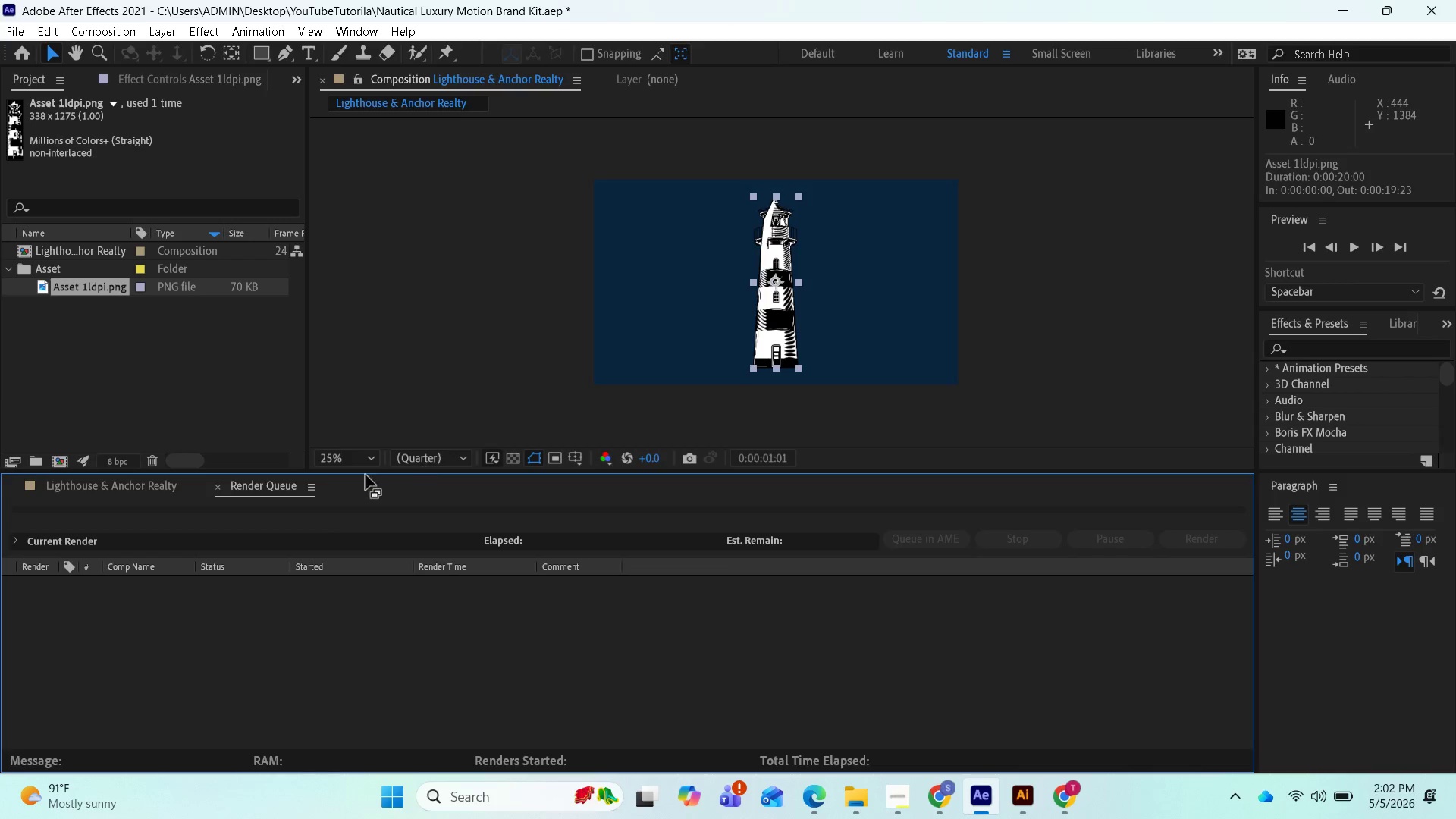 
left_click([127, 486])
 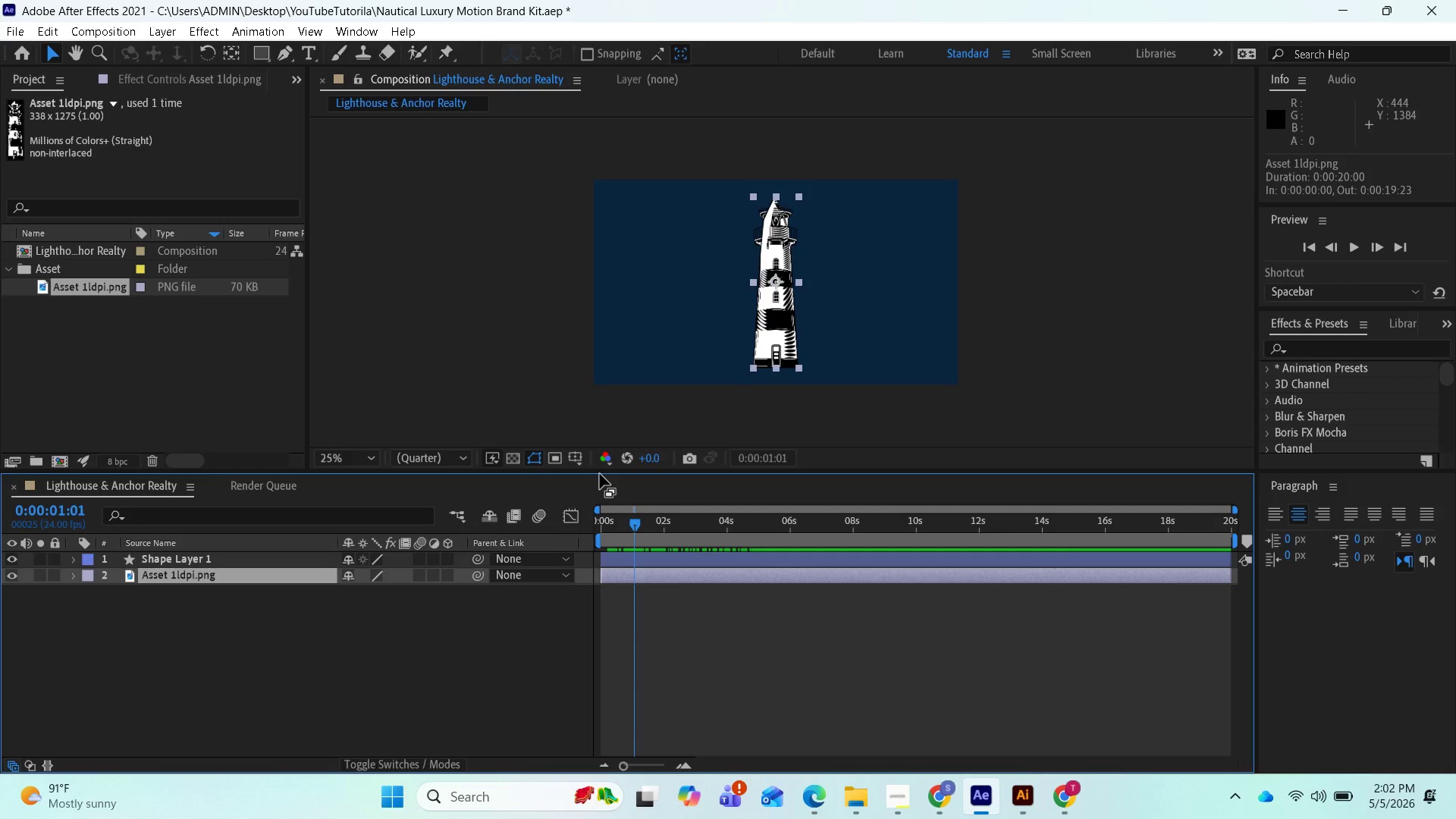 
left_click_drag(start_coordinate=[600, 471], to_coordinate=[582, 517])
 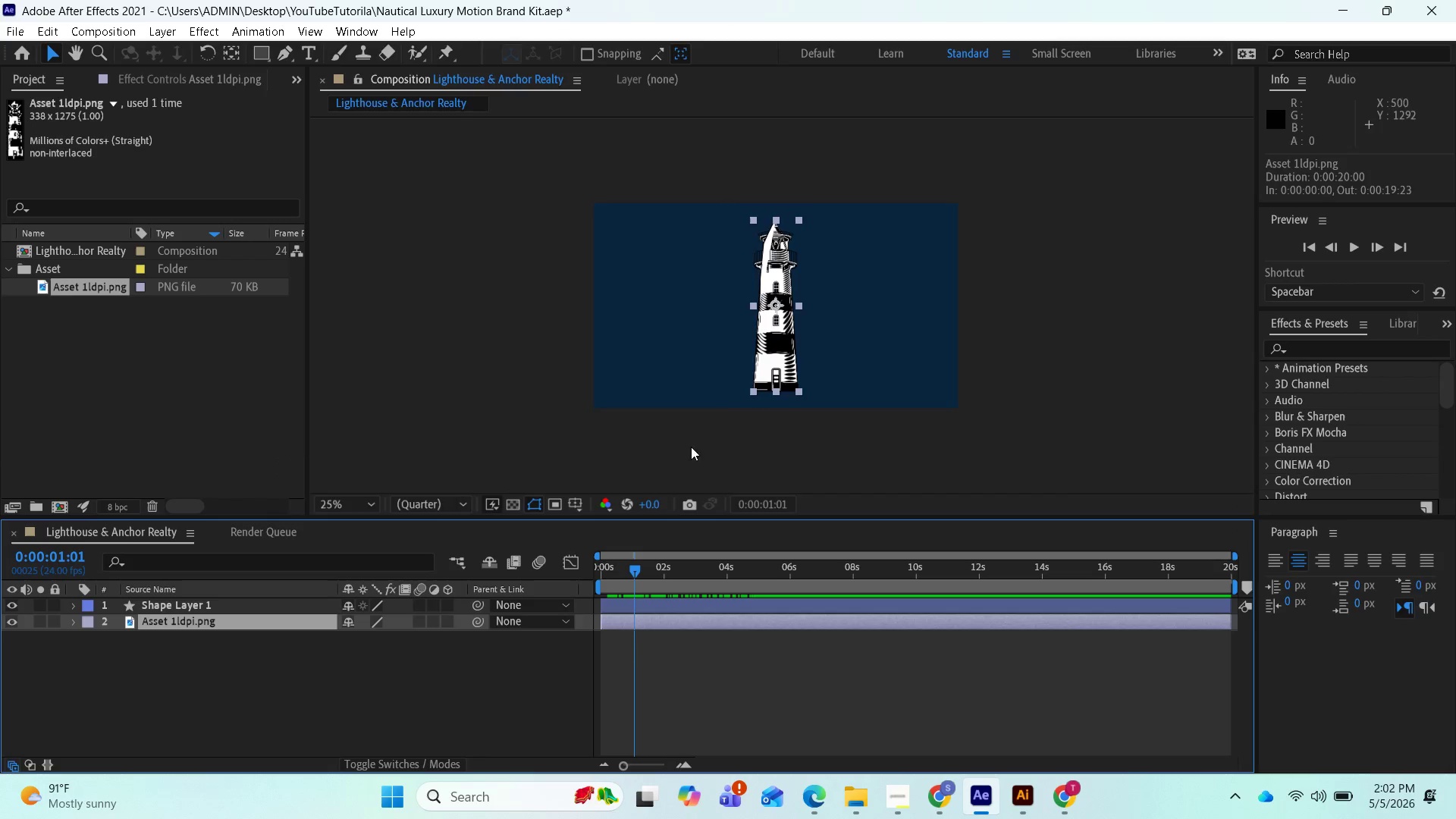 
scroll: coordinate [720, 434], scroll_direction: up, amount: 1.0
 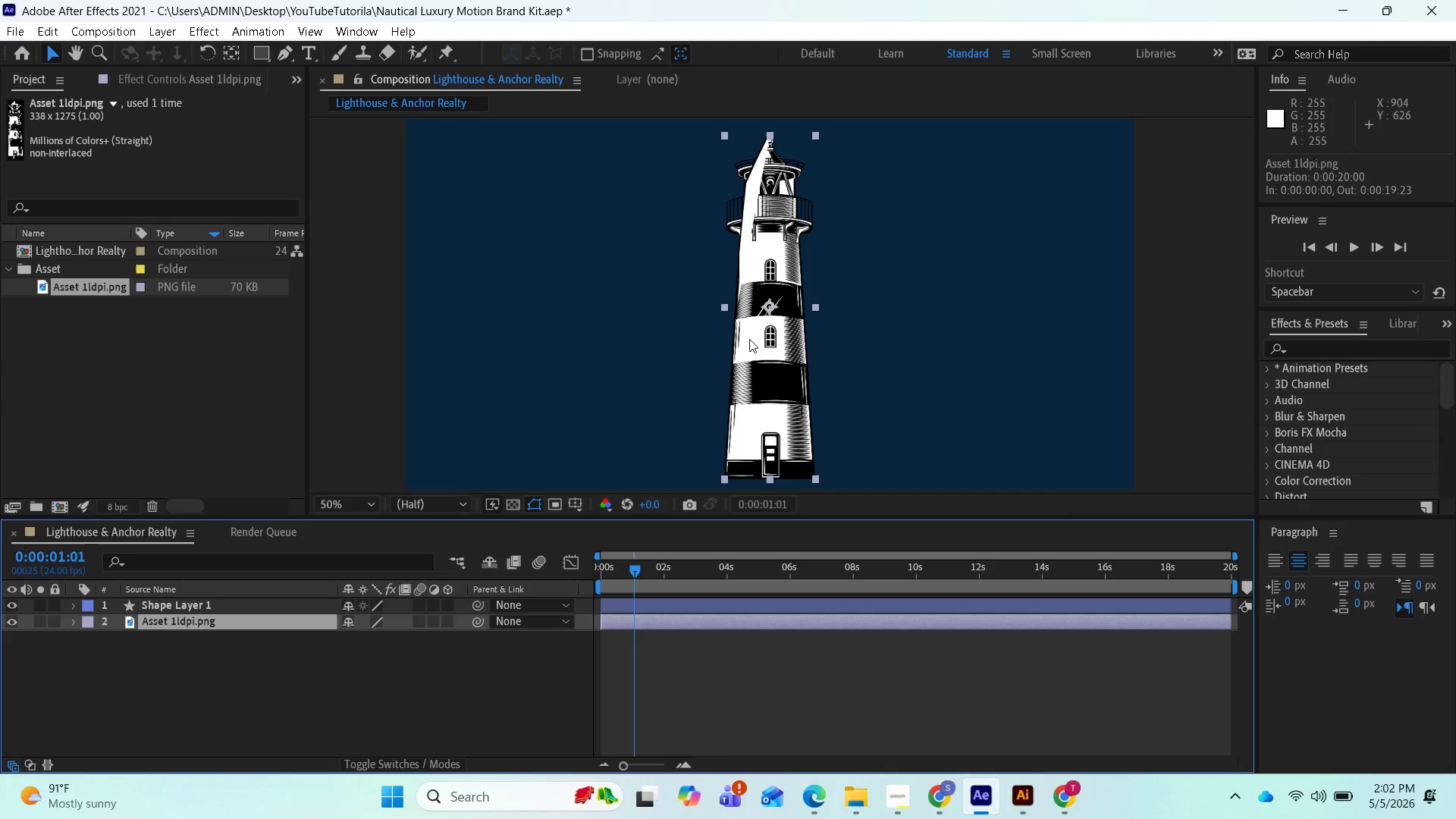 
wait(15.77)
 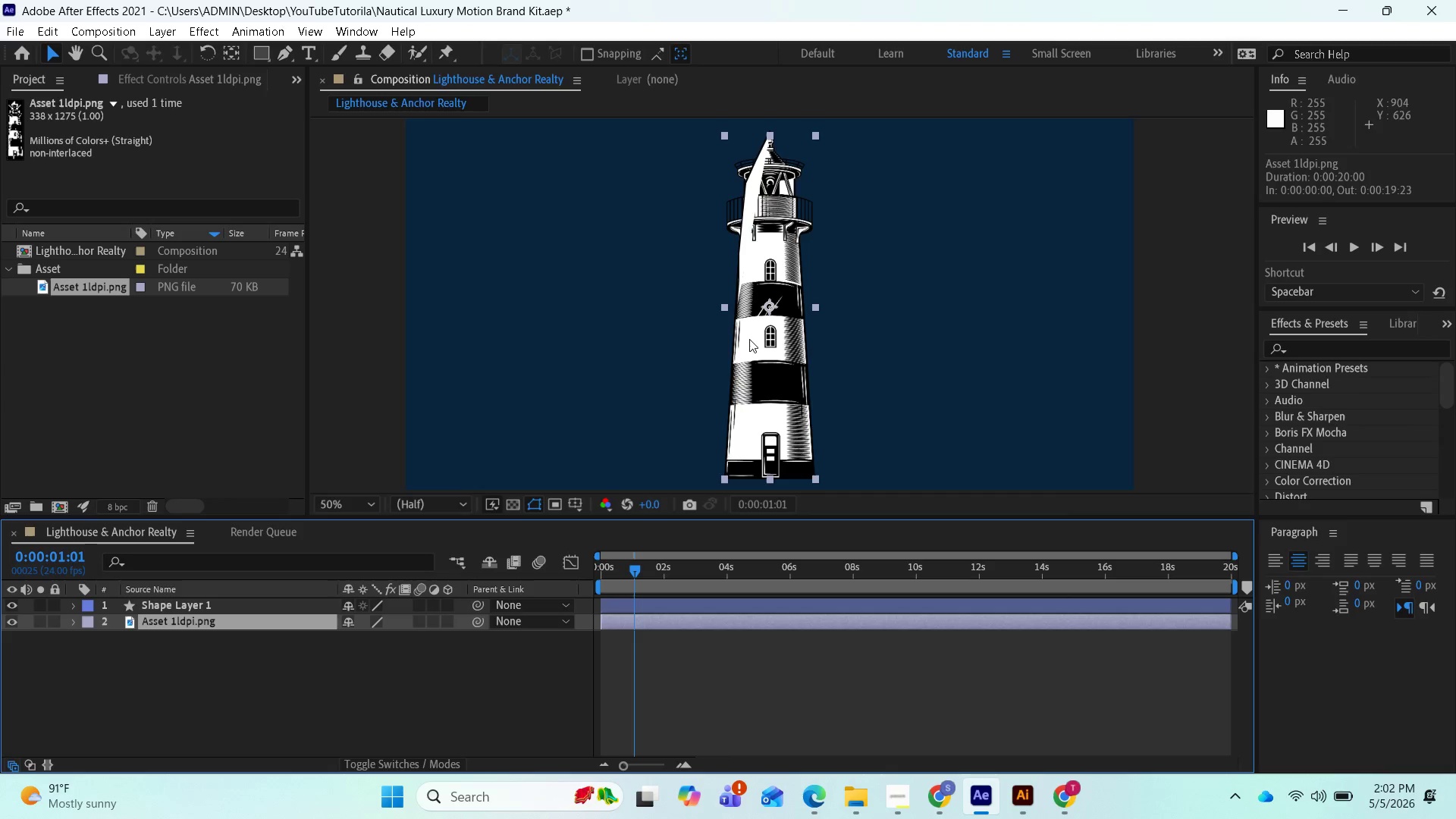 
left_click([75, 608])
 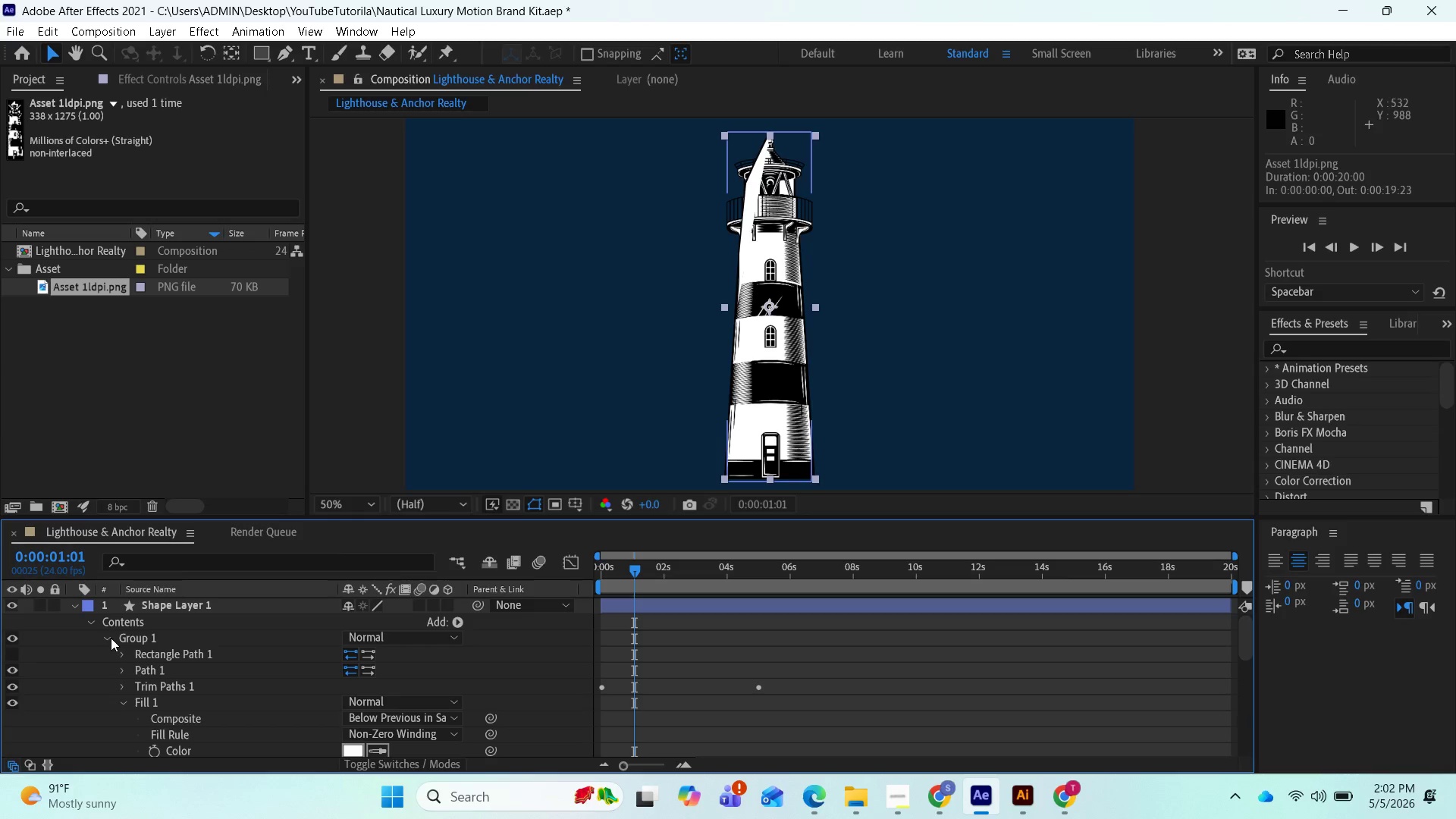 
left_click([111, 638])
 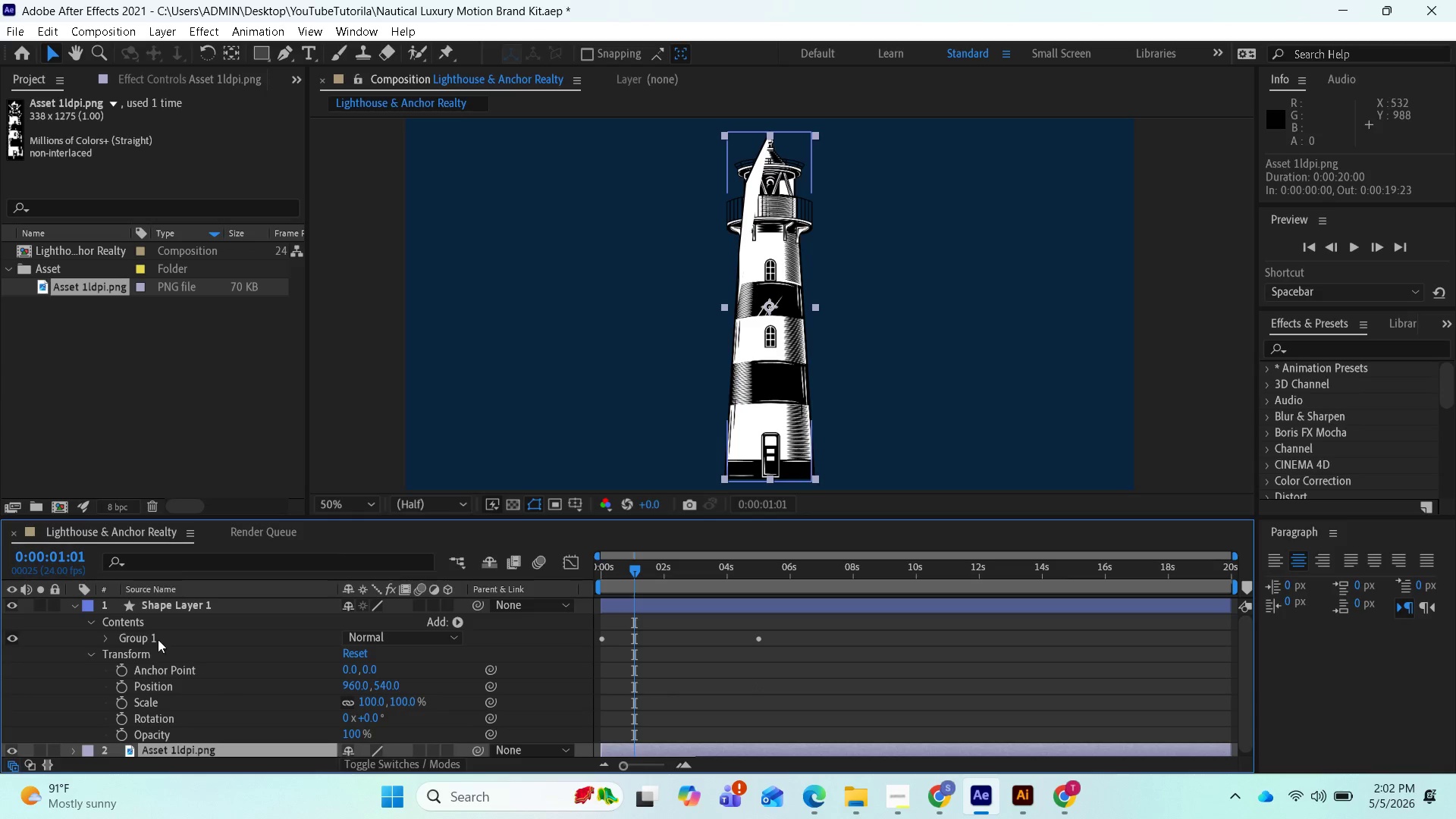 
left_click([93, 651])
 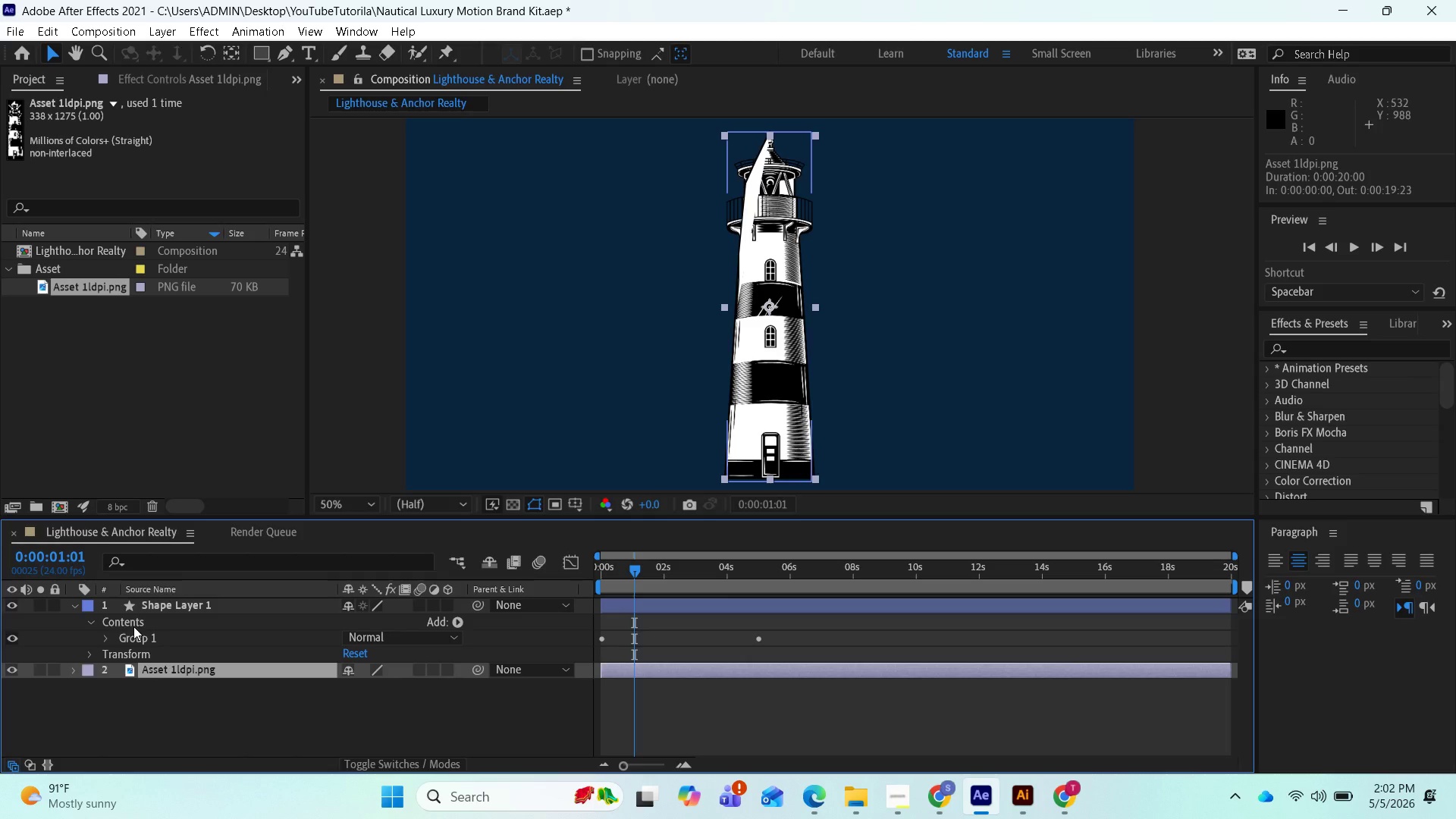 
left_click([133, 626])
 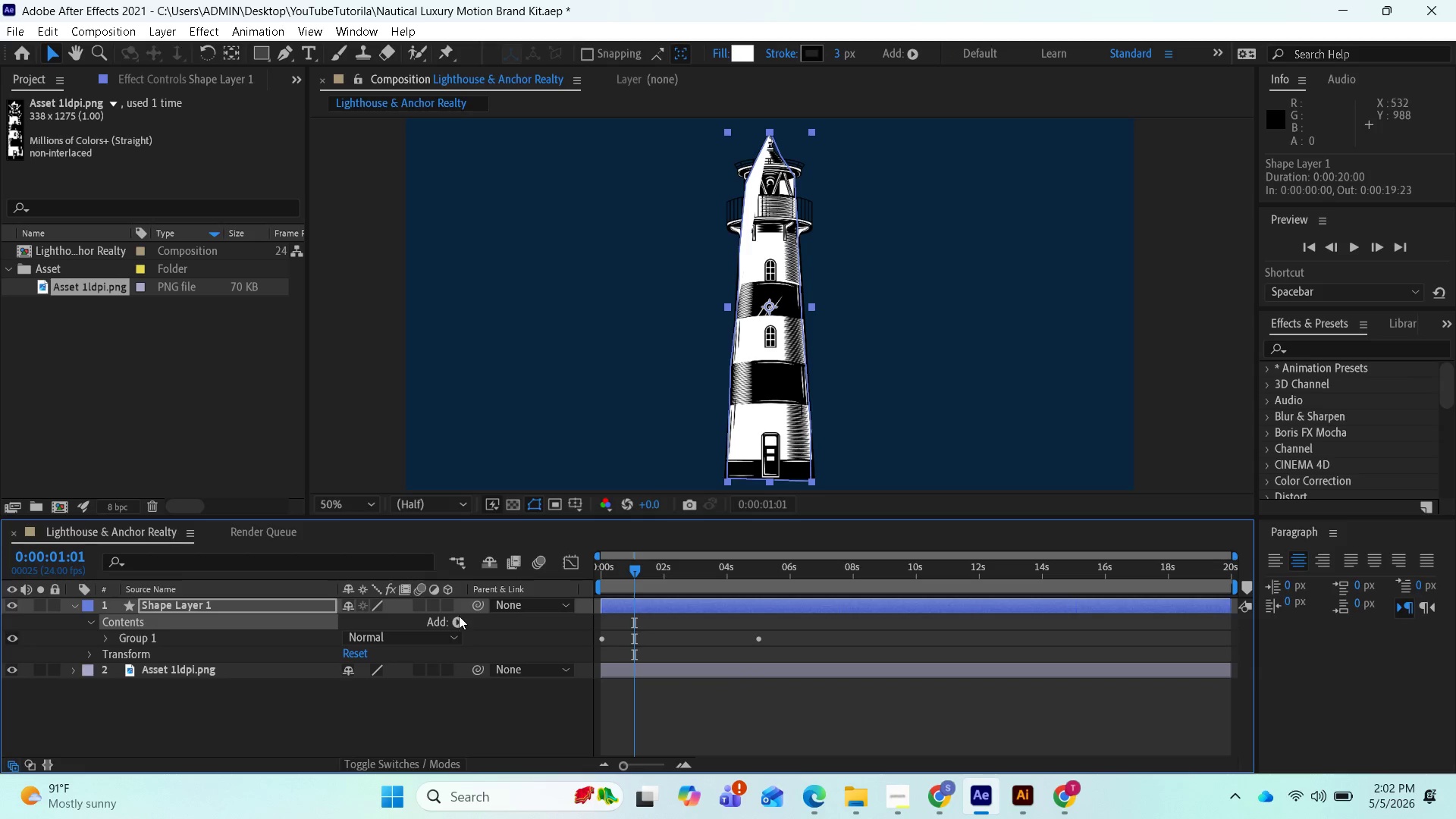 
left_click([457, 619])
 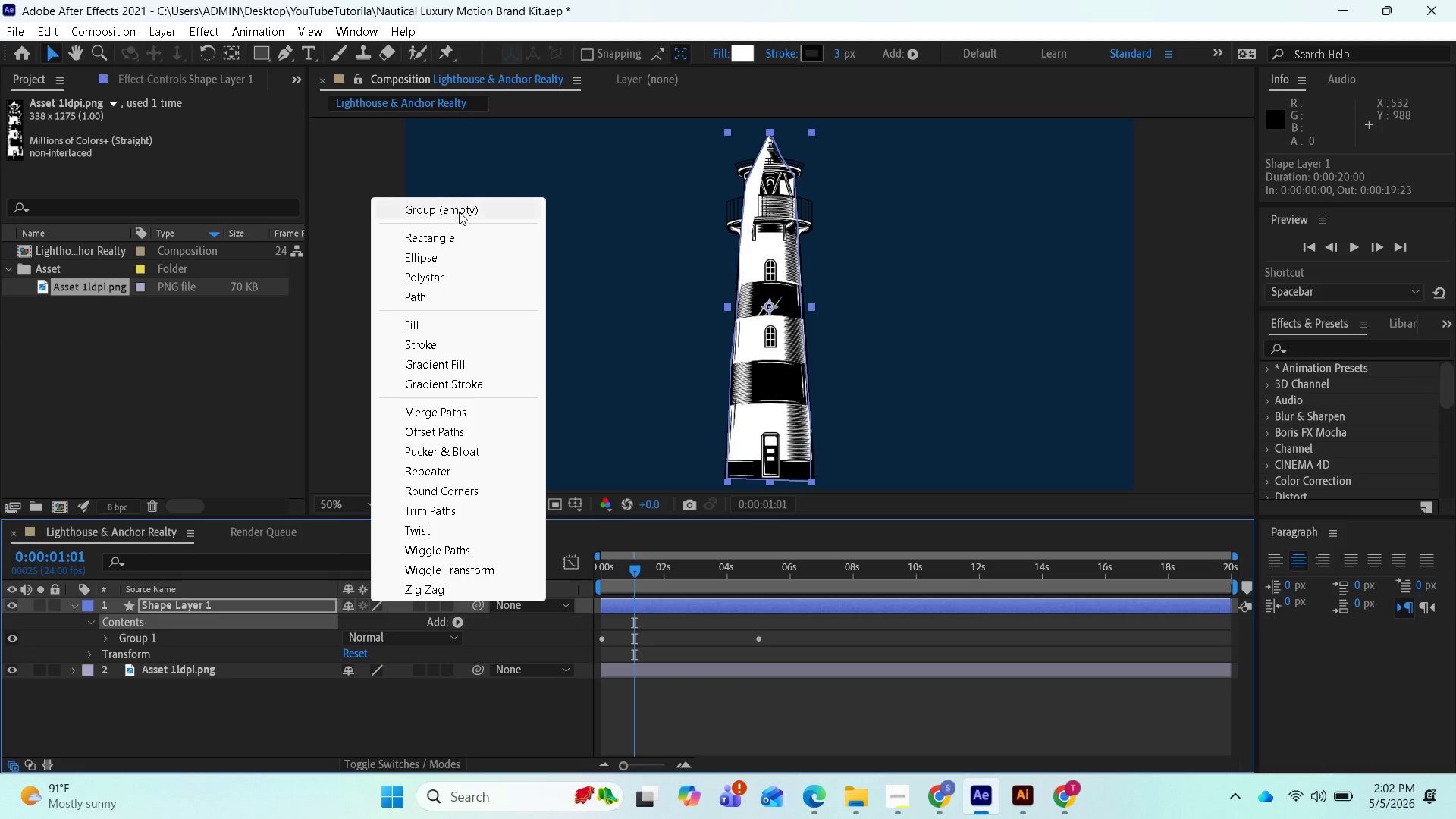 
left_click([460, 209])
 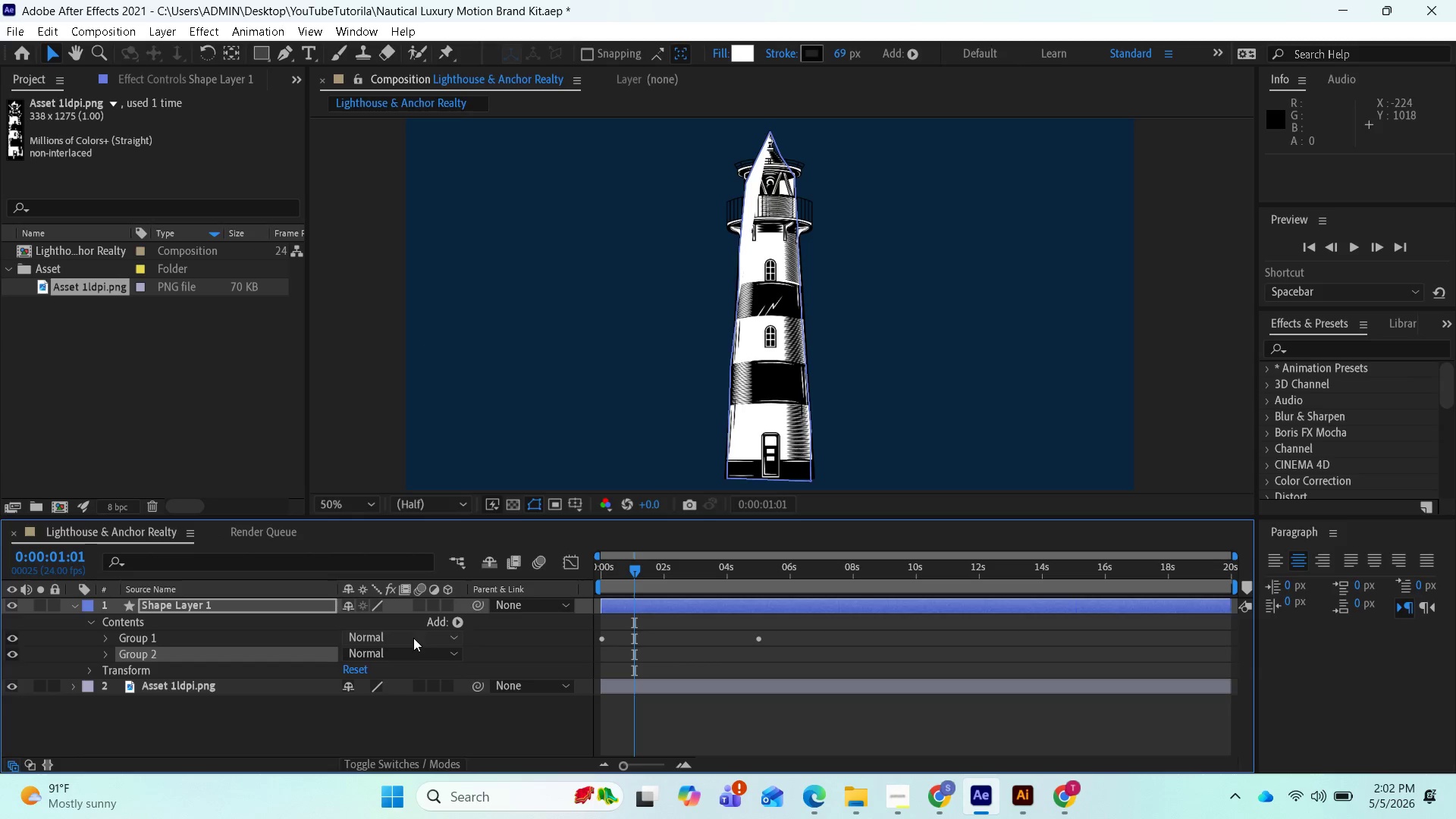 
wait(18.11)
 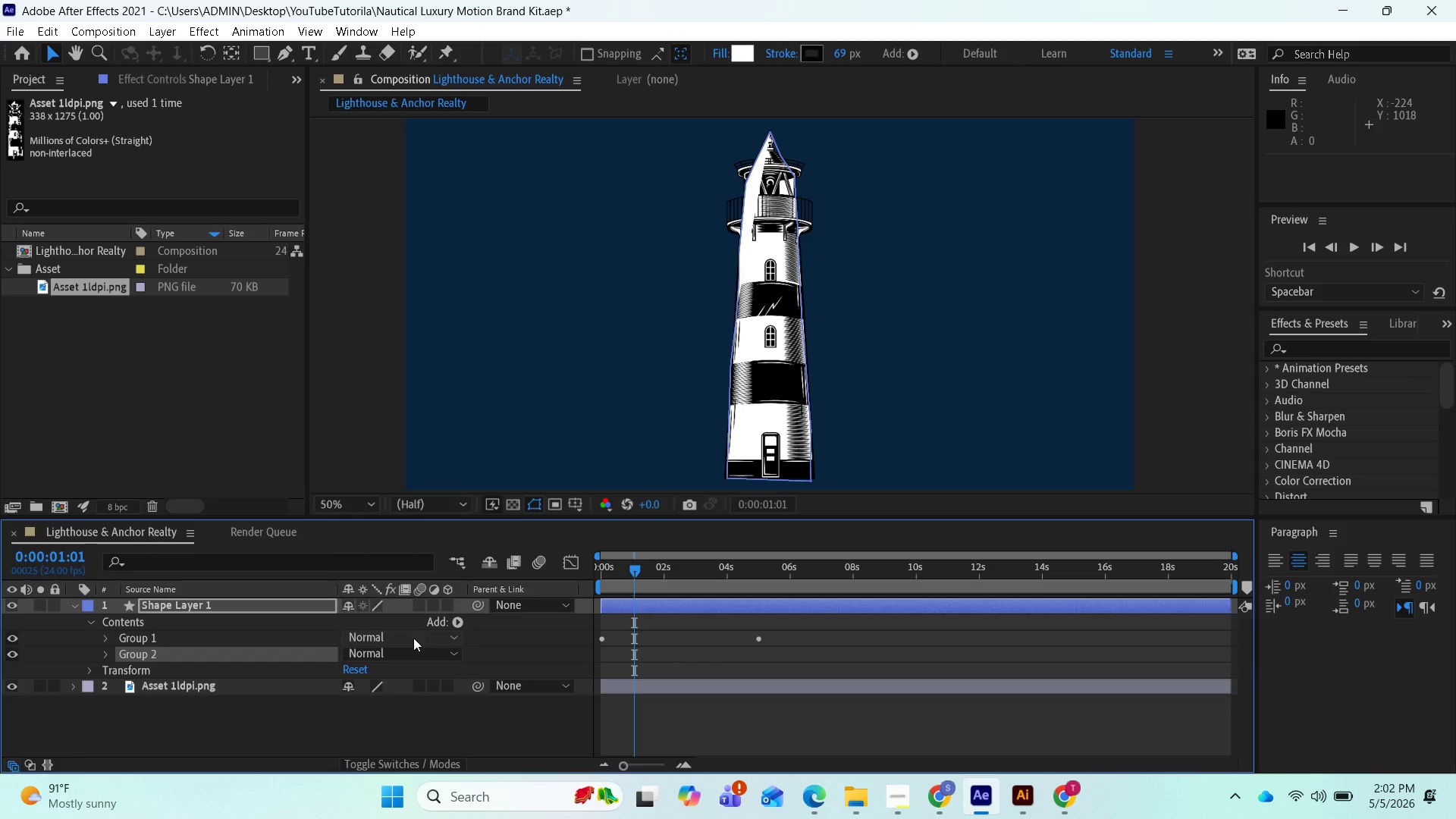 
left_click([9, 635])
 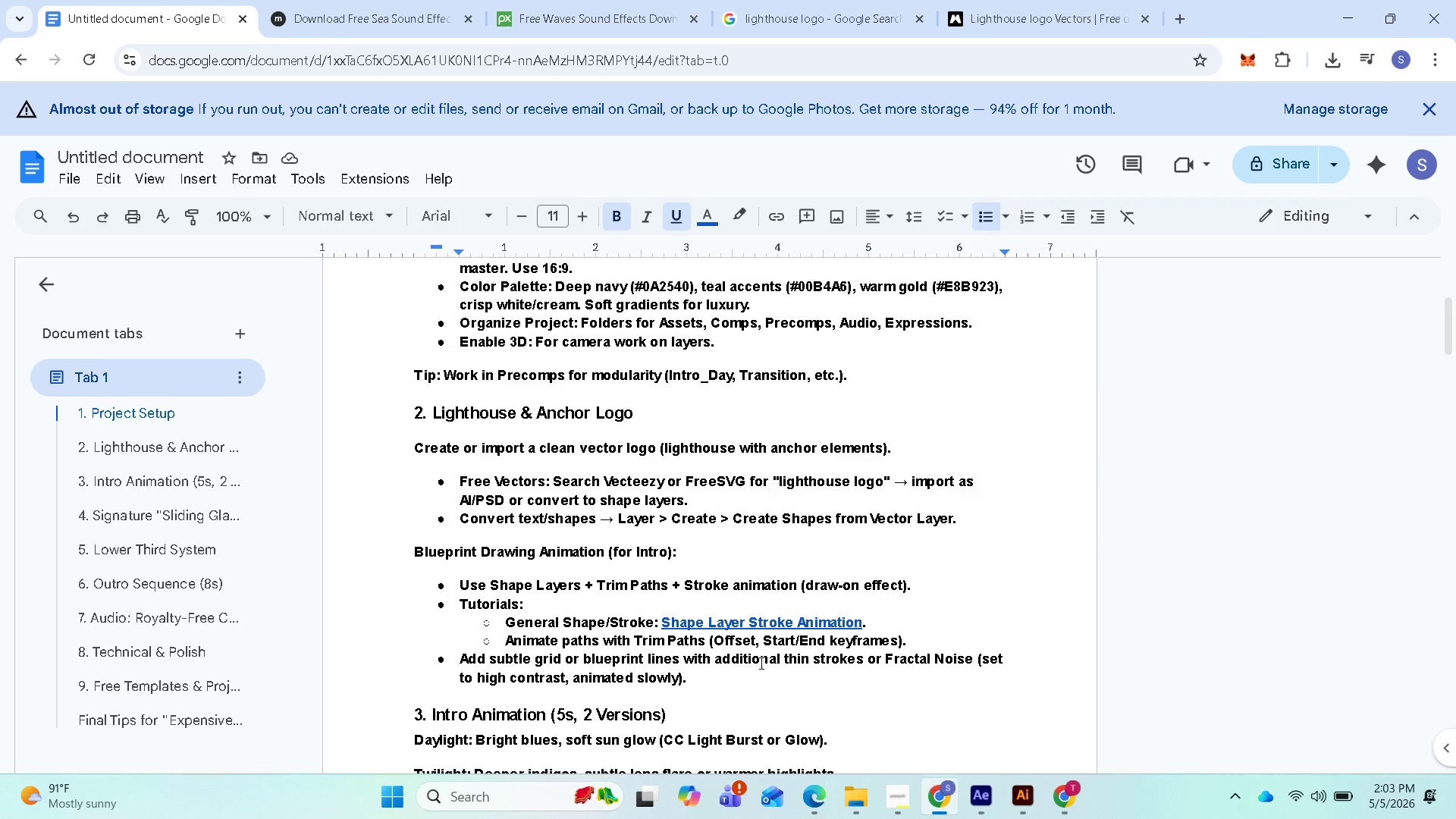 
wait(51.55)
 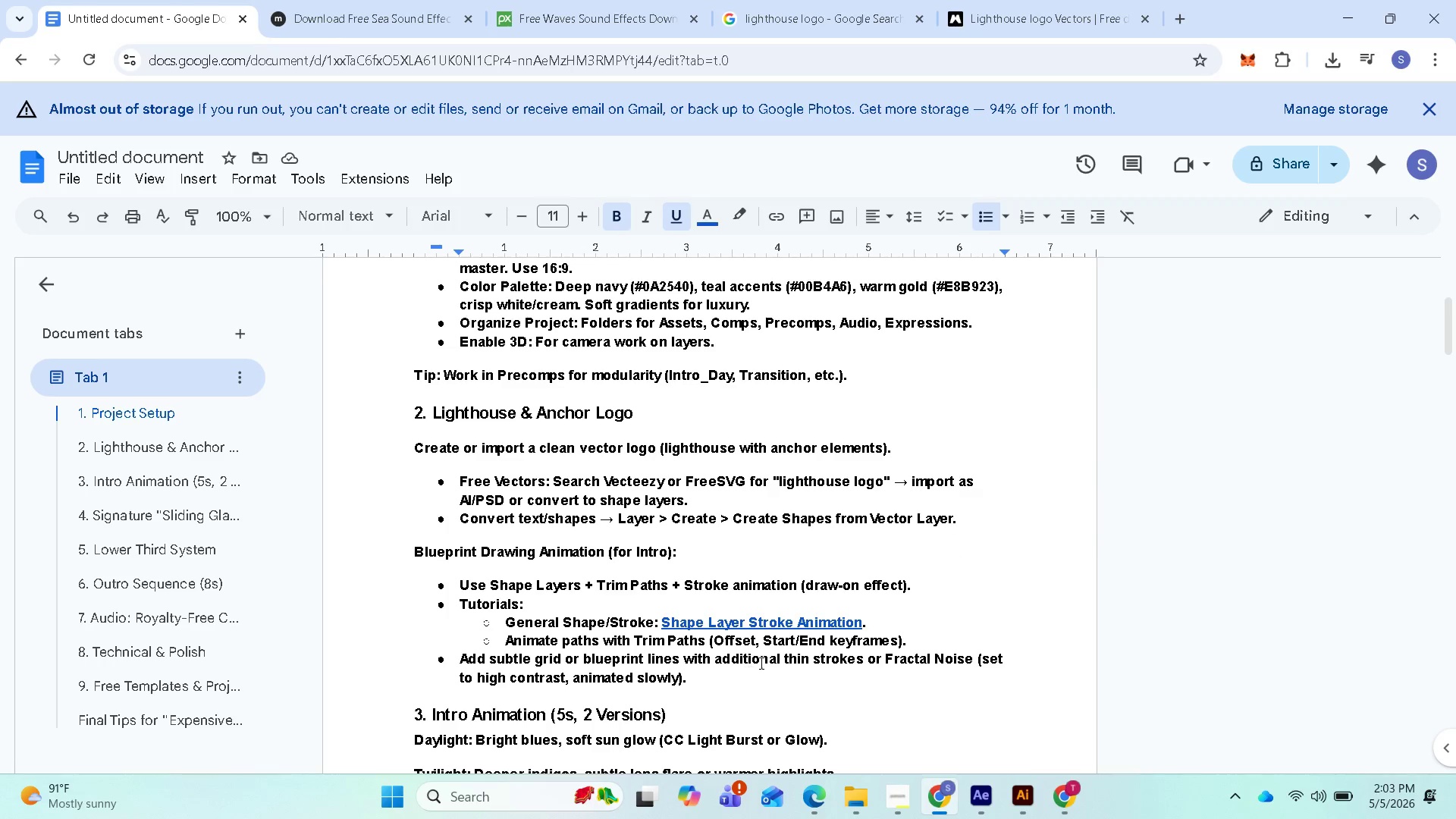 
scroll: coordinate [539, 663], scroll_direction: down, amount: 6.0
 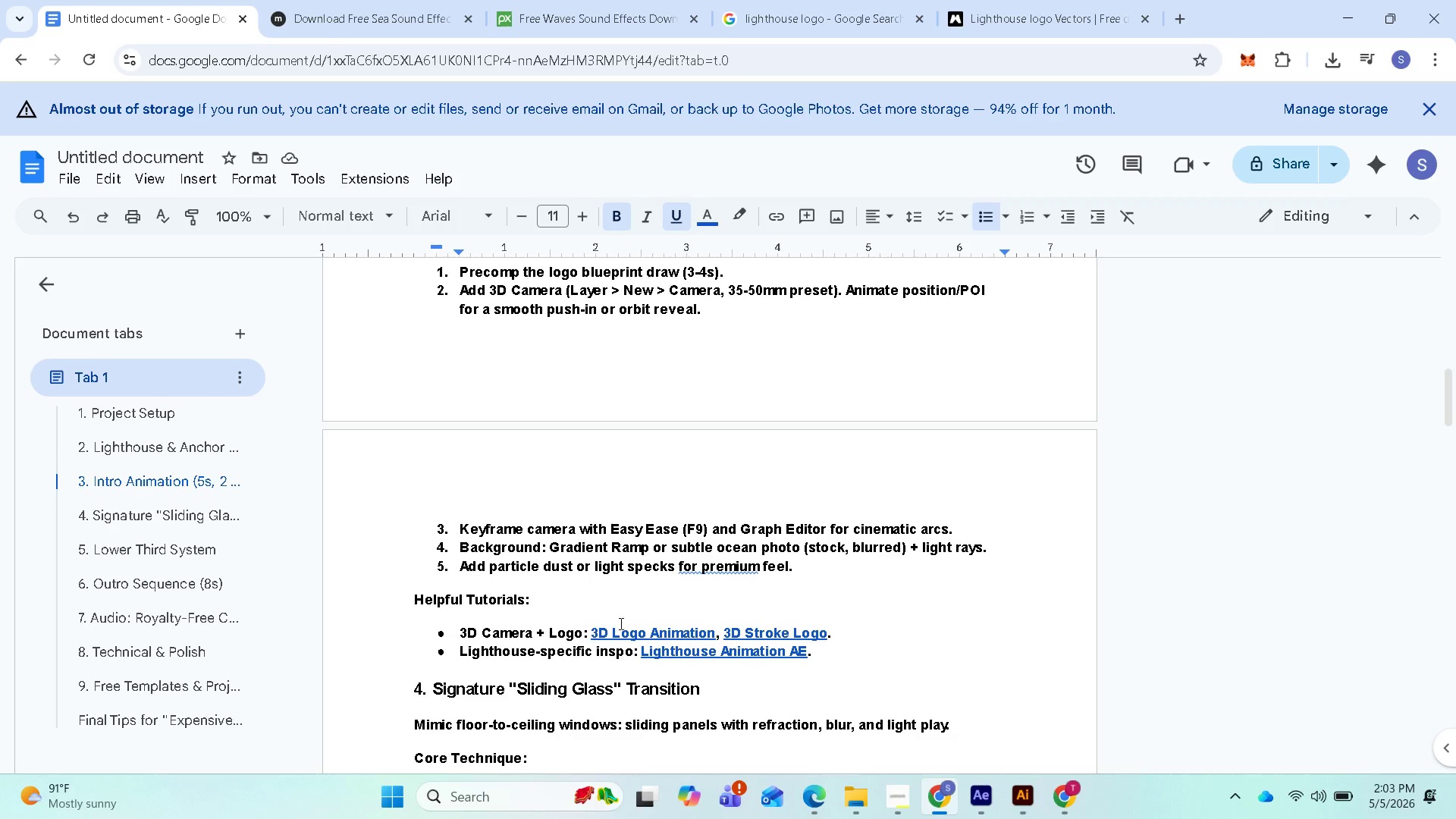 
scroll: coordinate [679, 562], scroll_direction: up, amount: 4.0
 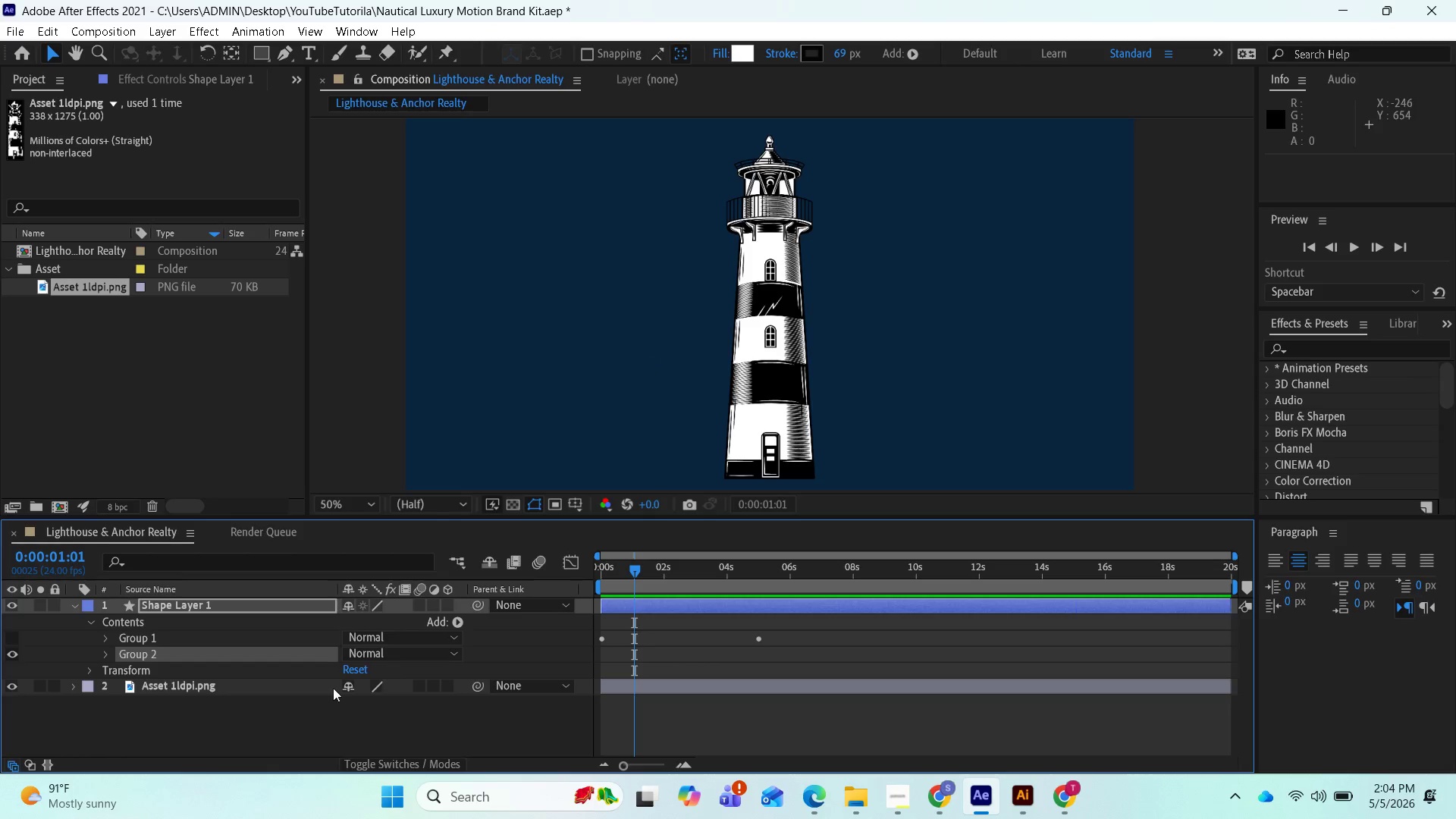 
wait(8.98)
 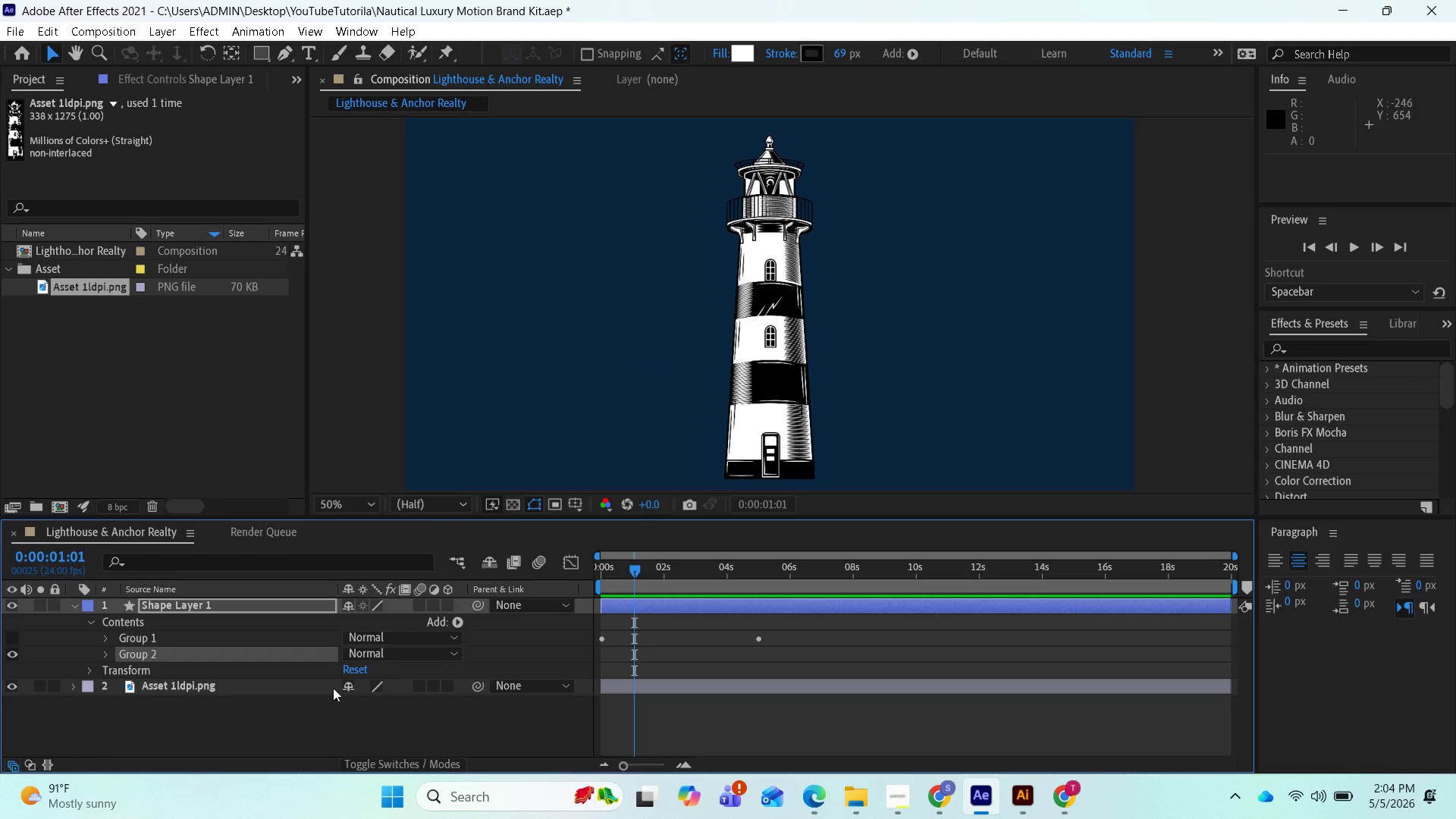 
left_click([235, 654])
 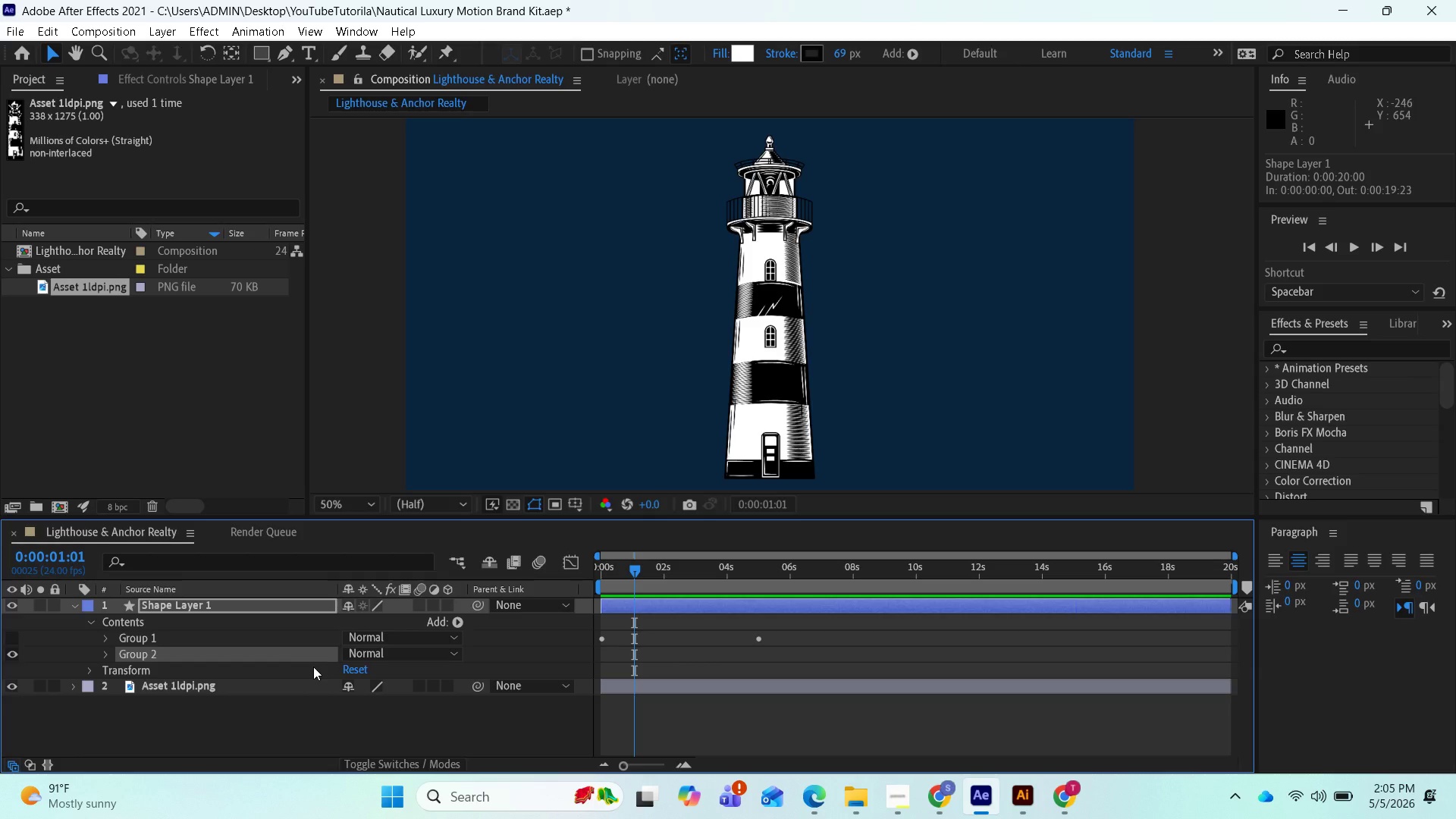 
wait(64.81)
 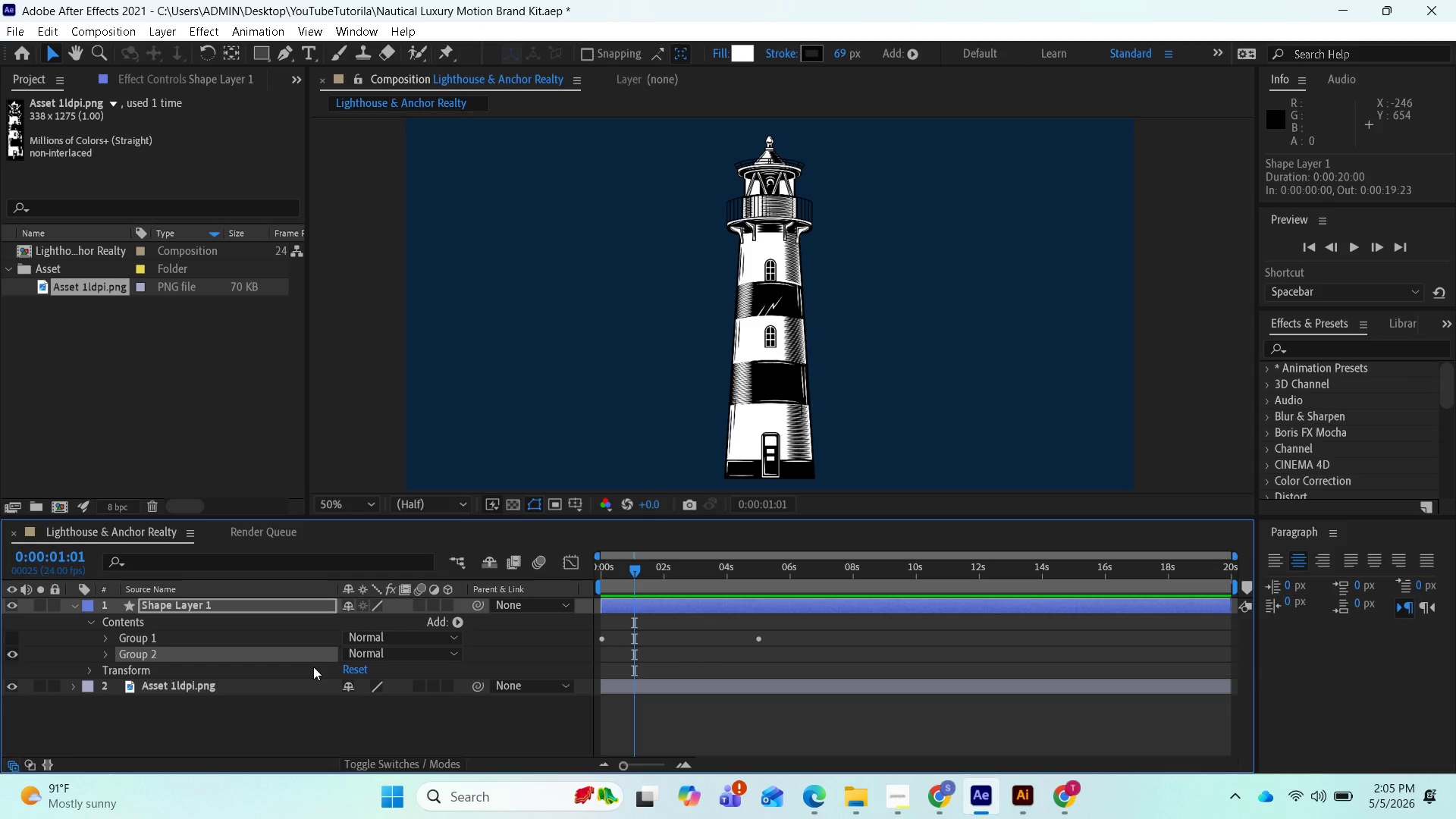 
left_click_drag(start_coordinate=[631, 563], to_coordinate=[592, 572])
 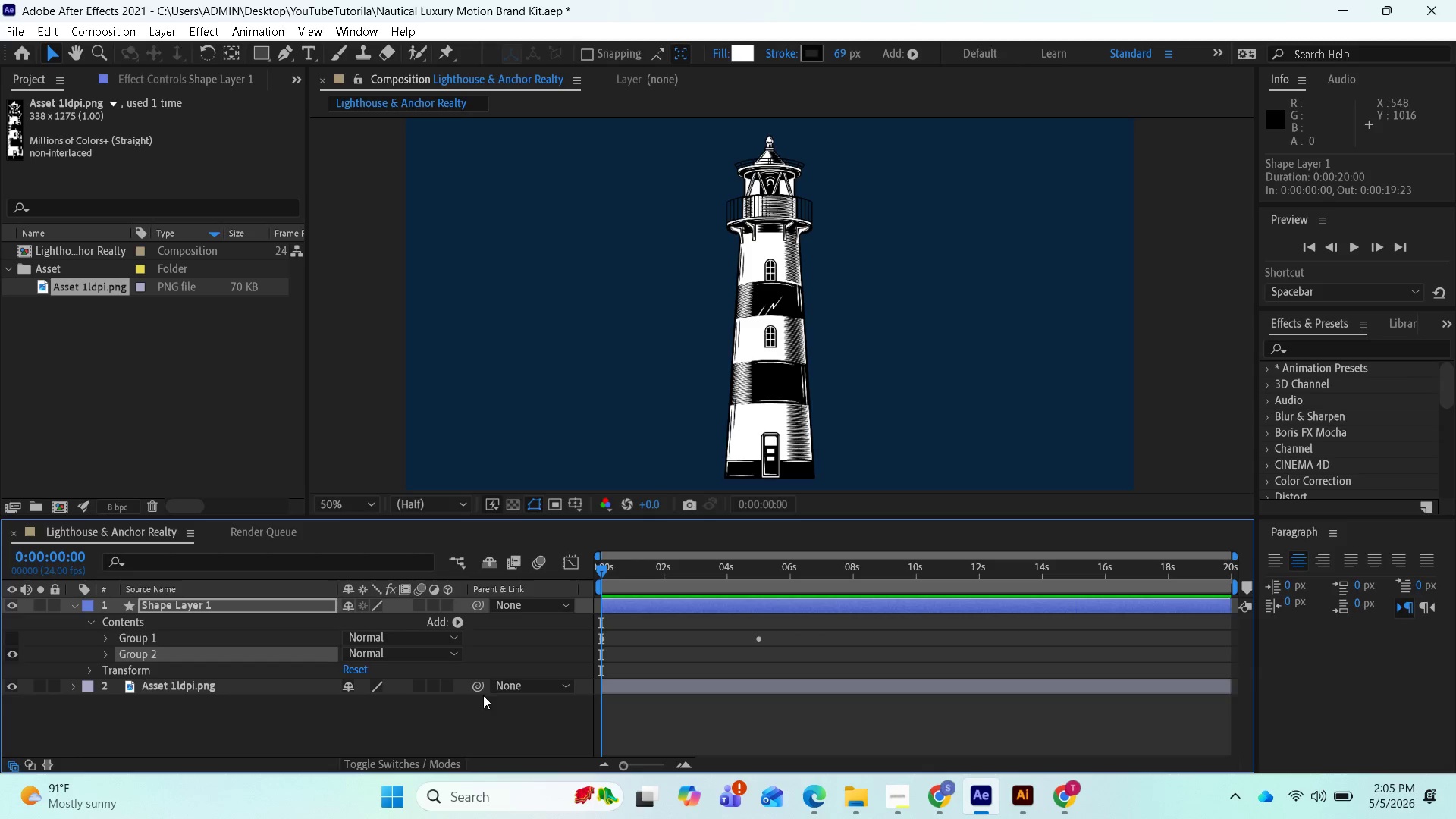 
wait(6.7)
 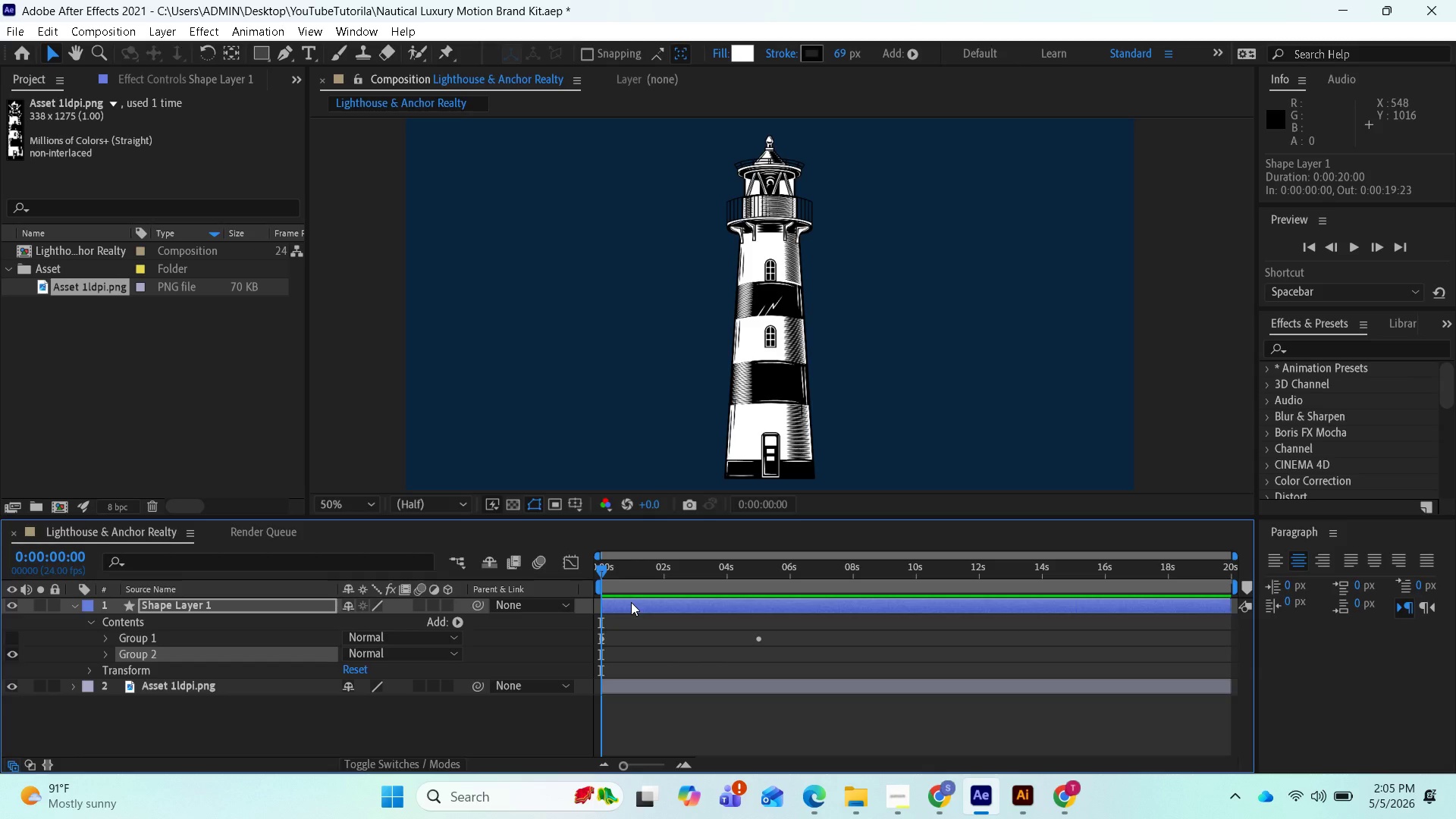 
left_click_drag(start_coordinate=[604, 574], to_coordinate=[601, 585])
 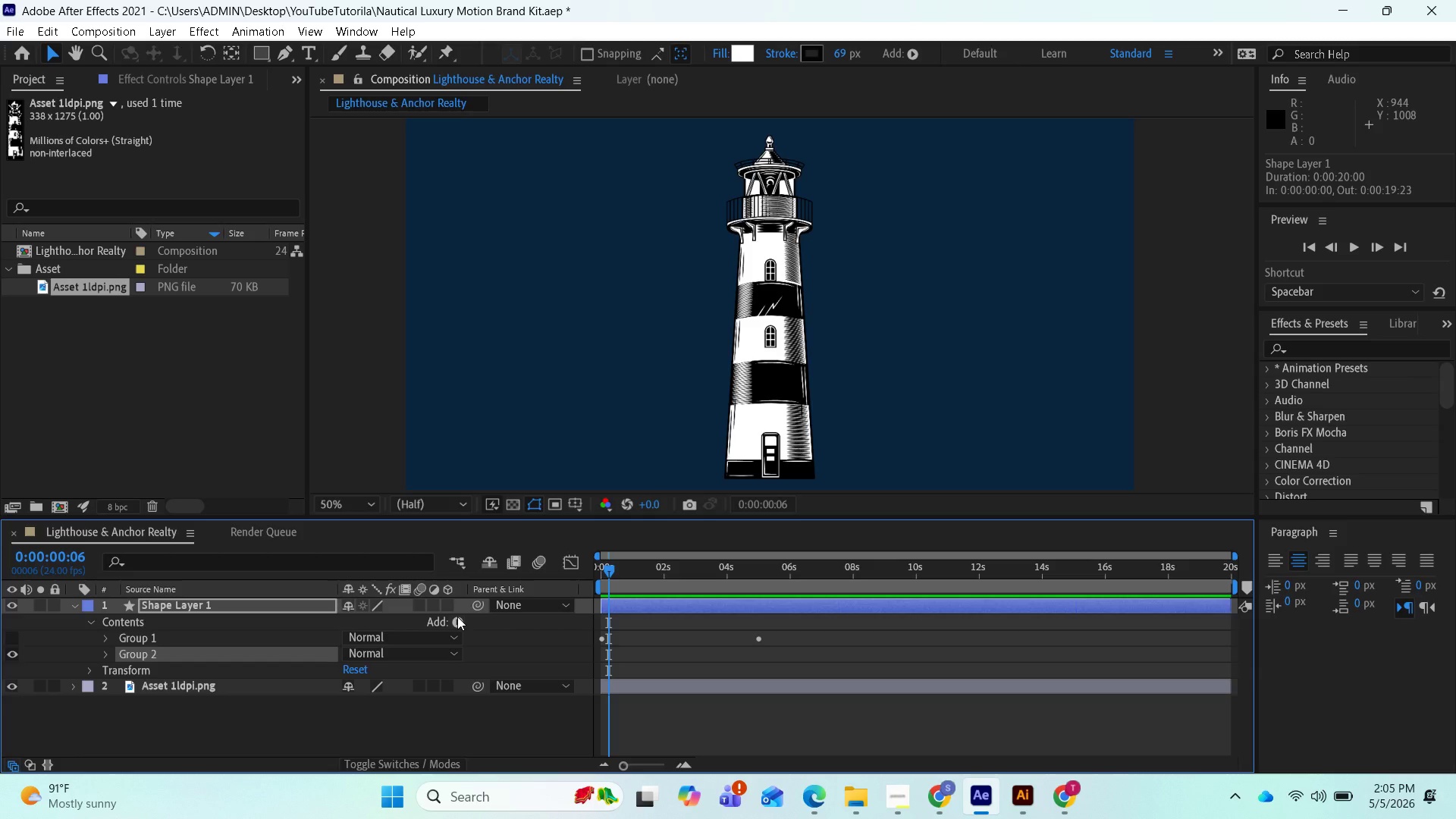 
left_click([455, 618])
 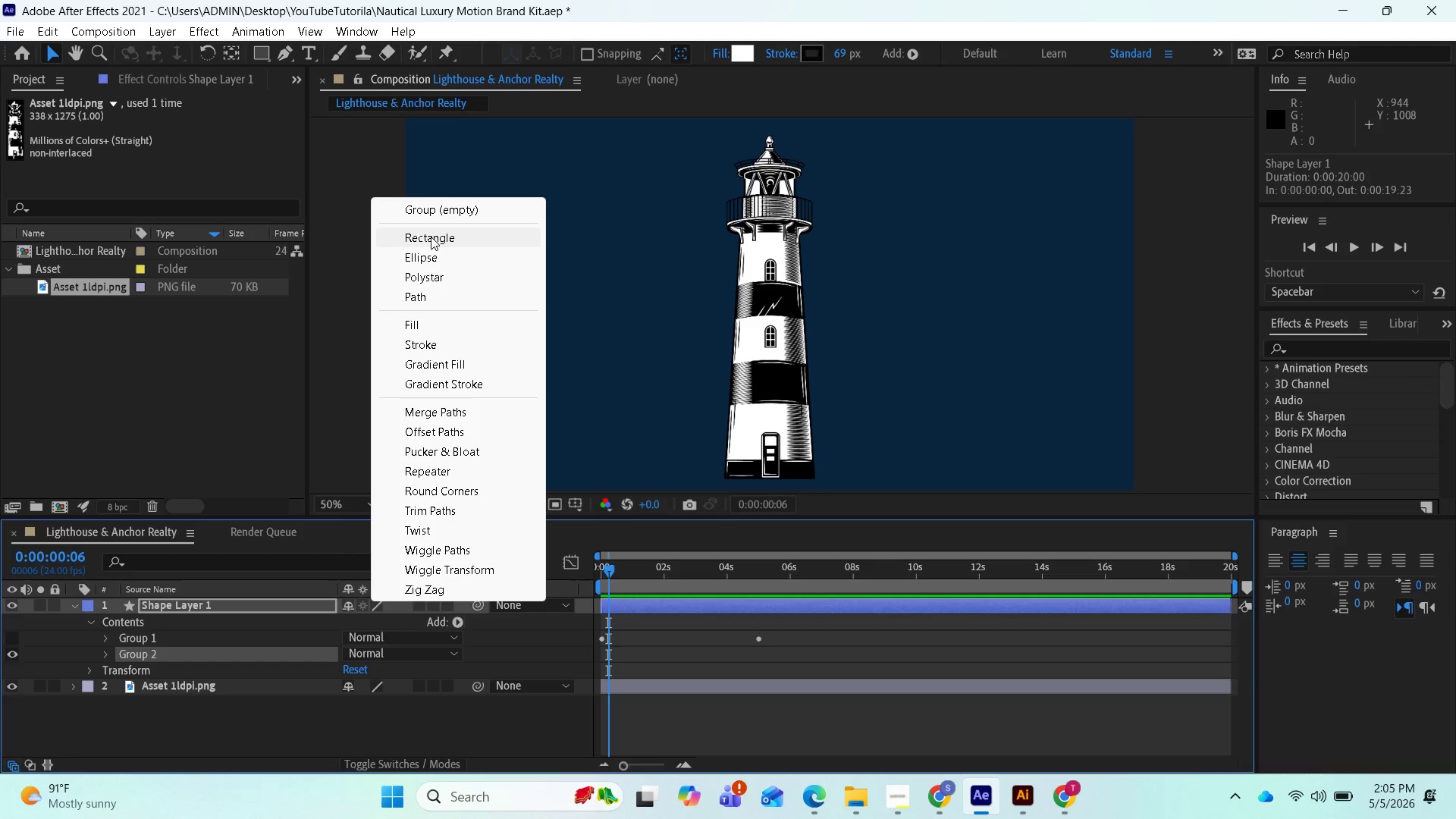 
wait(9.06)
 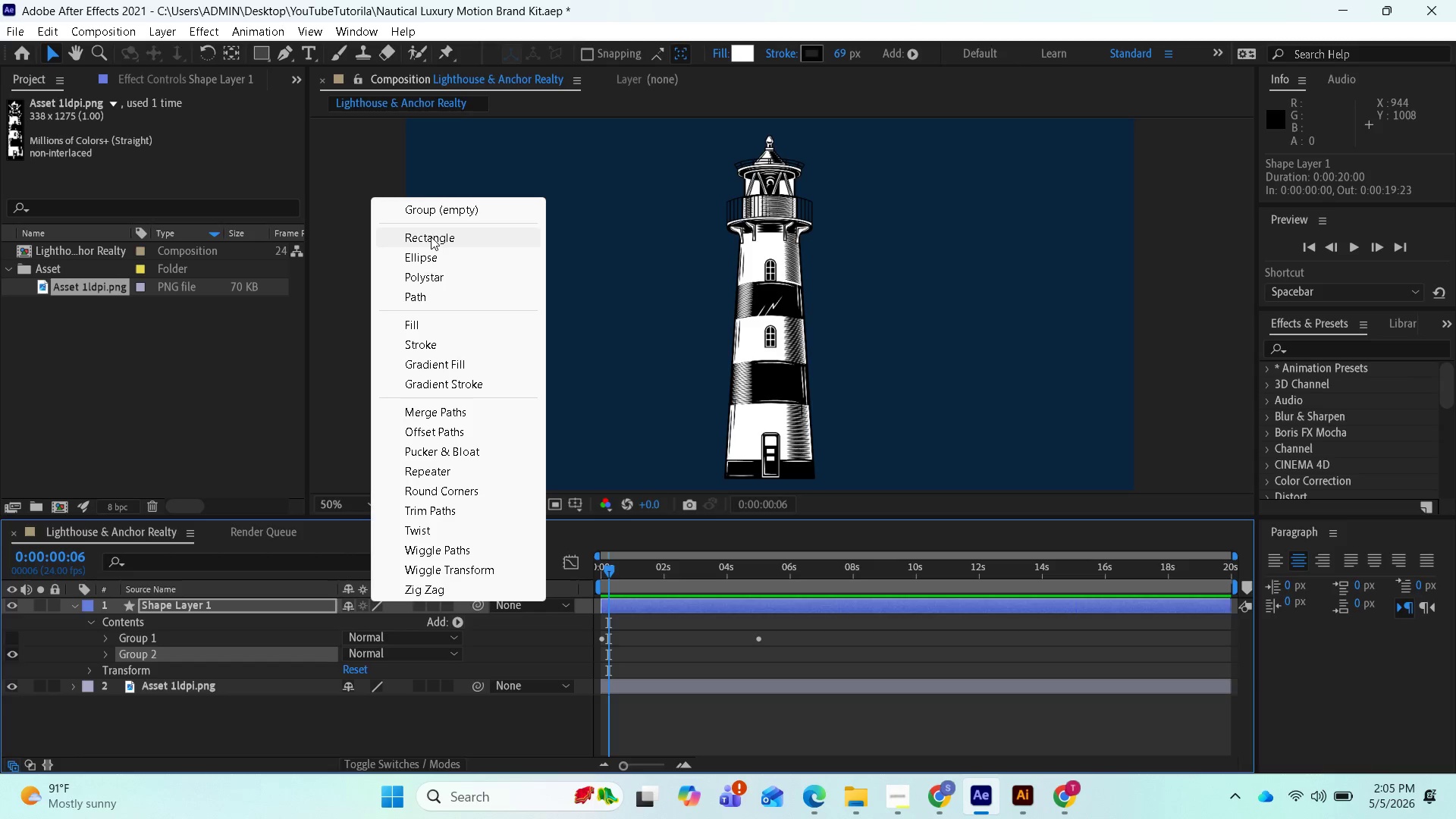 
left_click([425, 242])
 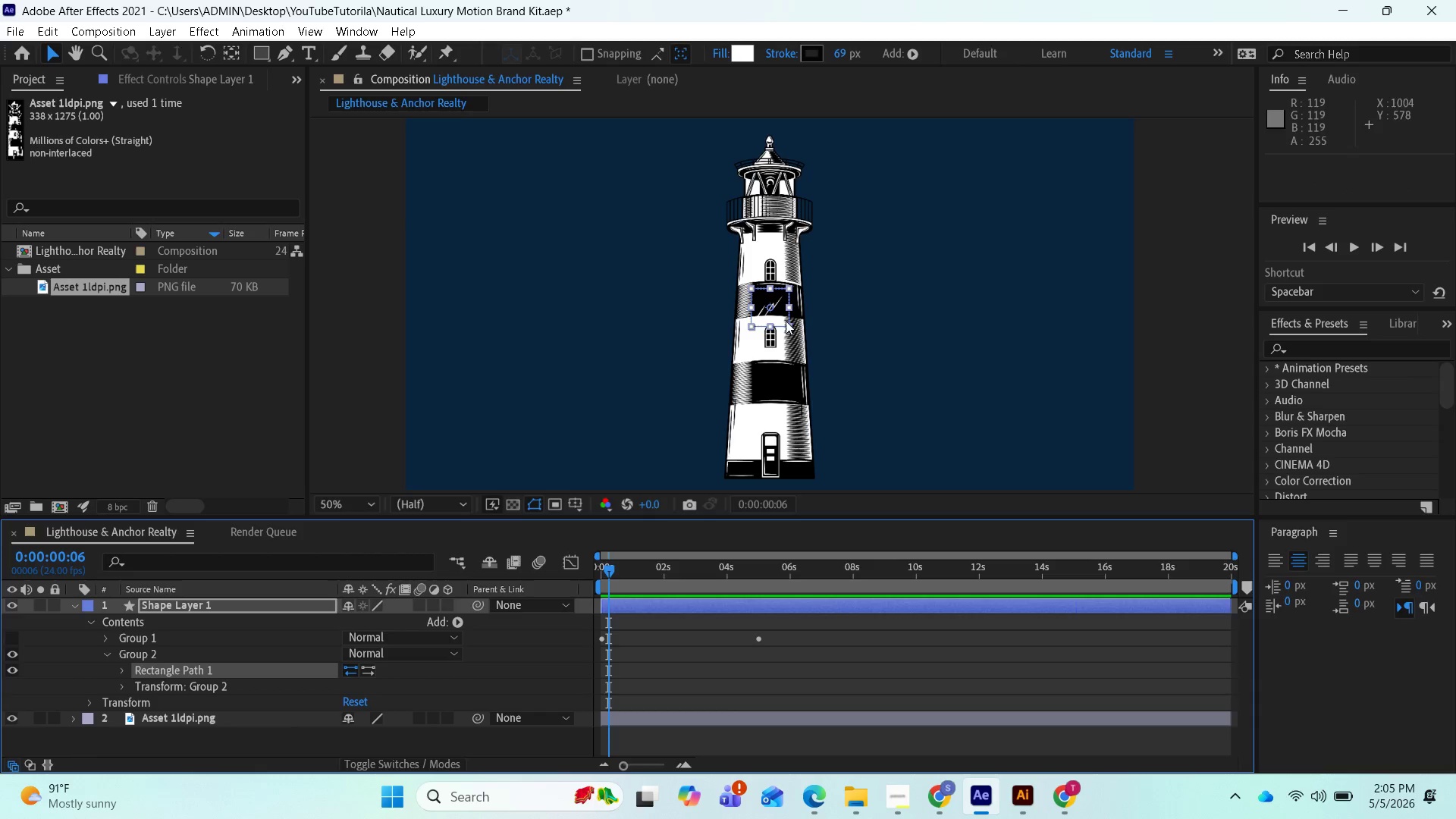 
left_click_drag(start_coordinate=[775, 302], to_coordinate=[769, 469])
 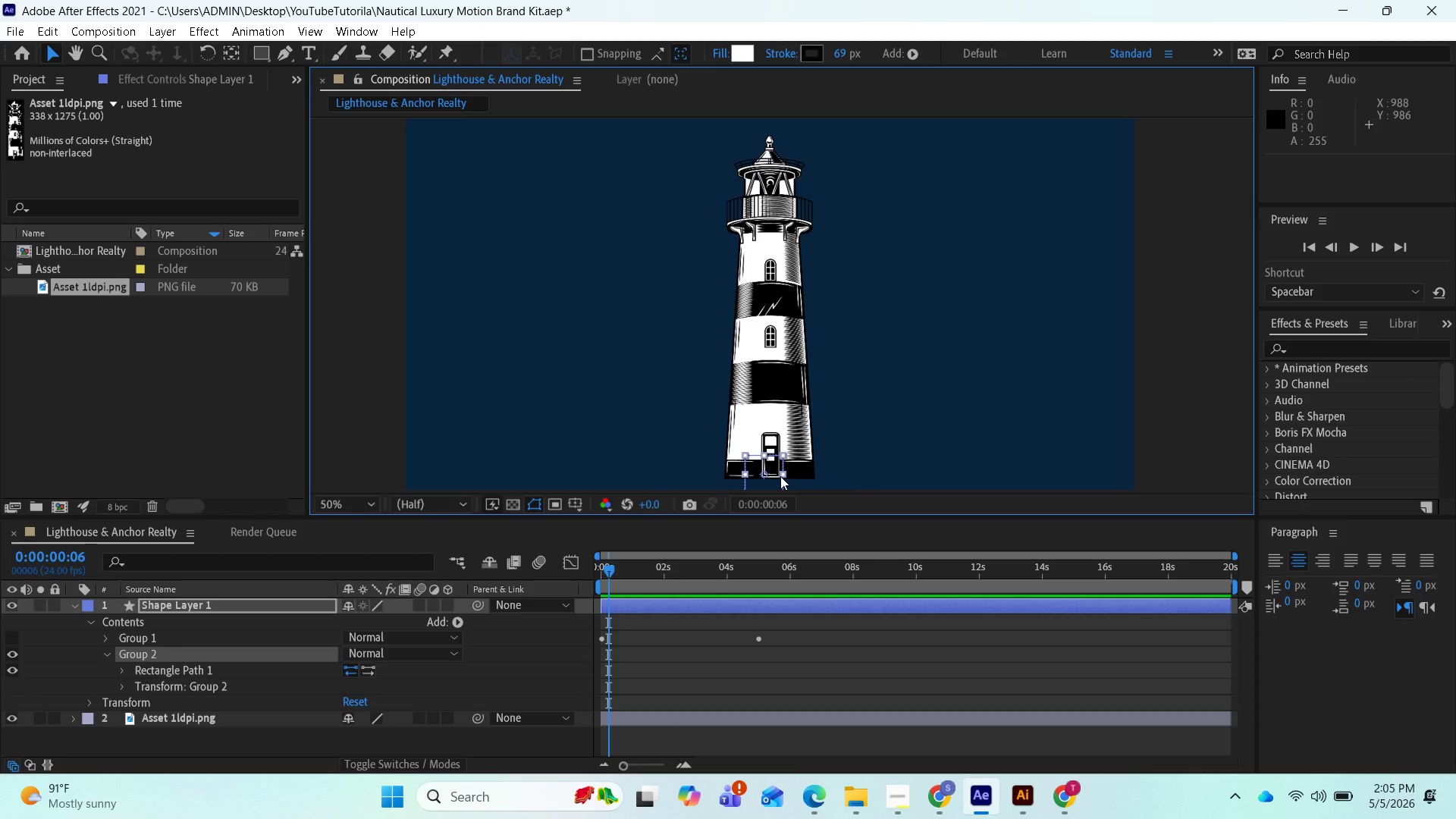 
left_click_drag(start_coordinate=[783, 474], to_coordinate=[809, 475])
 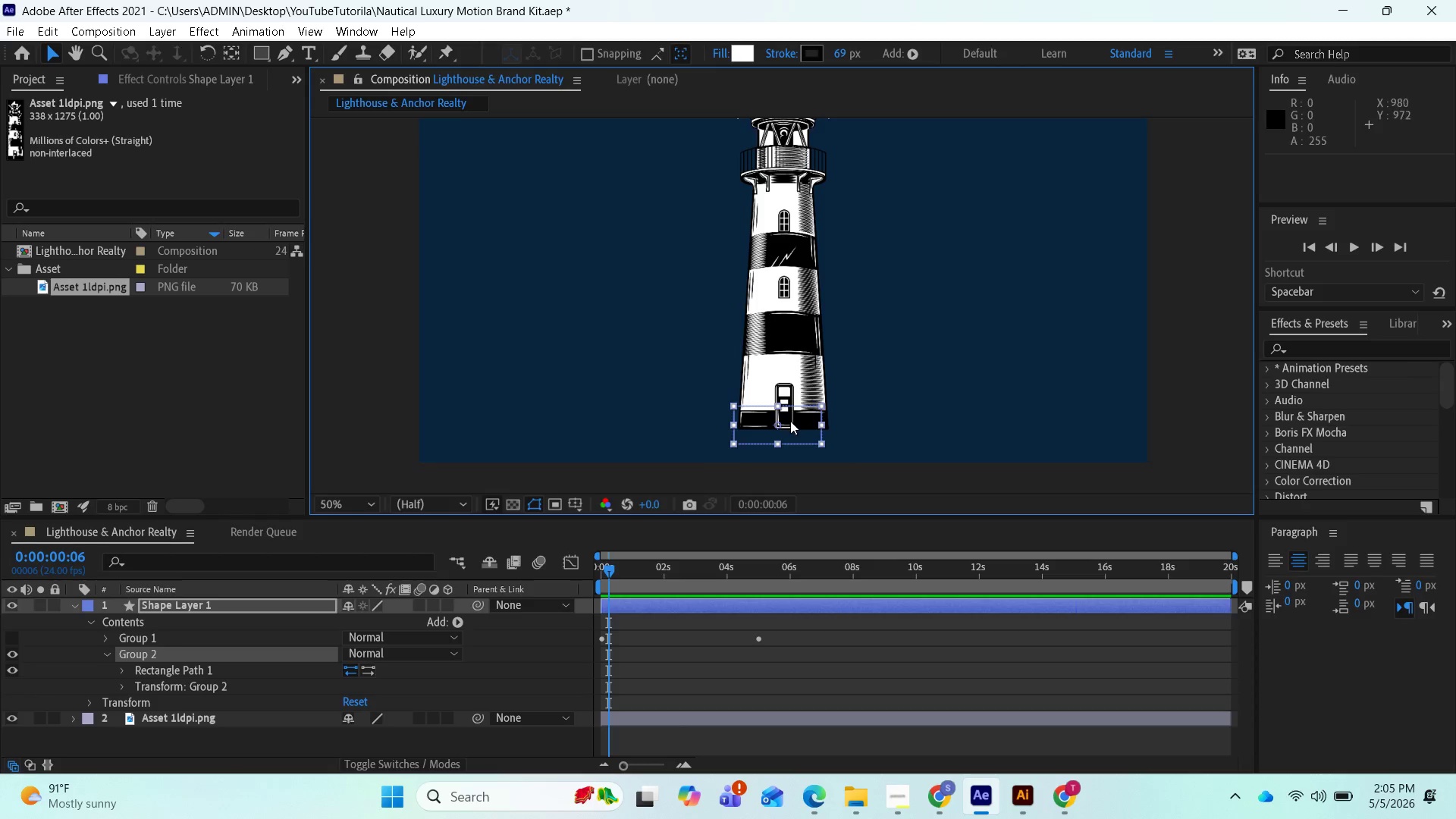 
left_click_drag(start_coordinate=[773, 423], to_coordinate=[780, 425])
 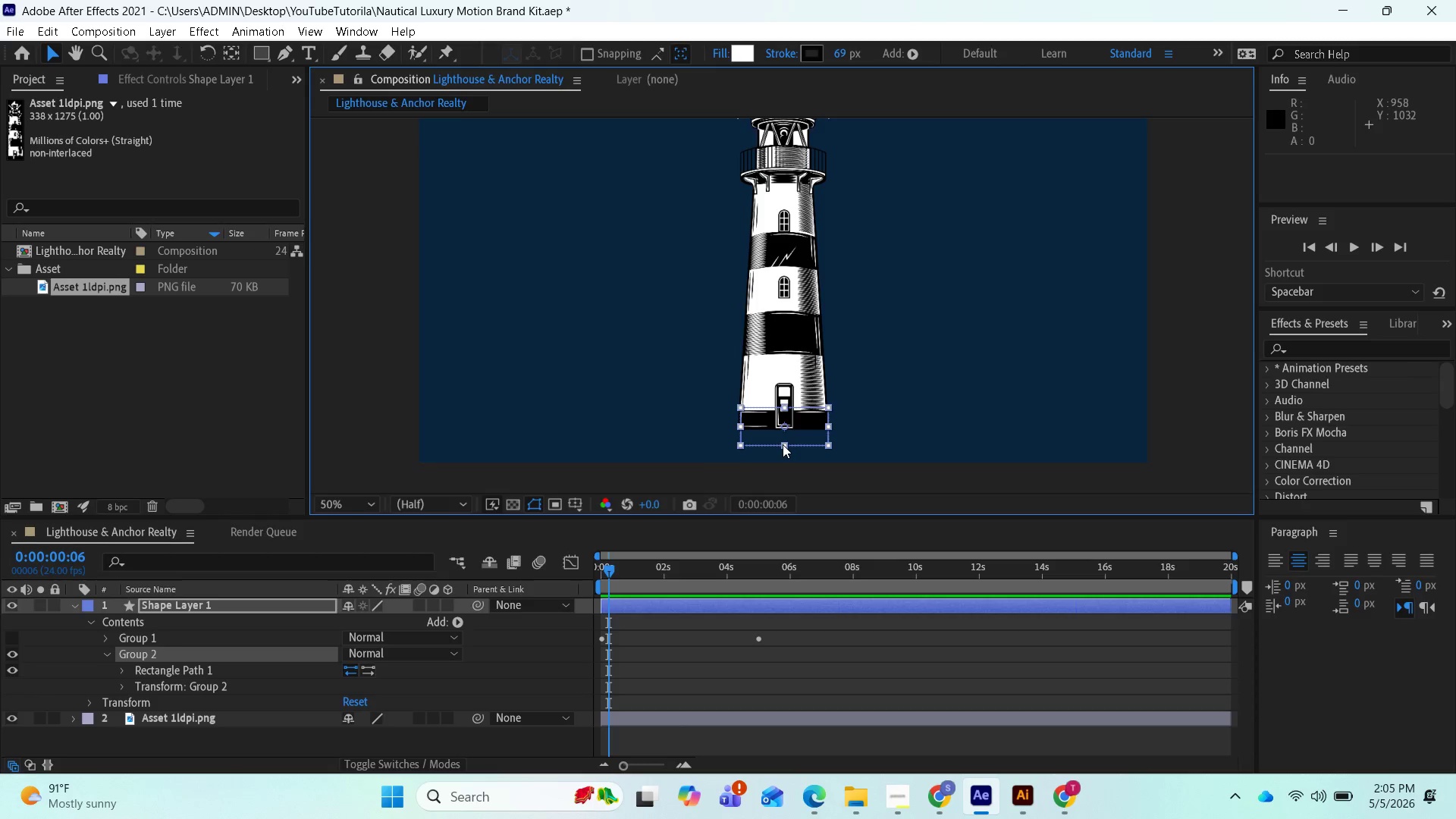 
left_click_drag(start_coordinate=[783, 444], to_coordinate=[788, 437])
 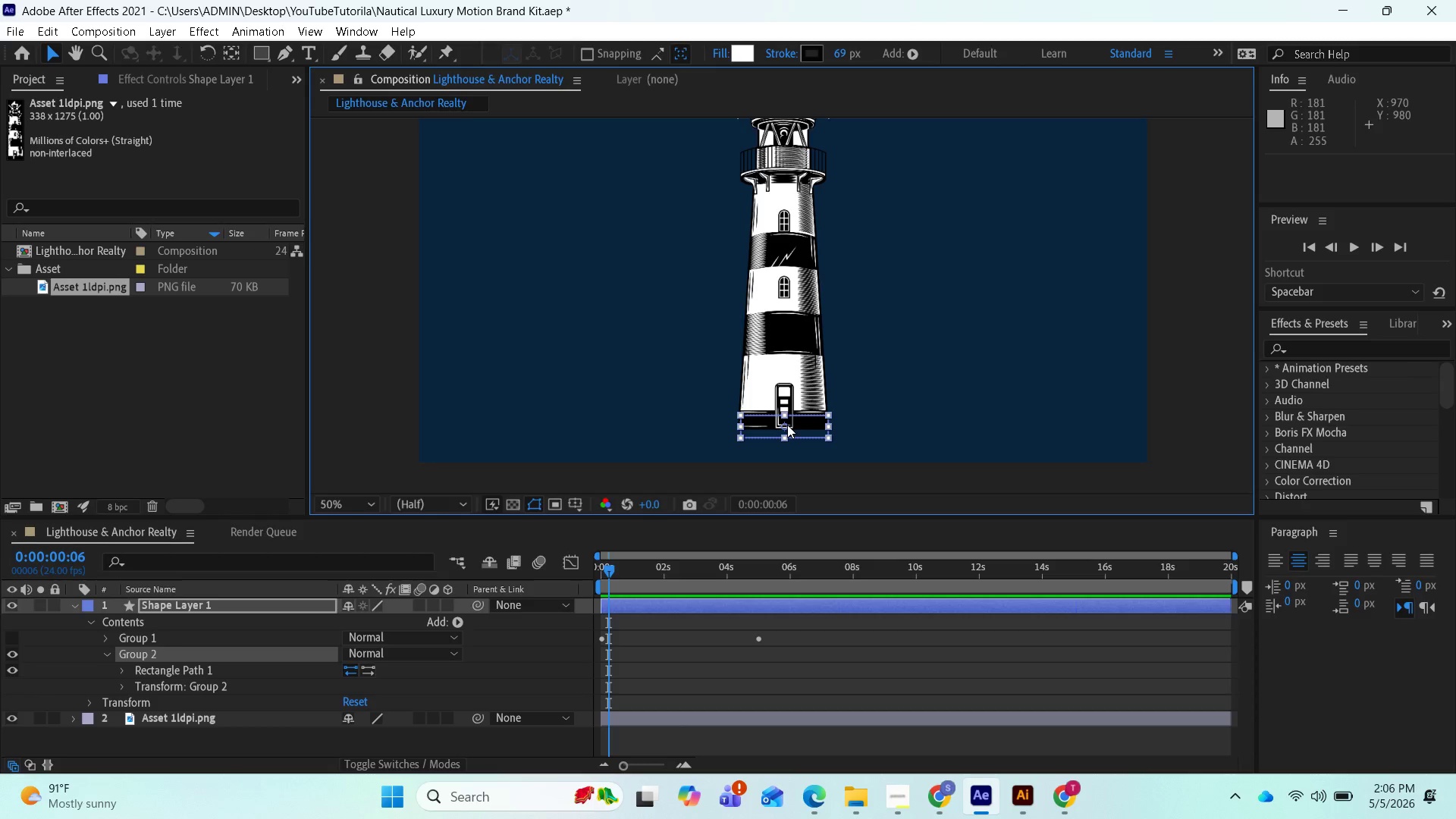 
left_click_drag(start_coordinate=[787, 425], to_coordinate=[789, 417])
 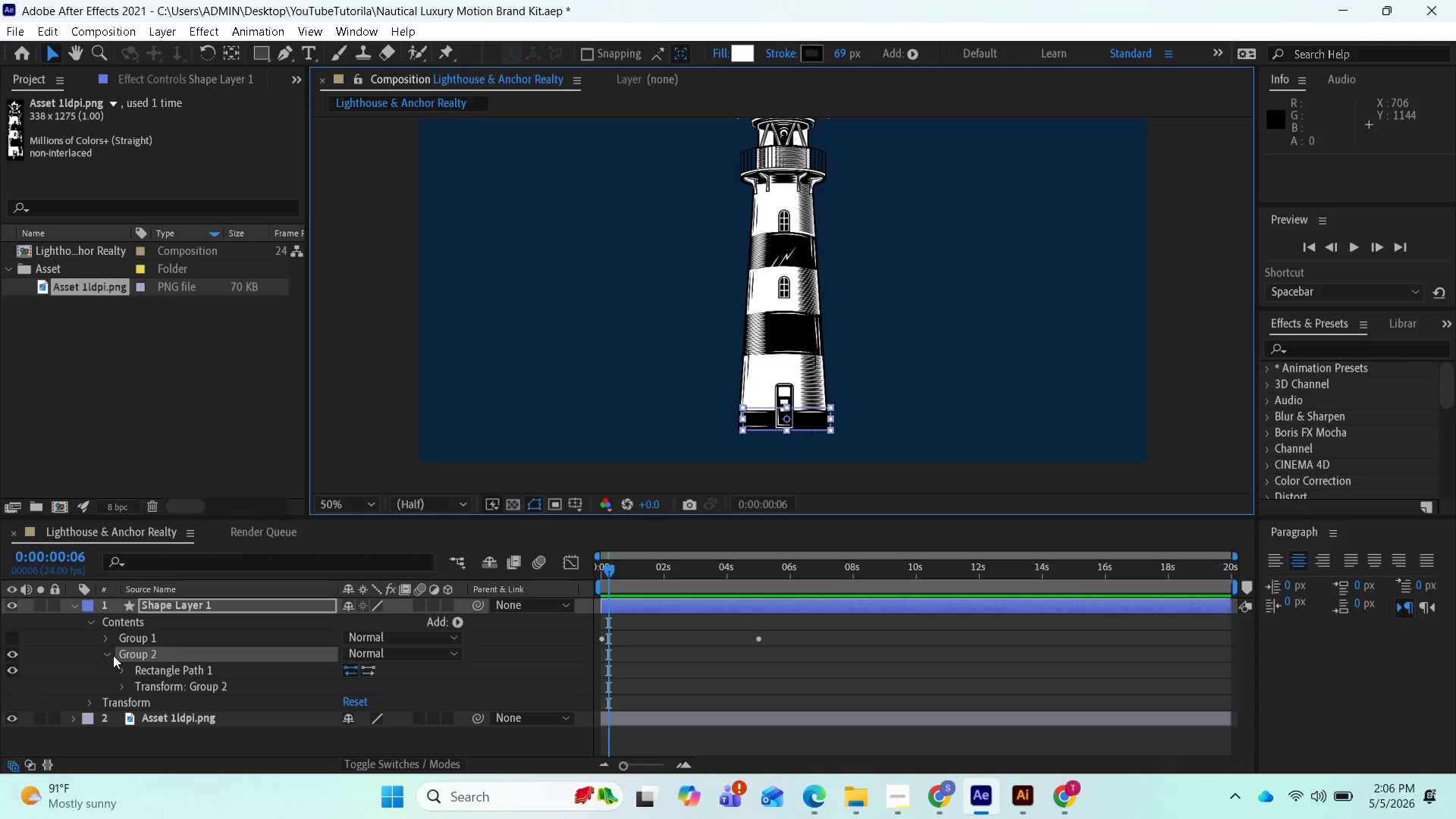 
wait(18.86)
 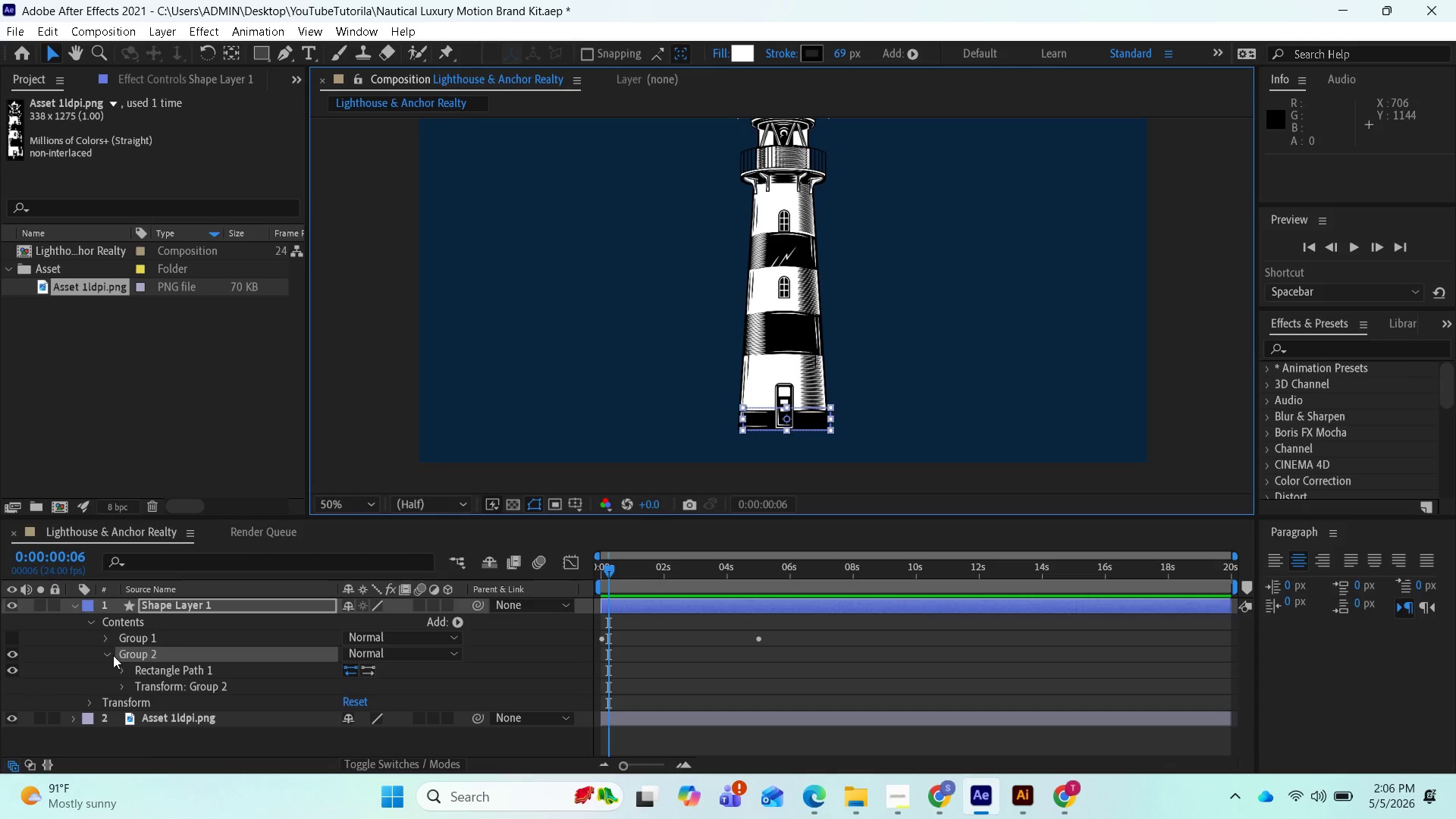 
left_click([456, 620])
 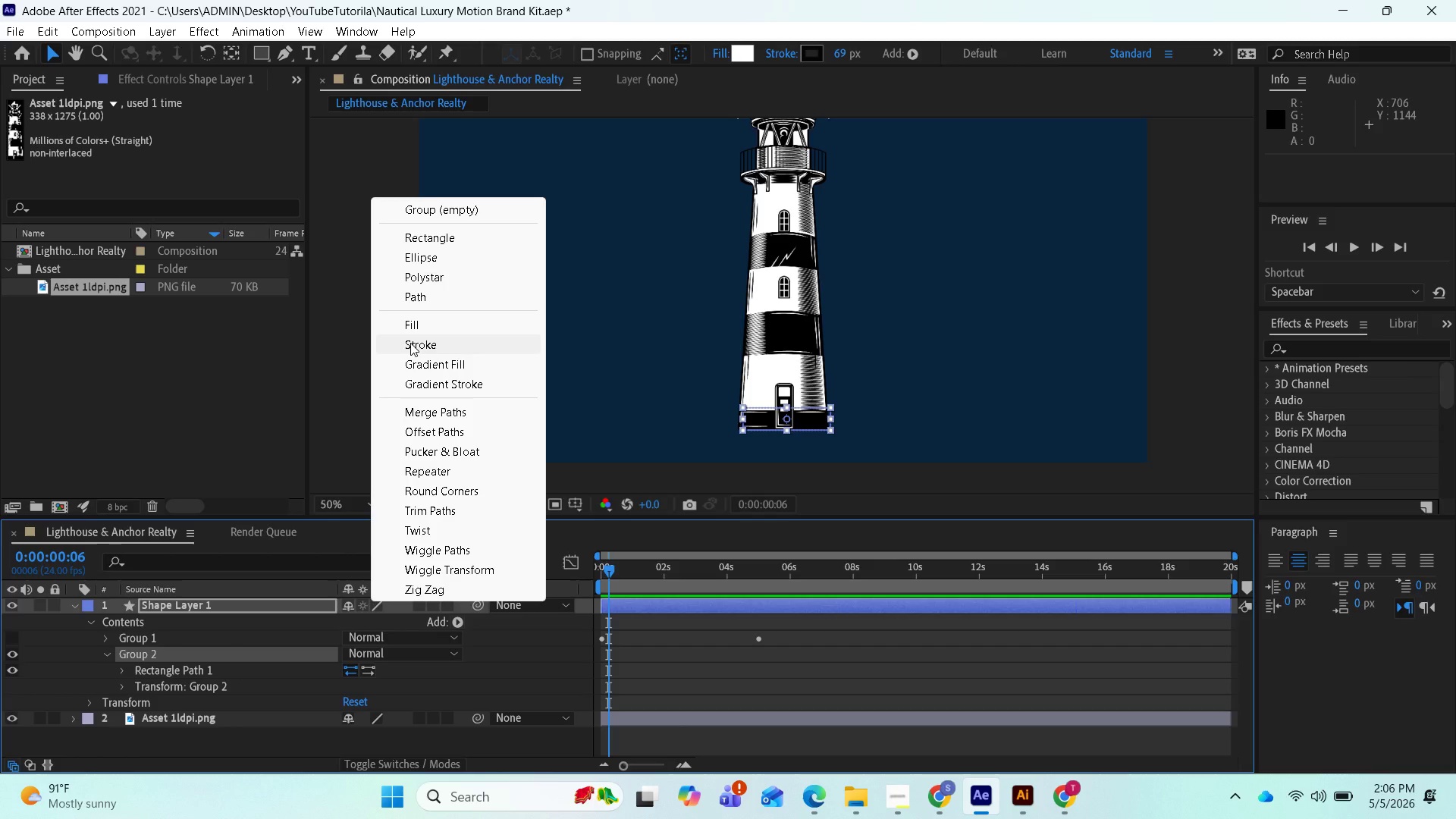 
wait(7.38)
 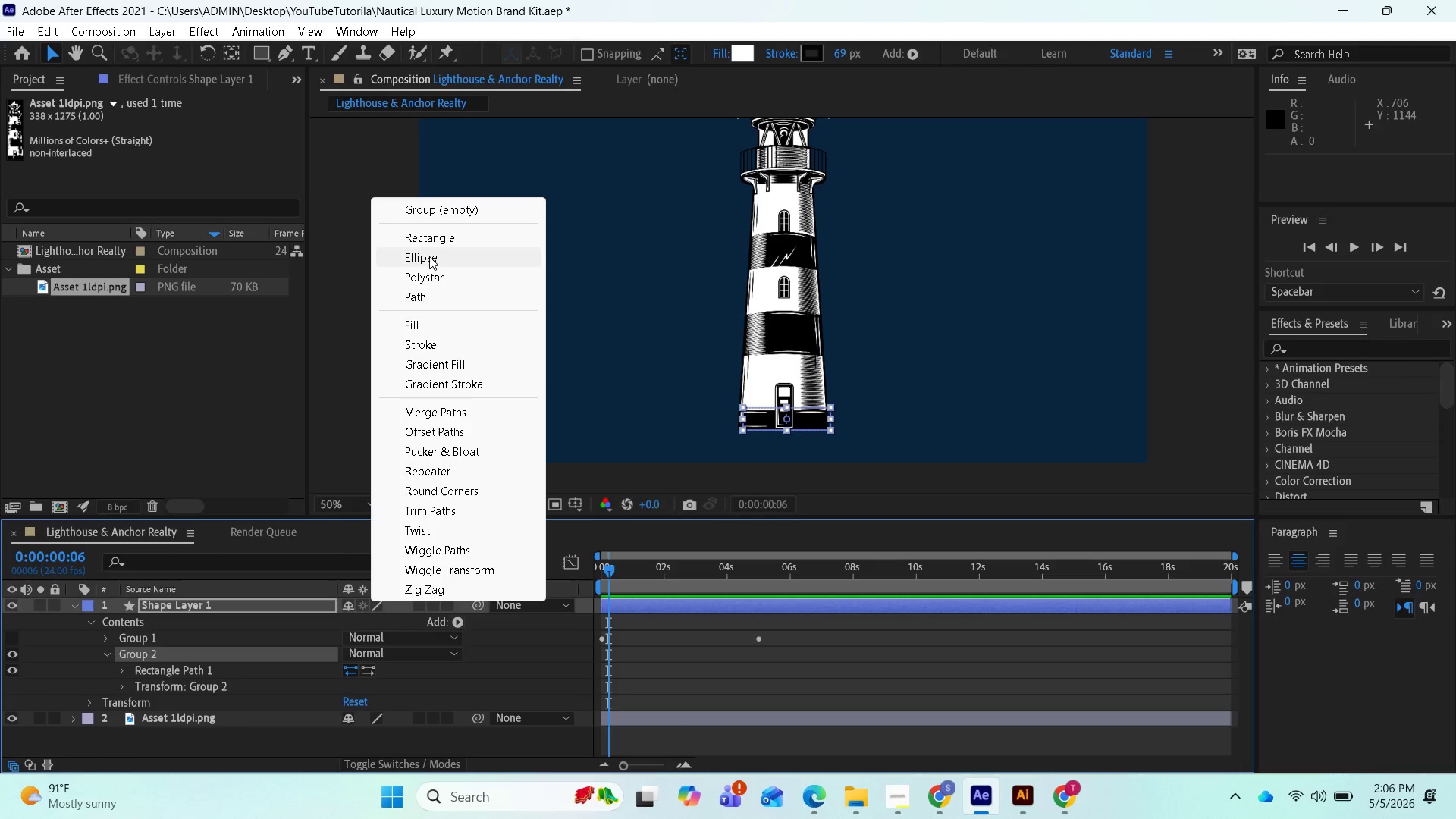 
left_click([410, 343])
 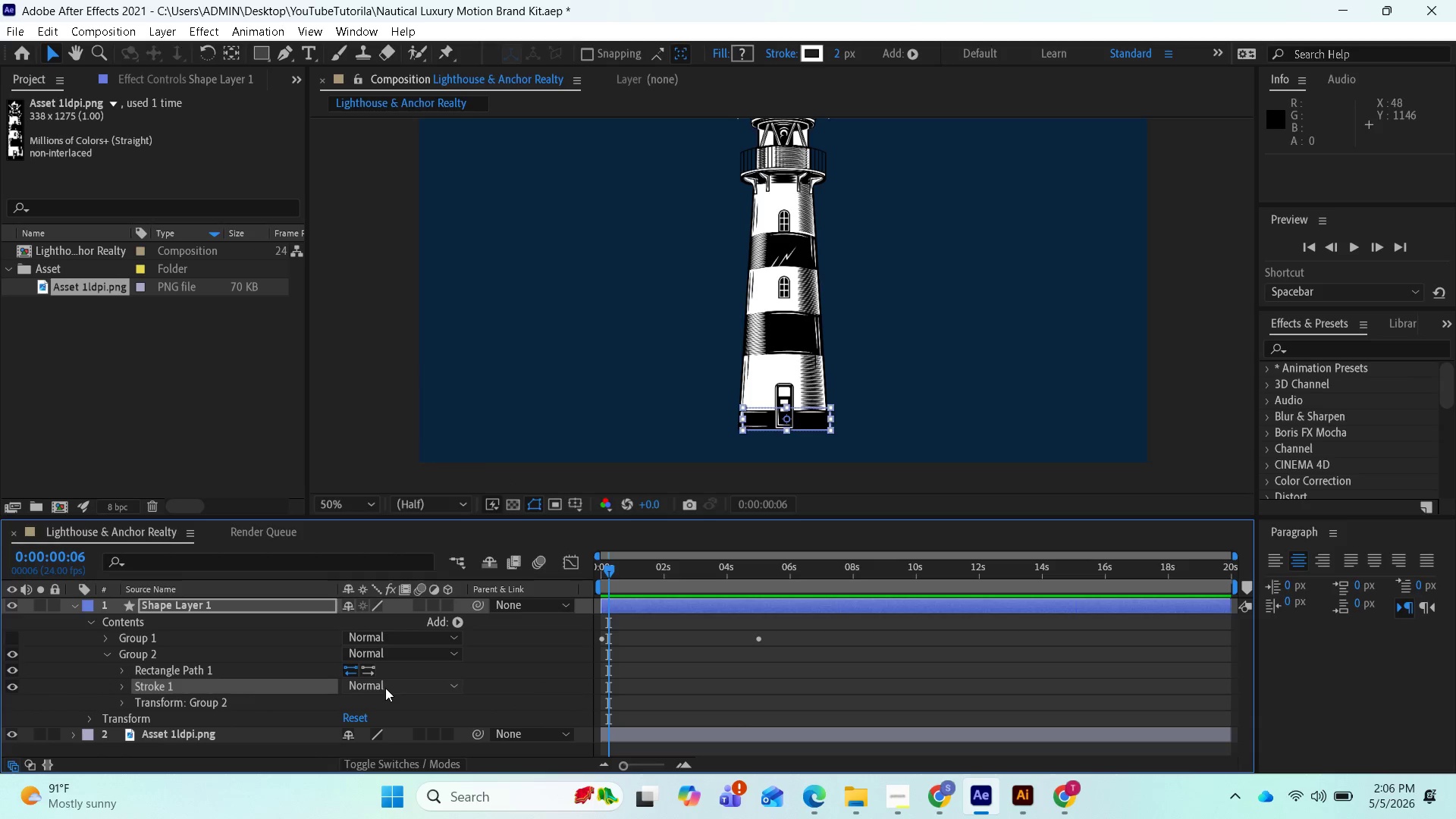 
wait(8.91)
 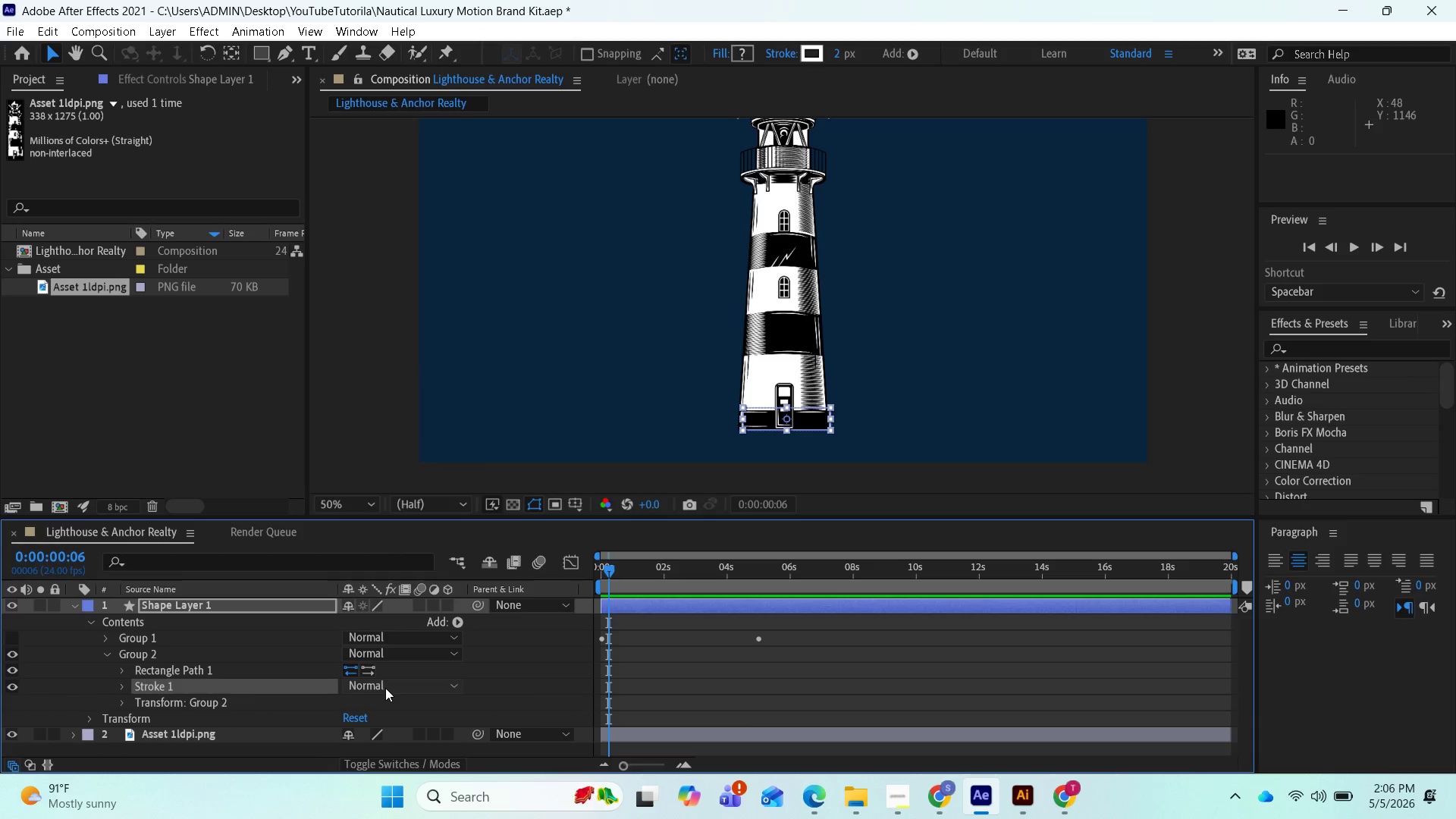 
left_click([811, 52])
 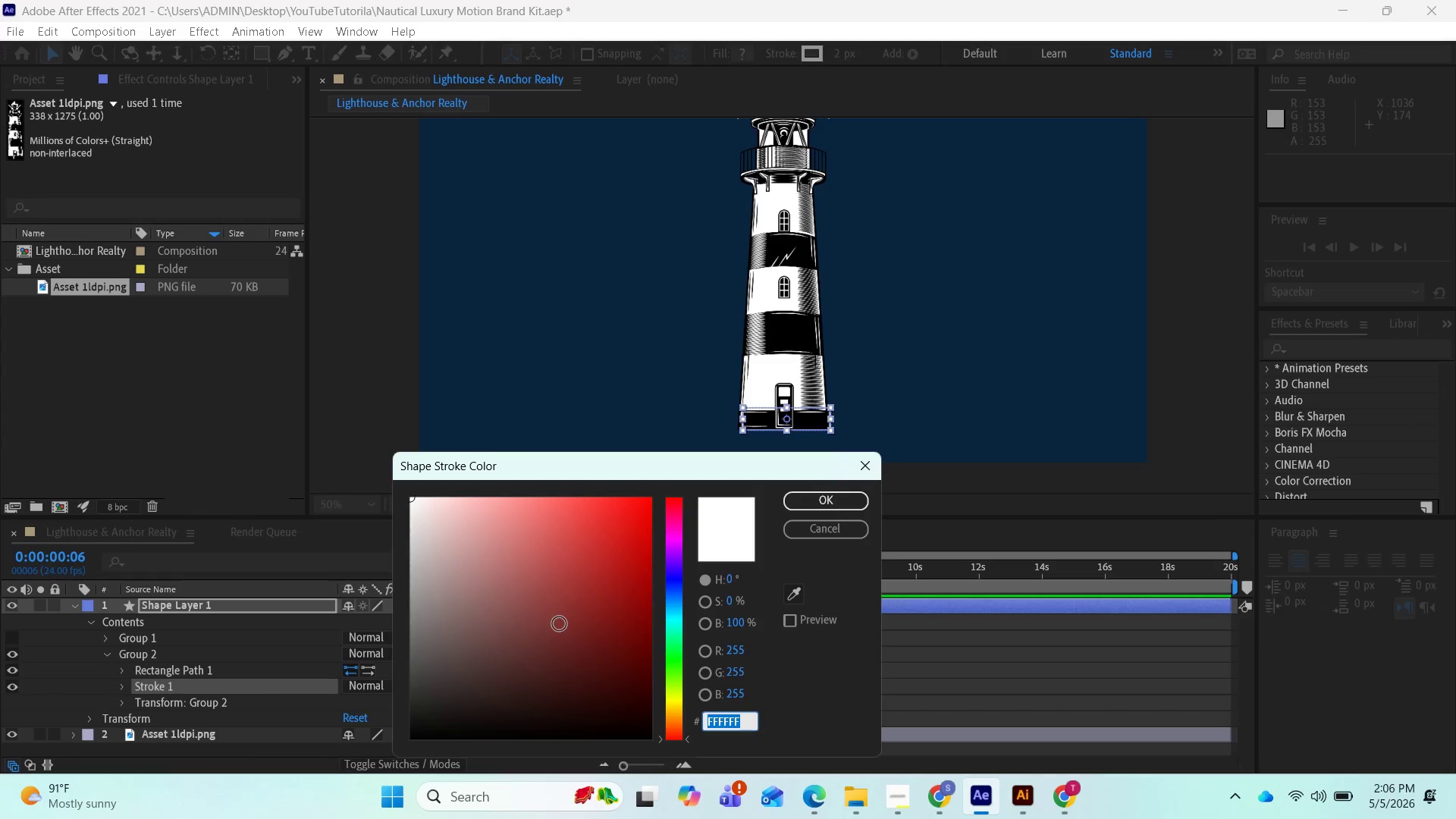 
left_click_drag(start_coordinate=[554, 632], to_coordinate=[400, 739])
 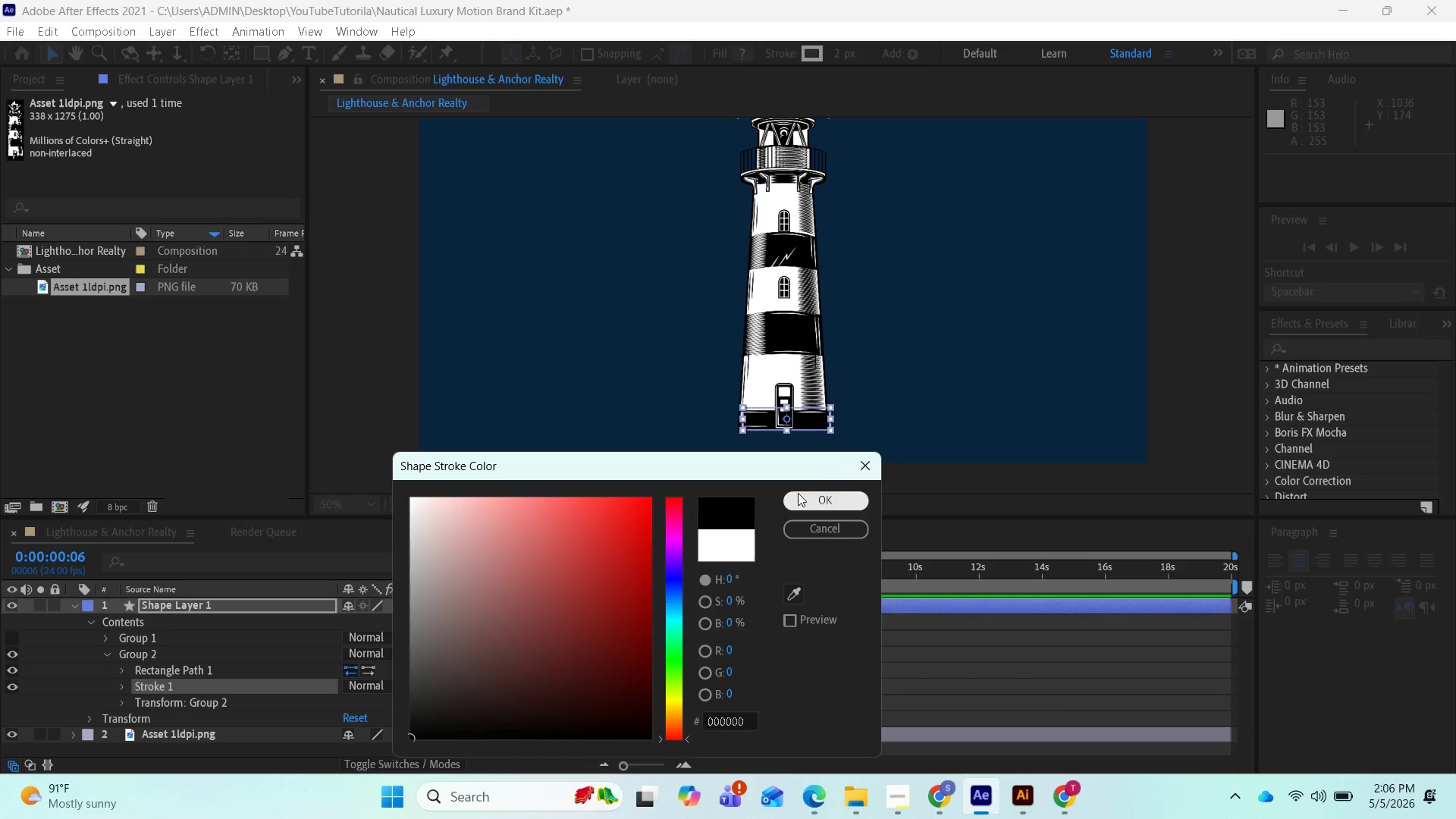 
left_click([798, 493])
 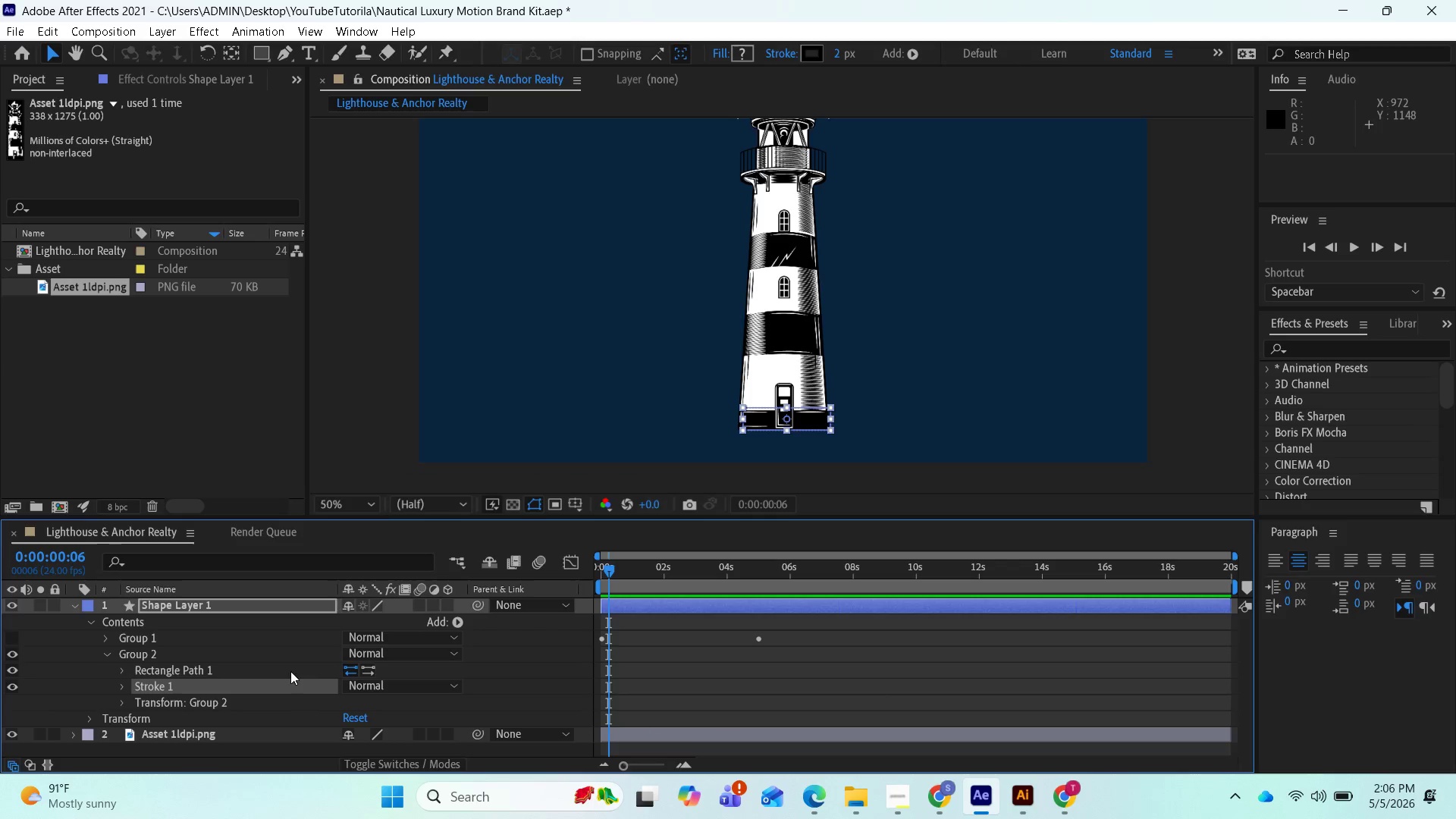 
wait(12.2)
 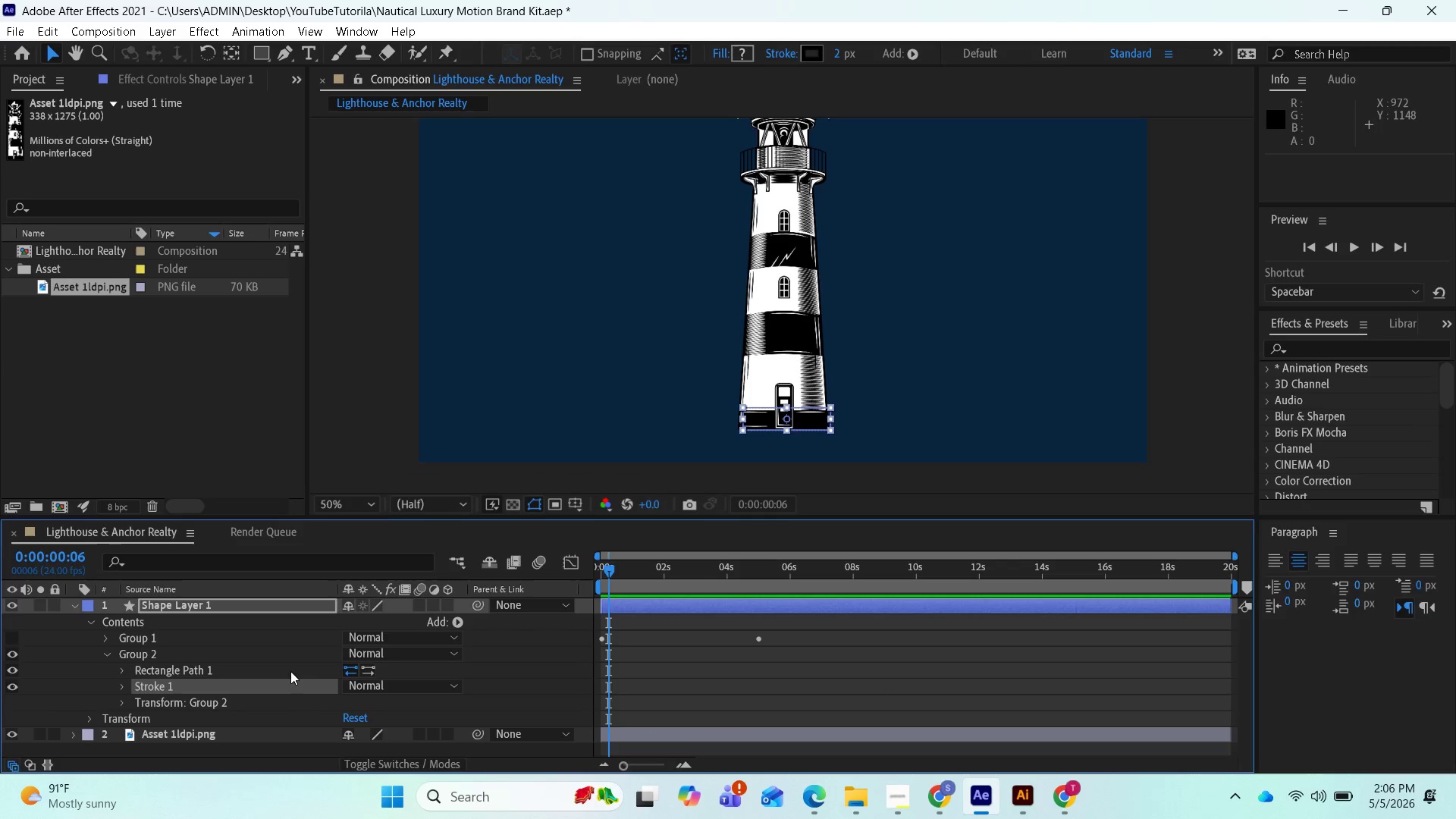 
left_click([459, 623])
 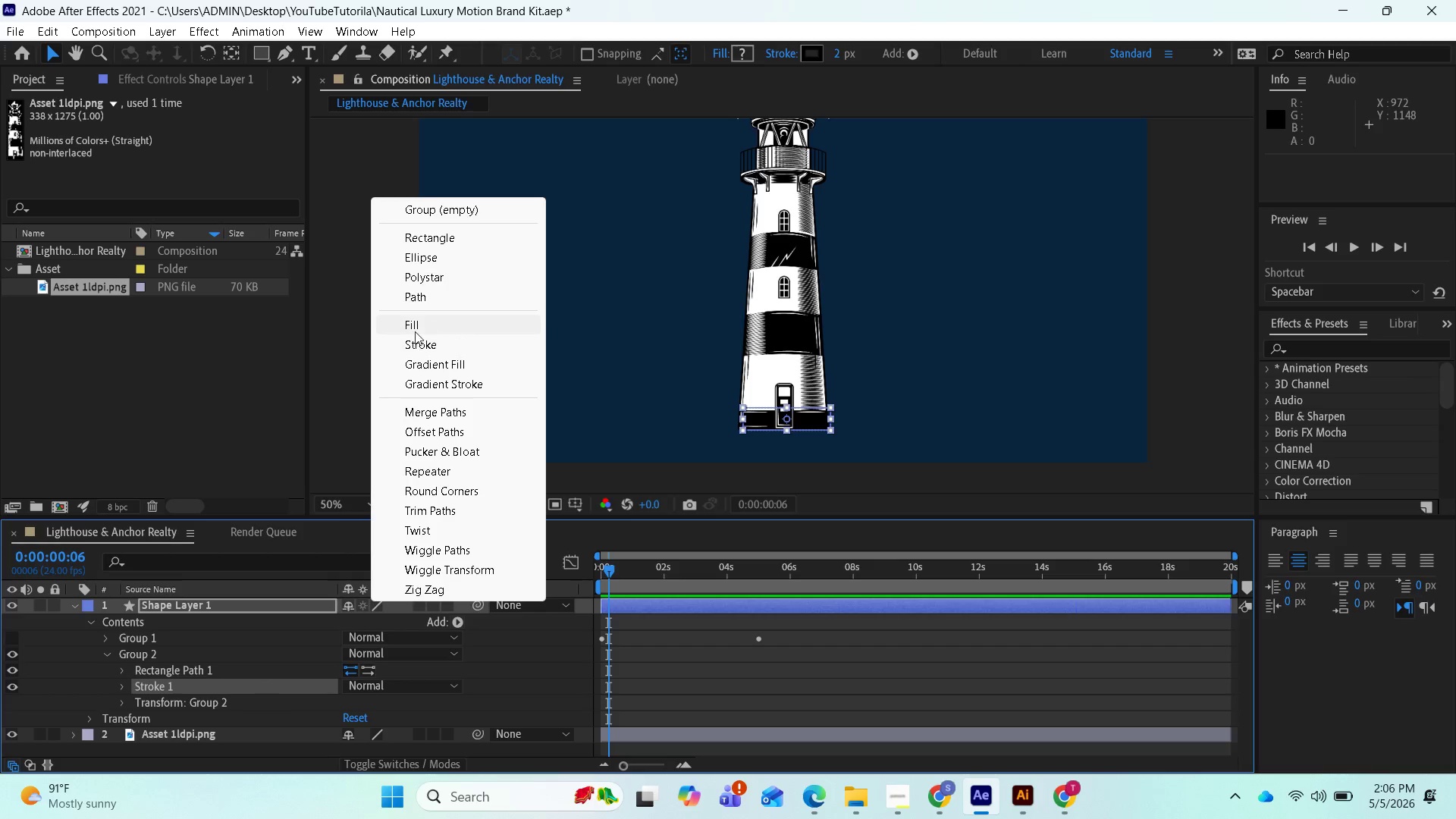 
wait(5.25)
 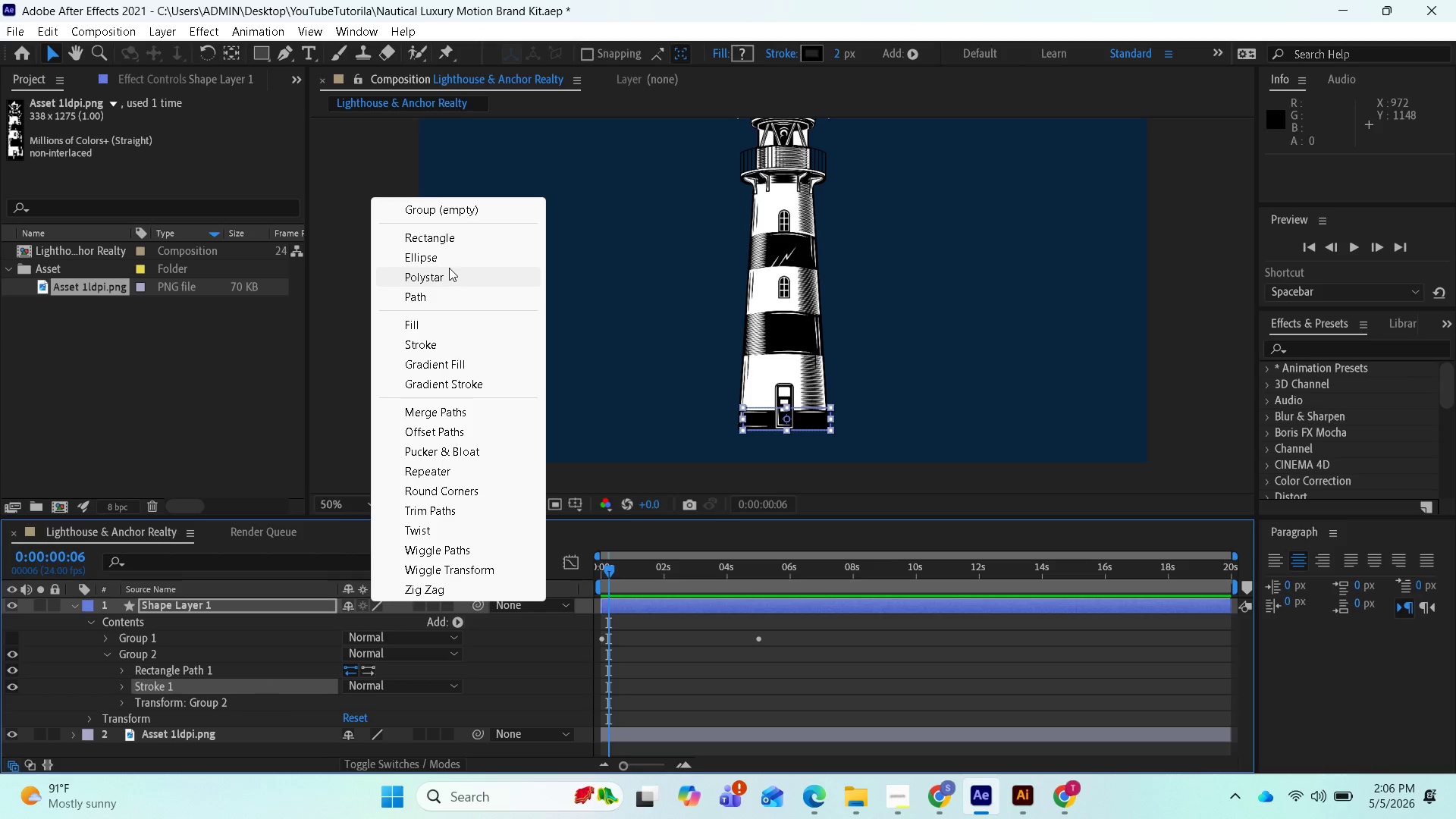 
left_click([417, 326])
 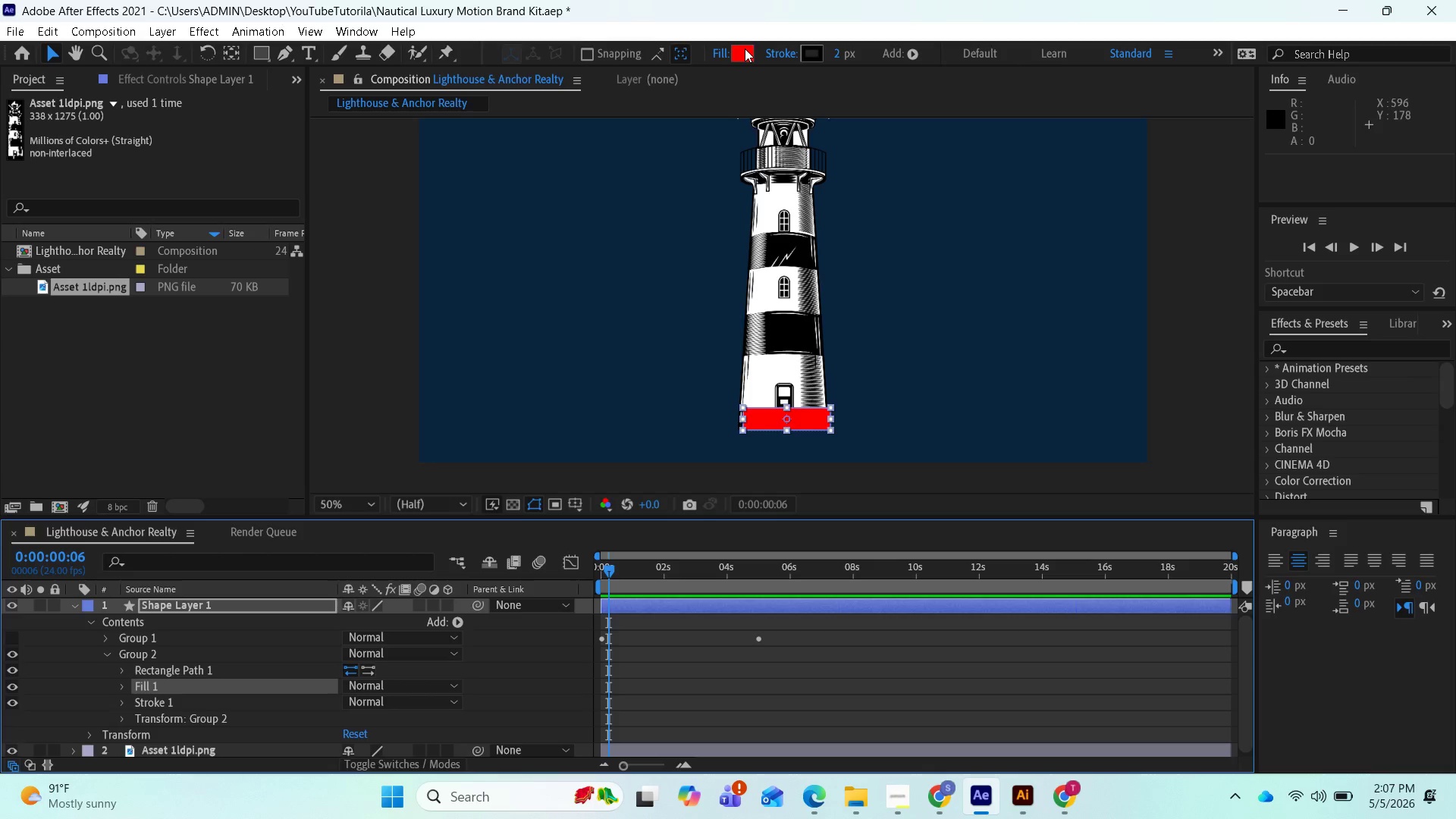 
left_click_drag(start_coordinate=[566, 559], to_coordinate=[407, 735])
 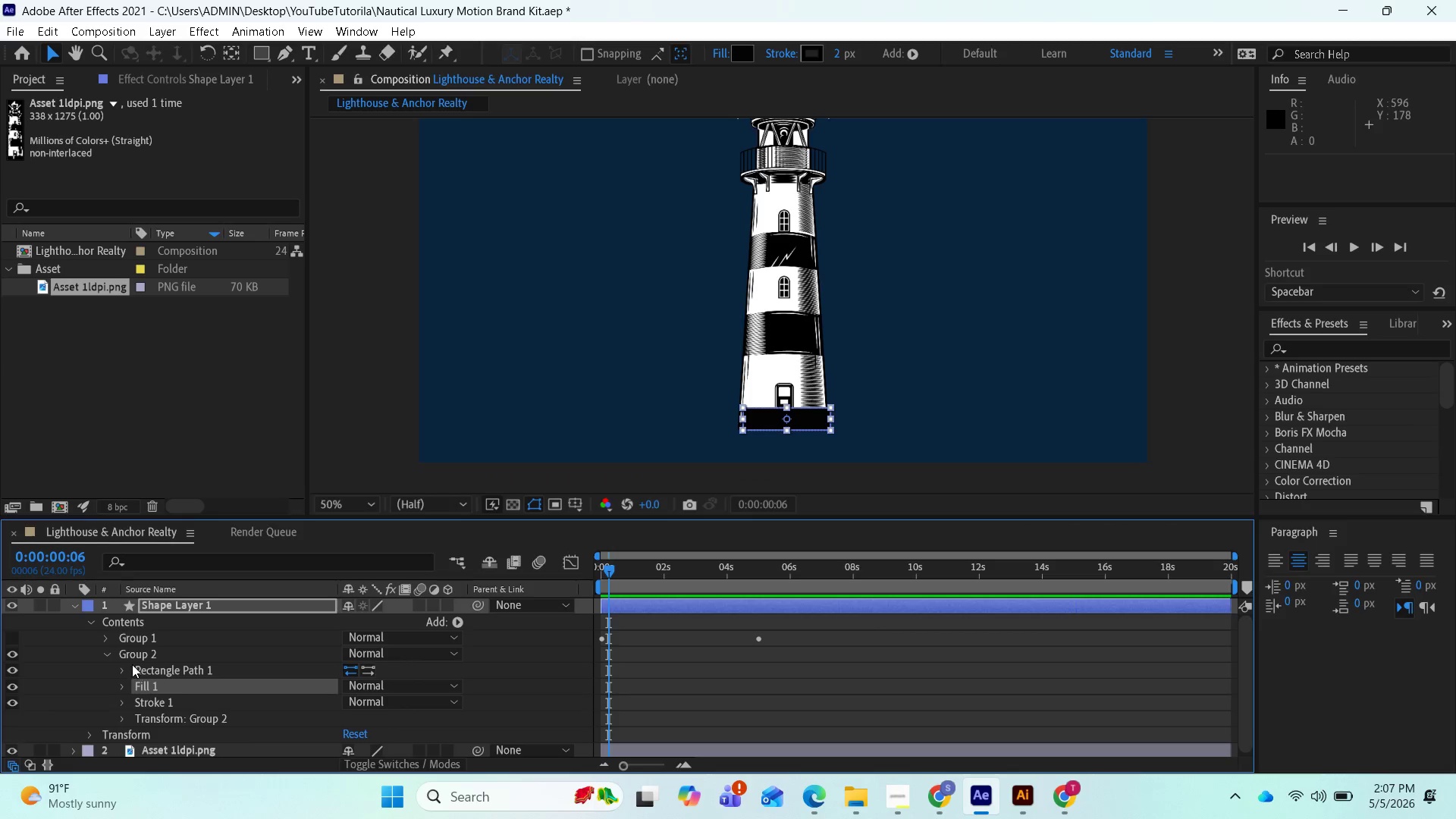 
wait(8.8)
 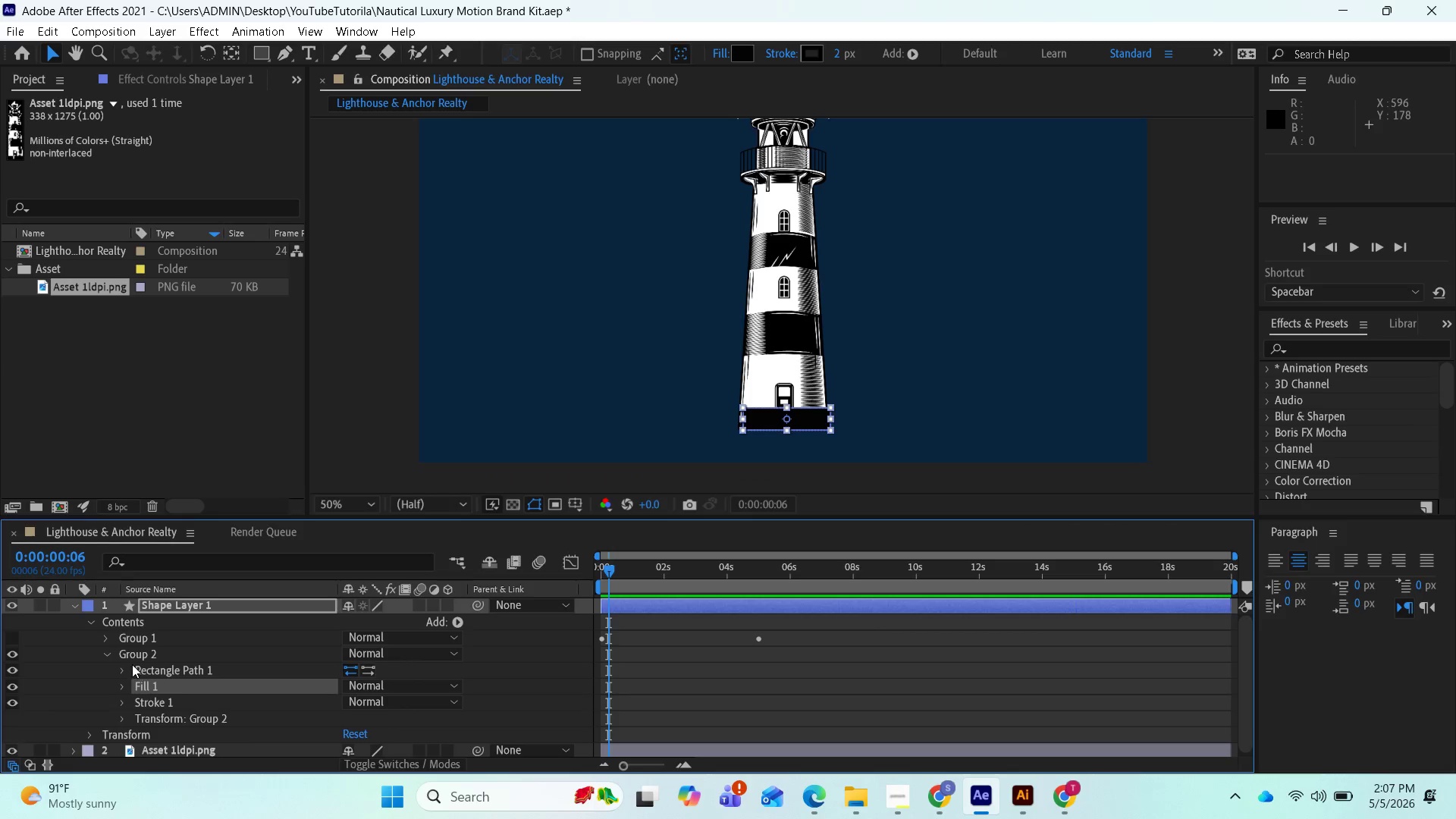 
left_click([171, 654])
 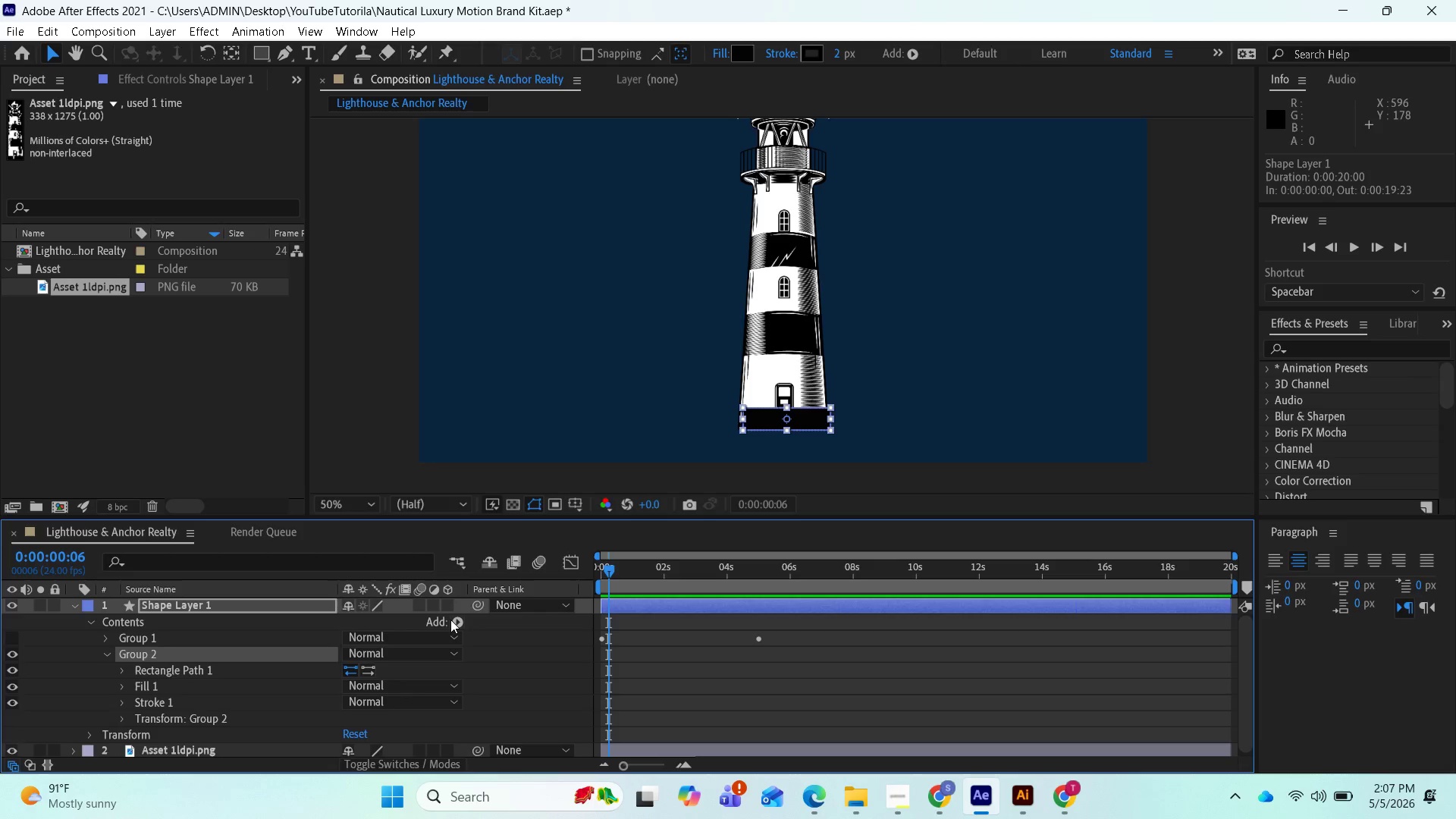 
left_click([453, 619])
 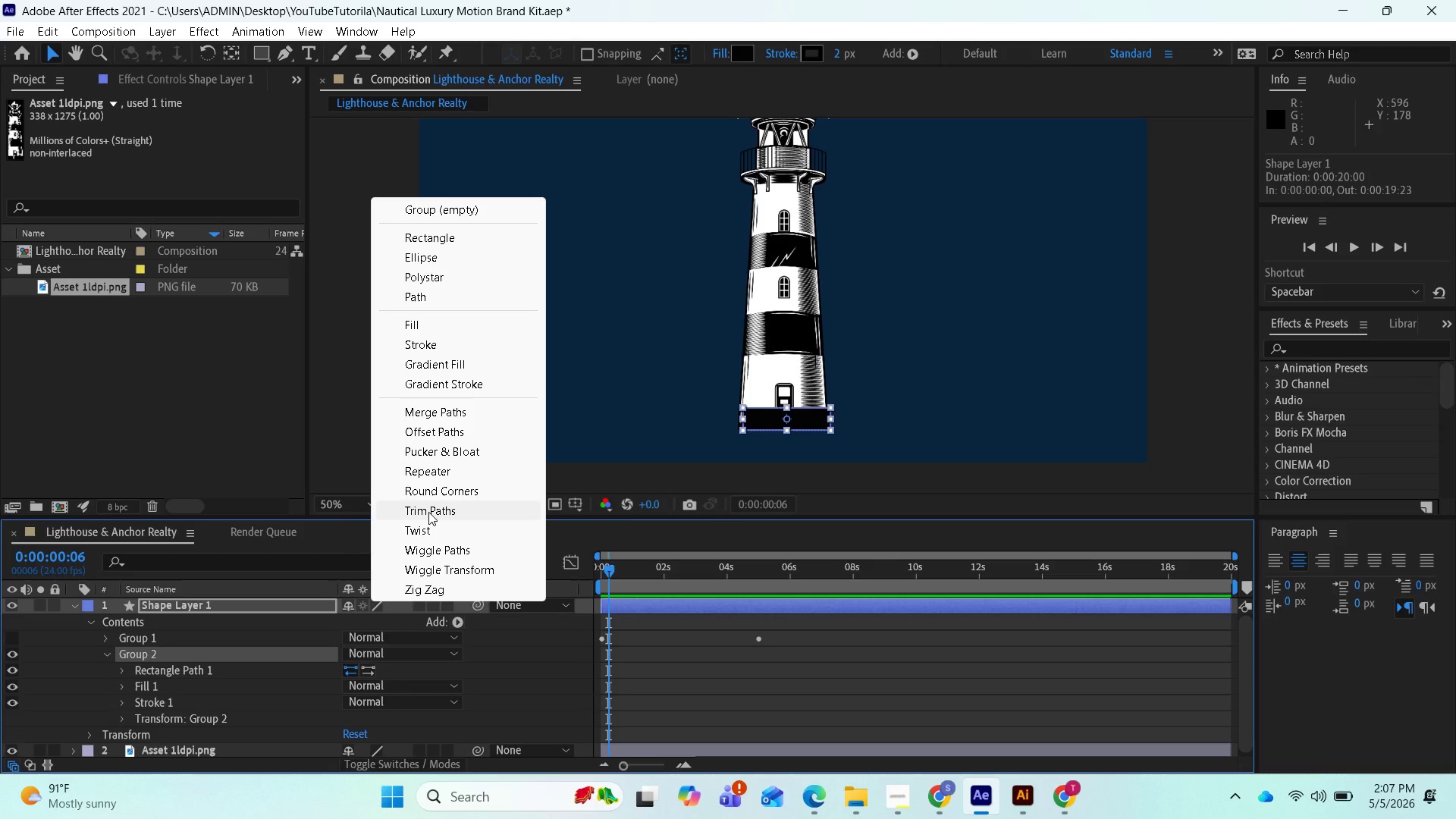 
wait(6.66)
 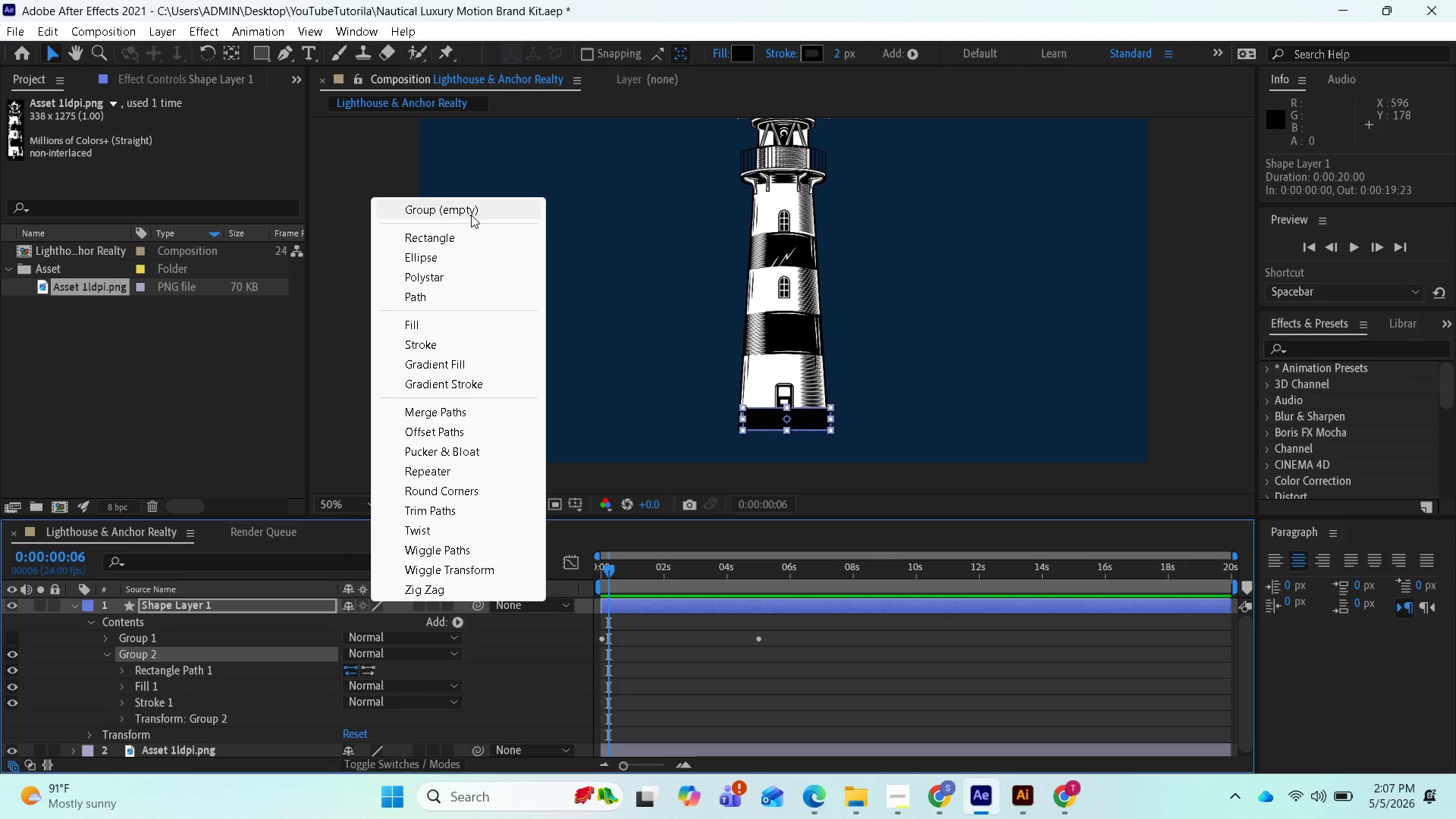 
left_click([428, 512])
 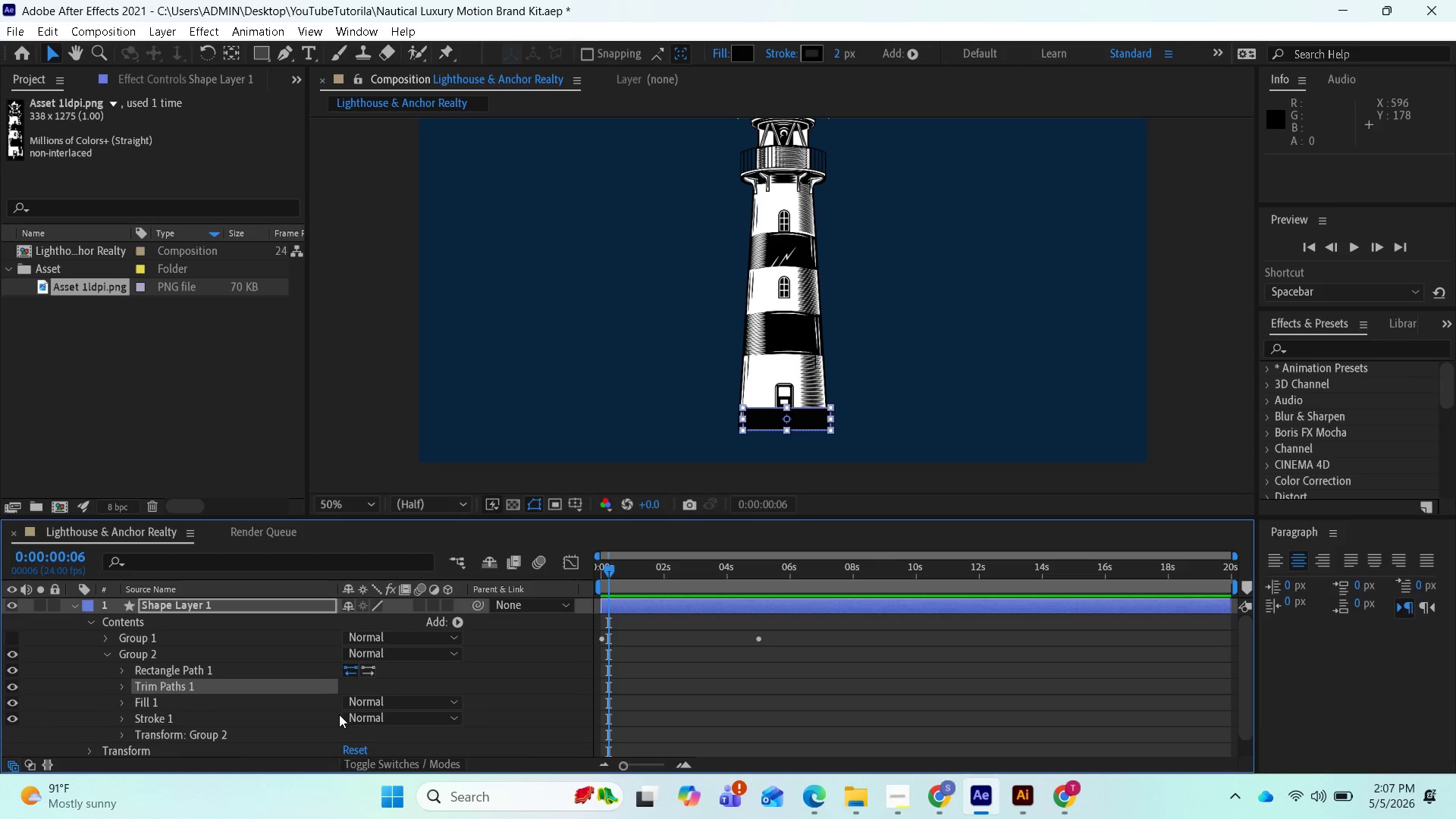 
scroll: coordinate [362, 708], scroll_direction: down, amount: 1.0
 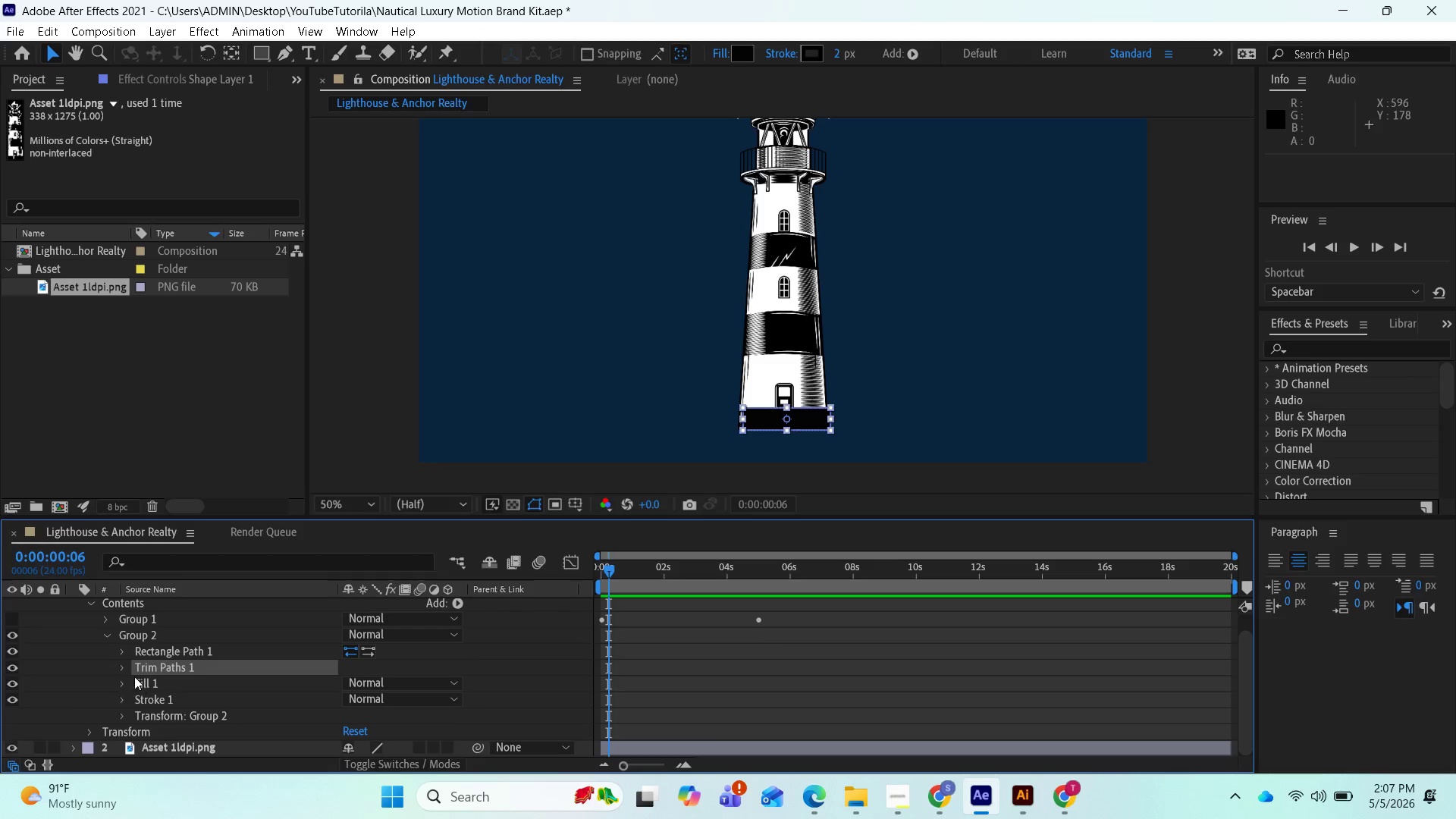 
left_click([122, 664])
 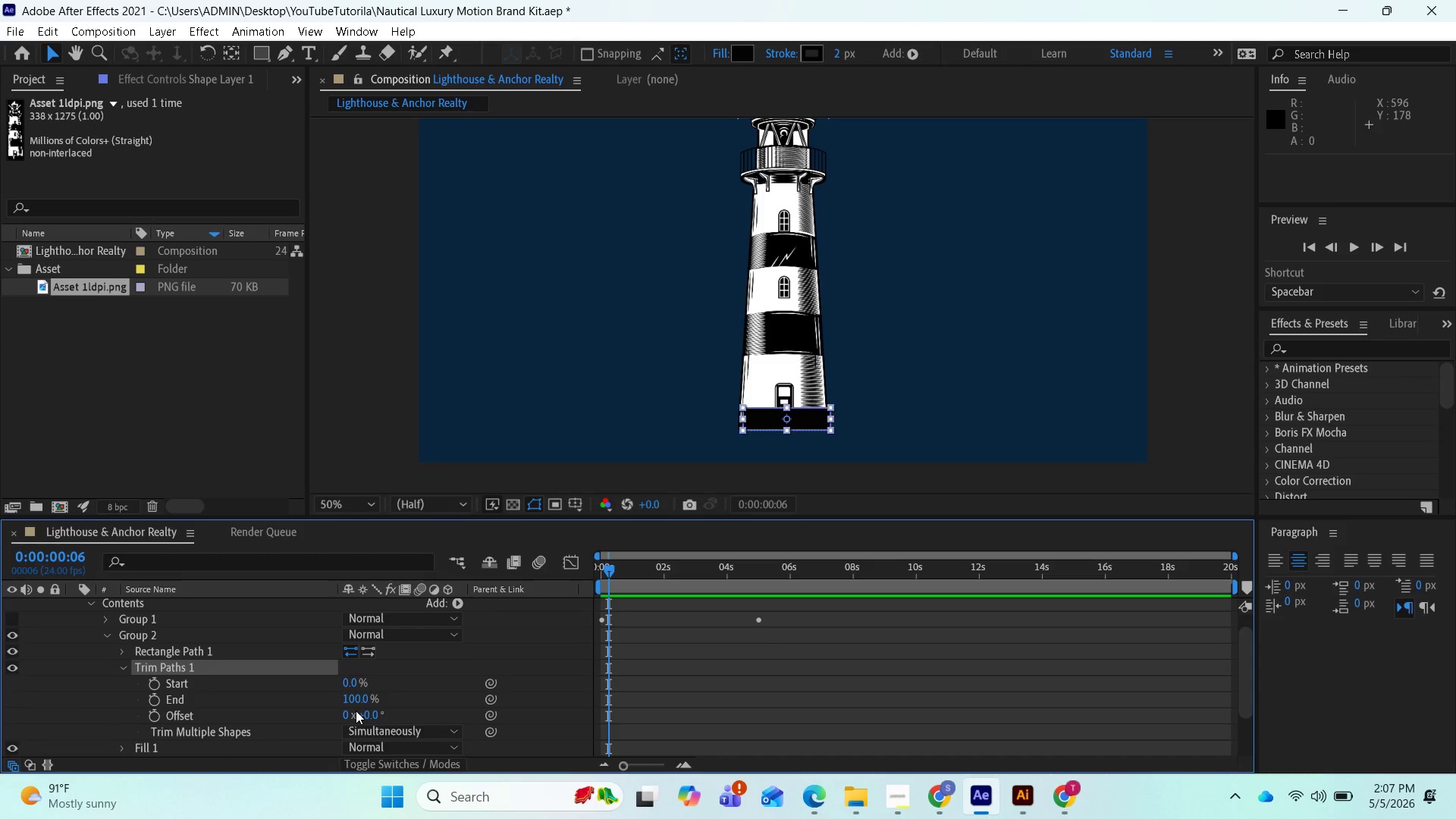 
left_click_drag(start_coordinate=[352, 704], to_coordinate=[351, 688])
 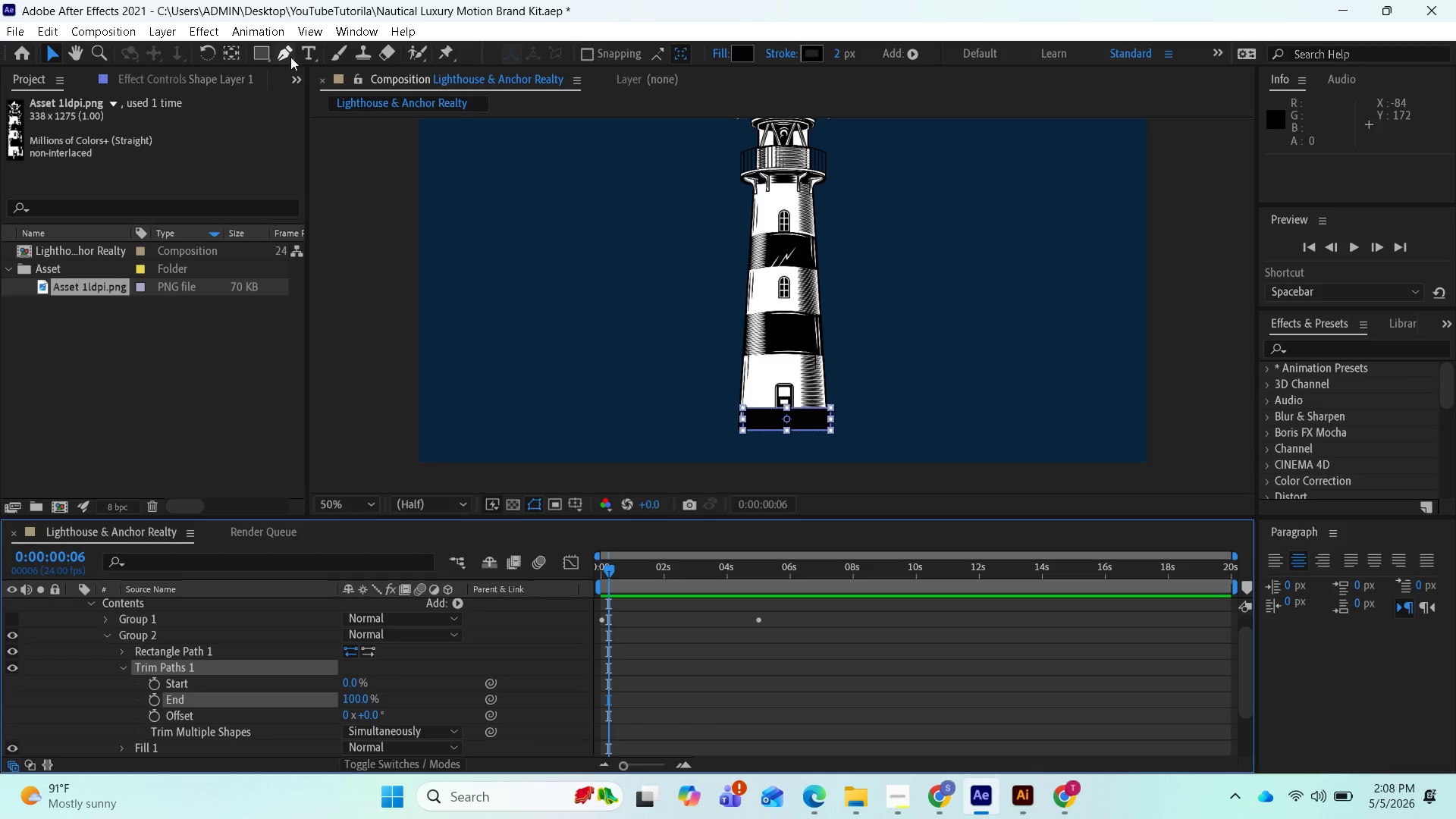 
wait(23.89)
 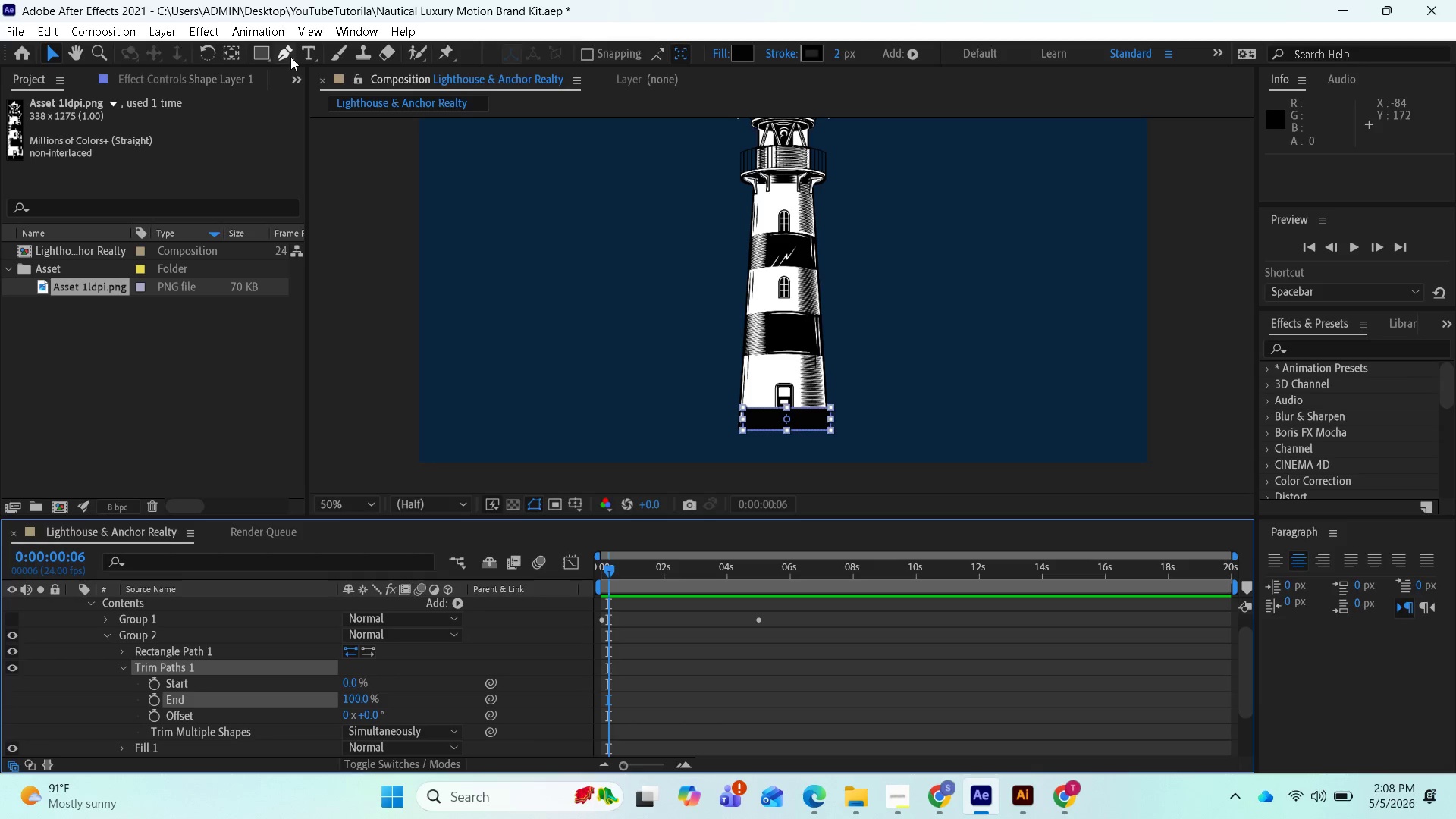 
left_click([238, 57])
 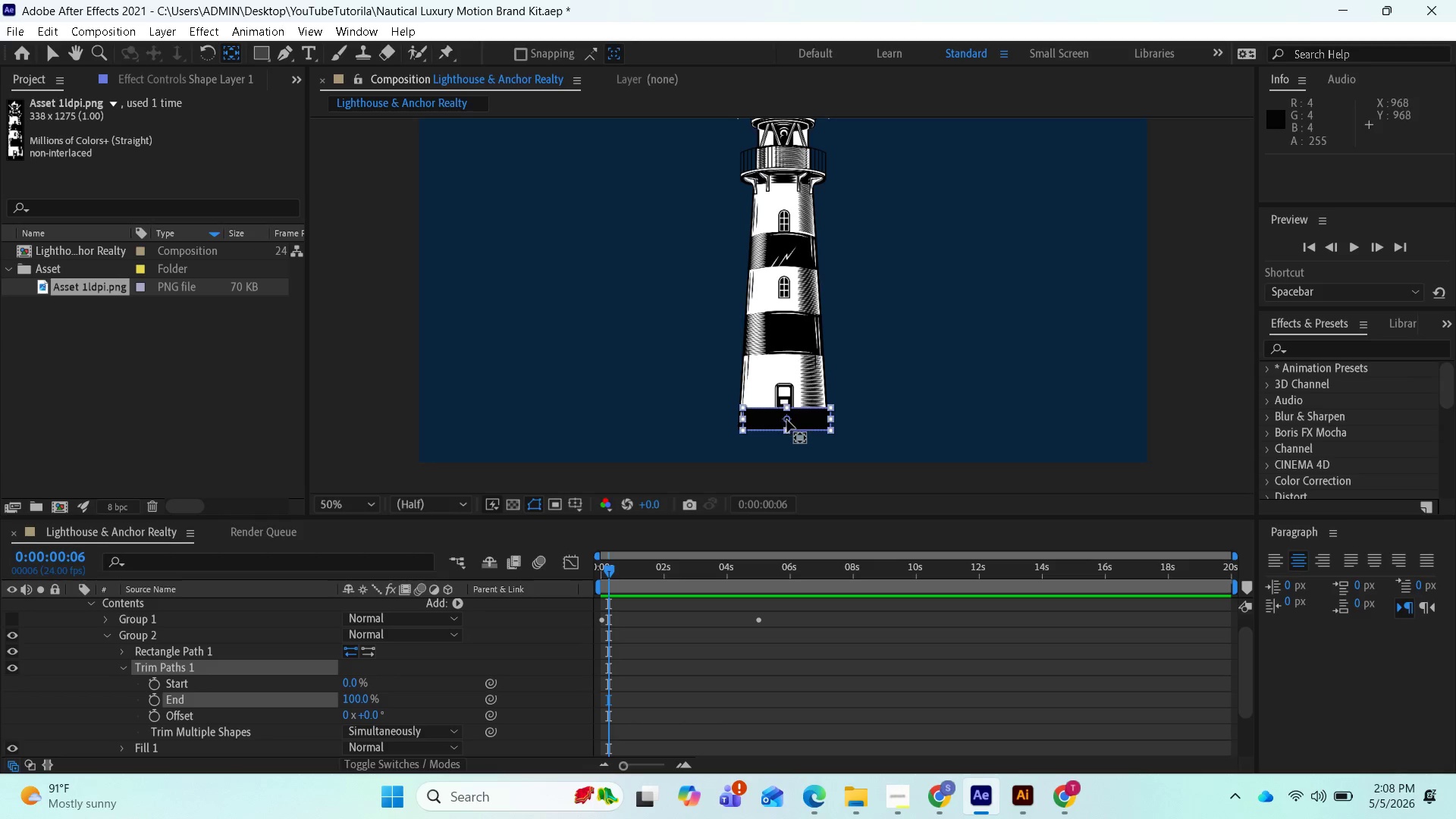 
left_click_drag(start_coordinate=[788, 422], to_coordinate=[787, 435])
 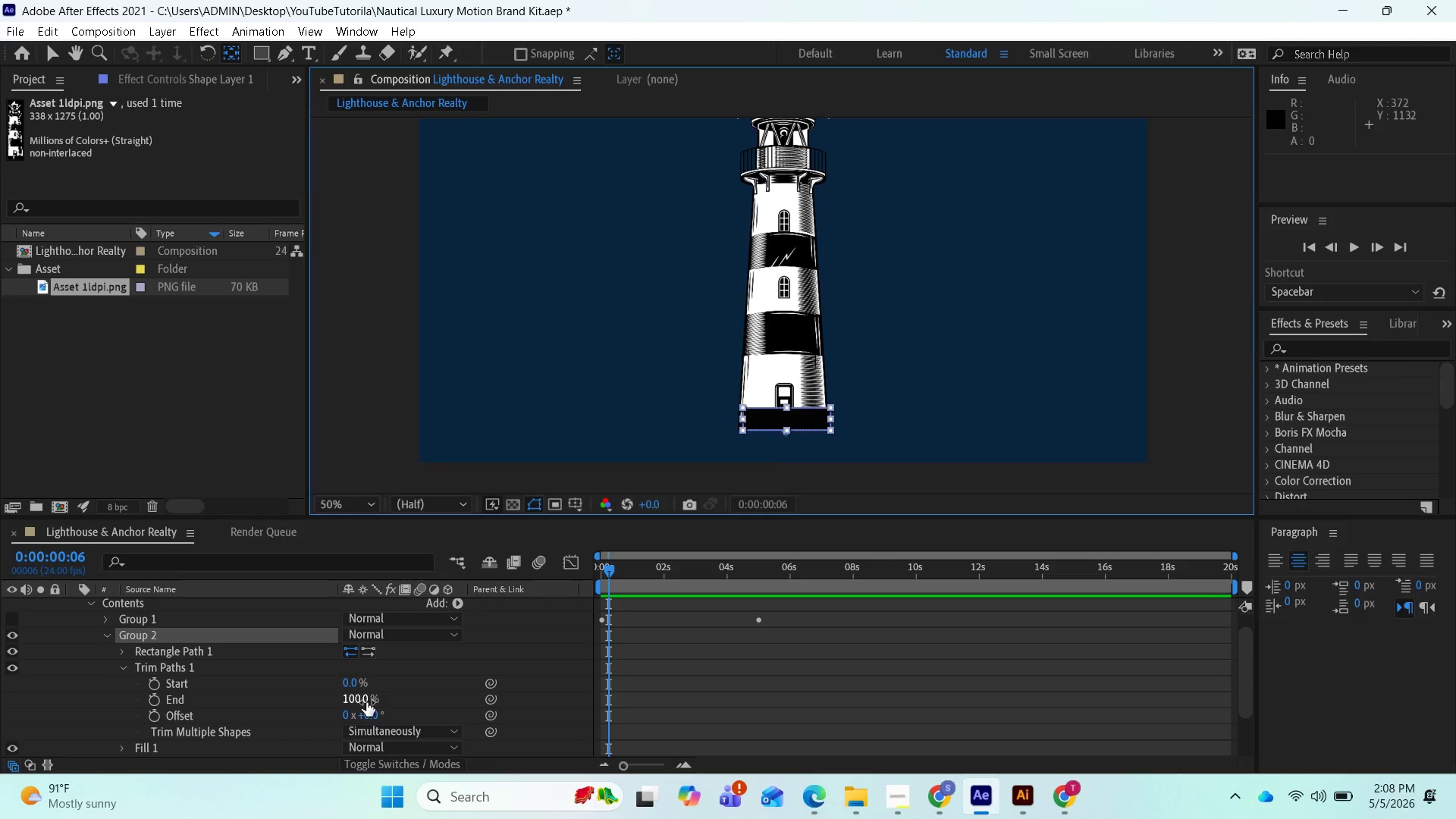 
left_click_drag(start_coordinate=[366, 701], to_coordinate=[366, 687])
 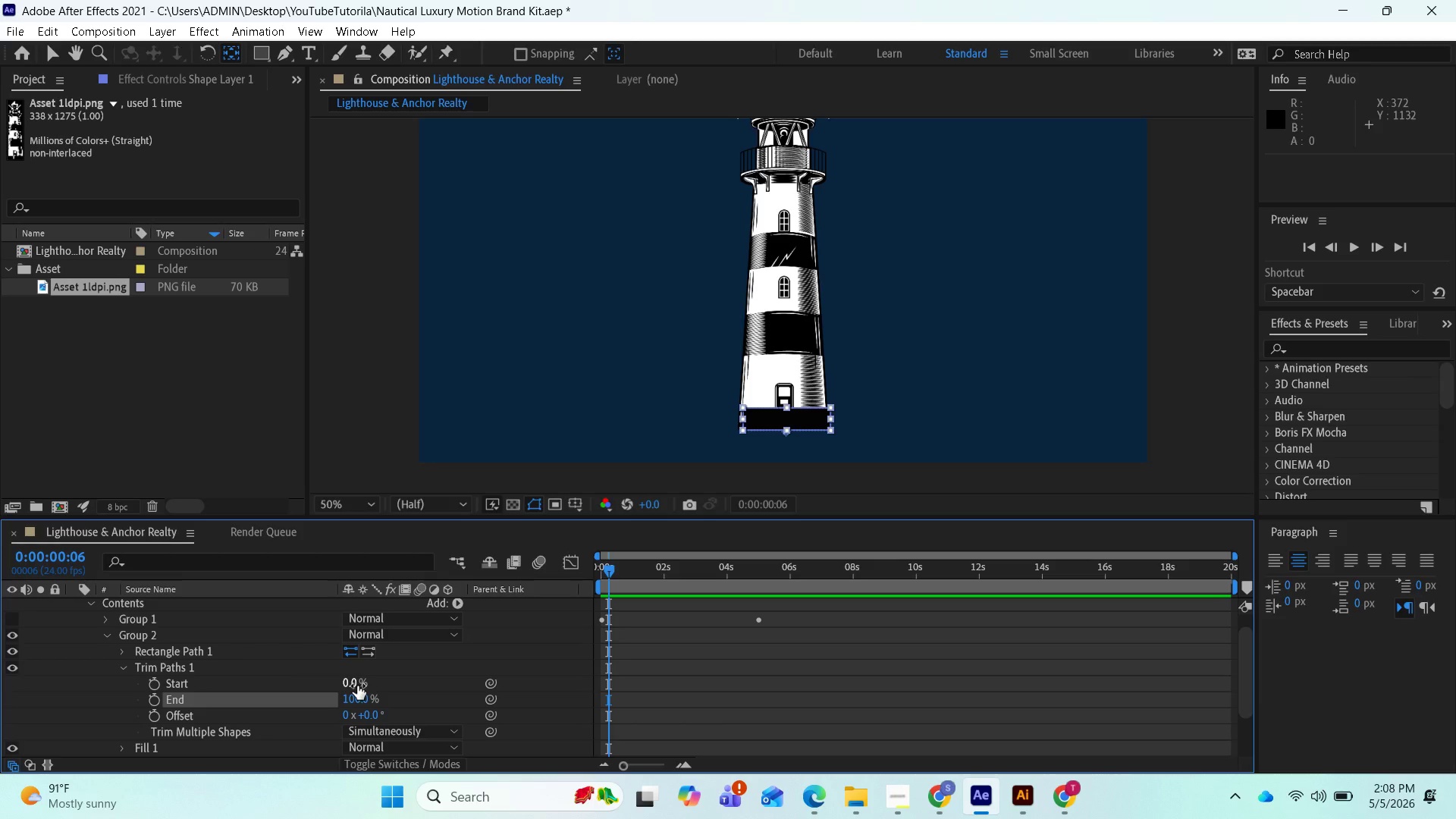 
left_click_drag(start_coordinate=[357, 686], to_coordinate=[373, 678])
 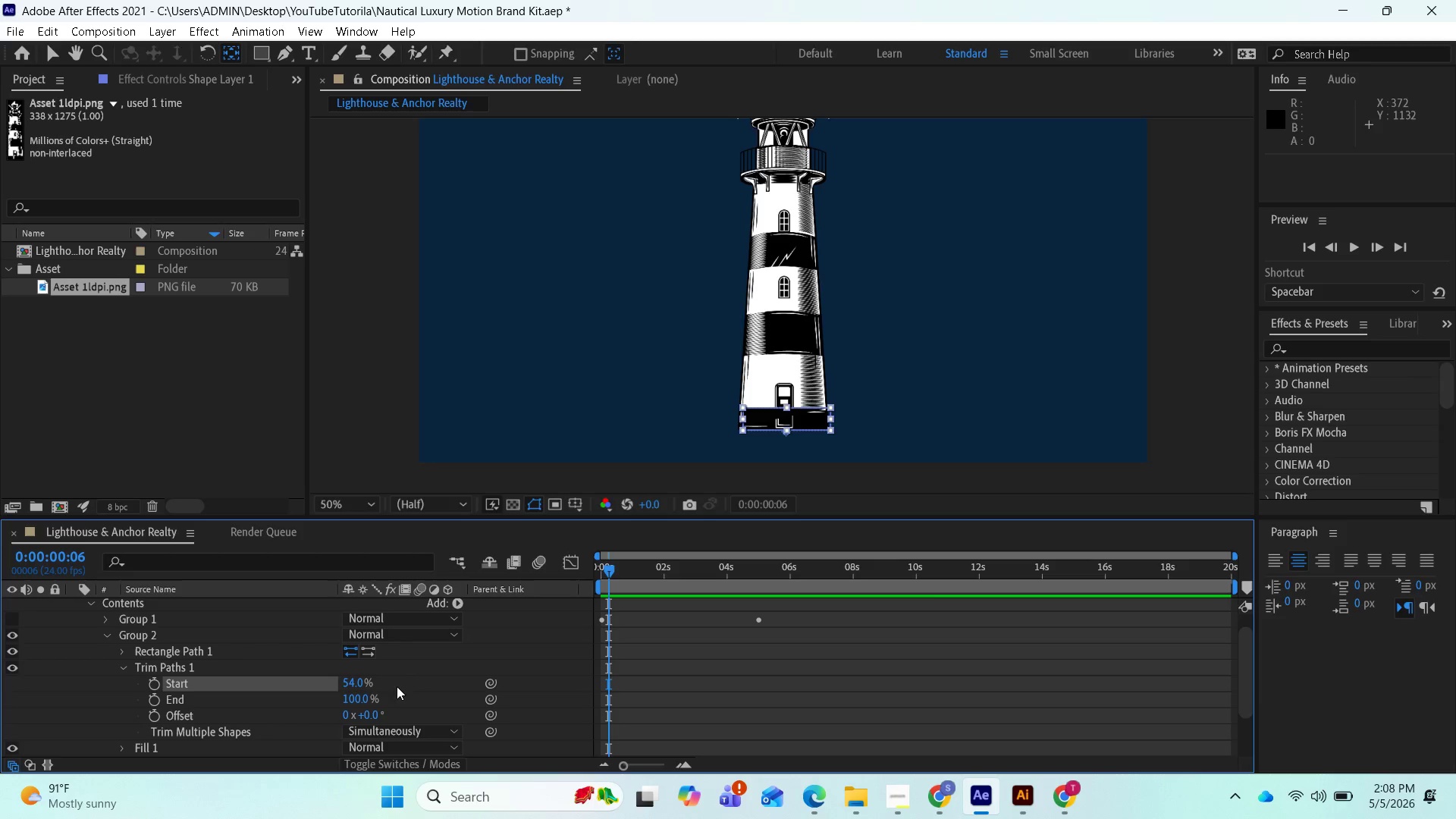 
key(Control+Z)
 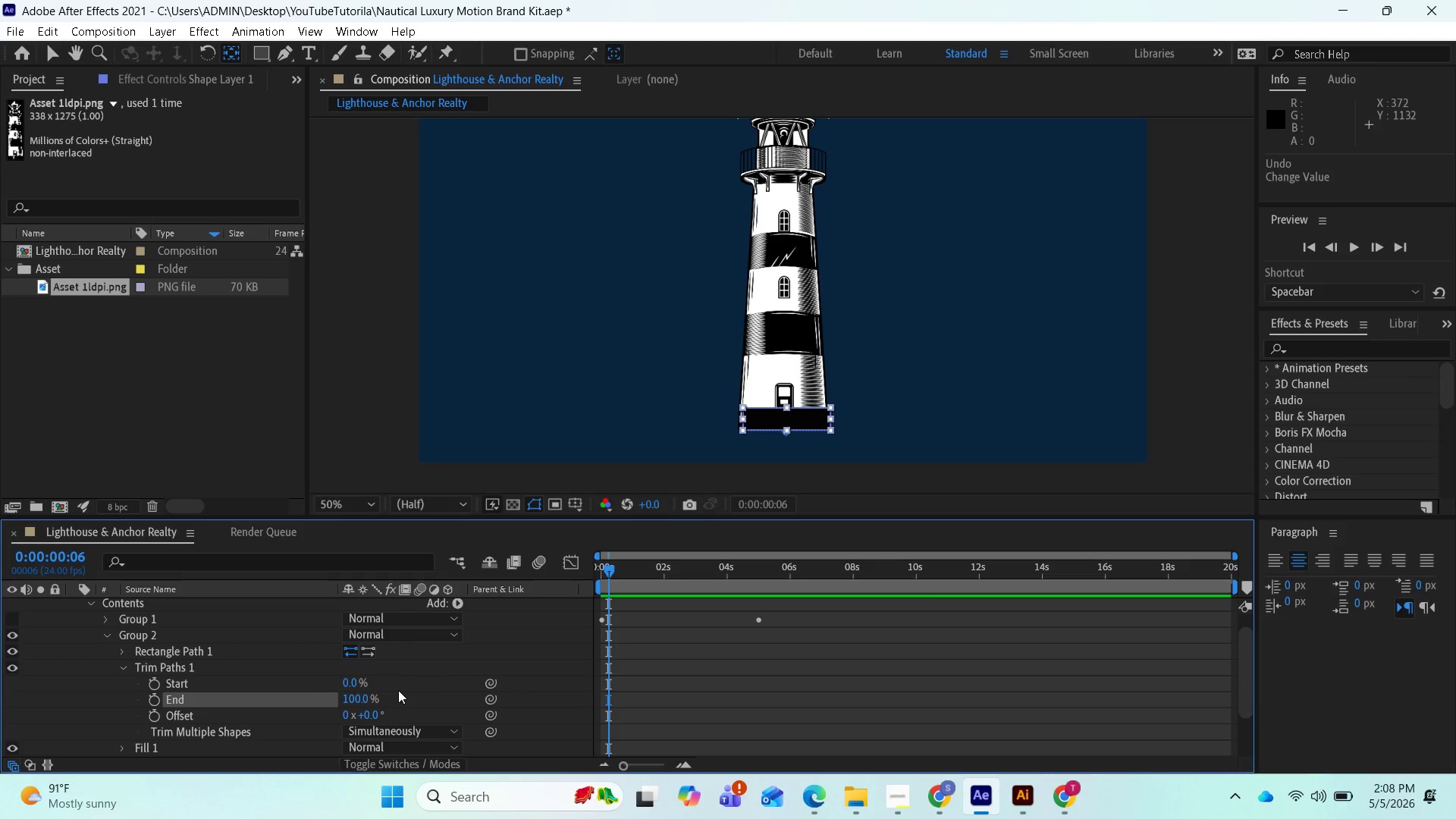 
hold_key(key=ControlLeft, duration=0.44)
 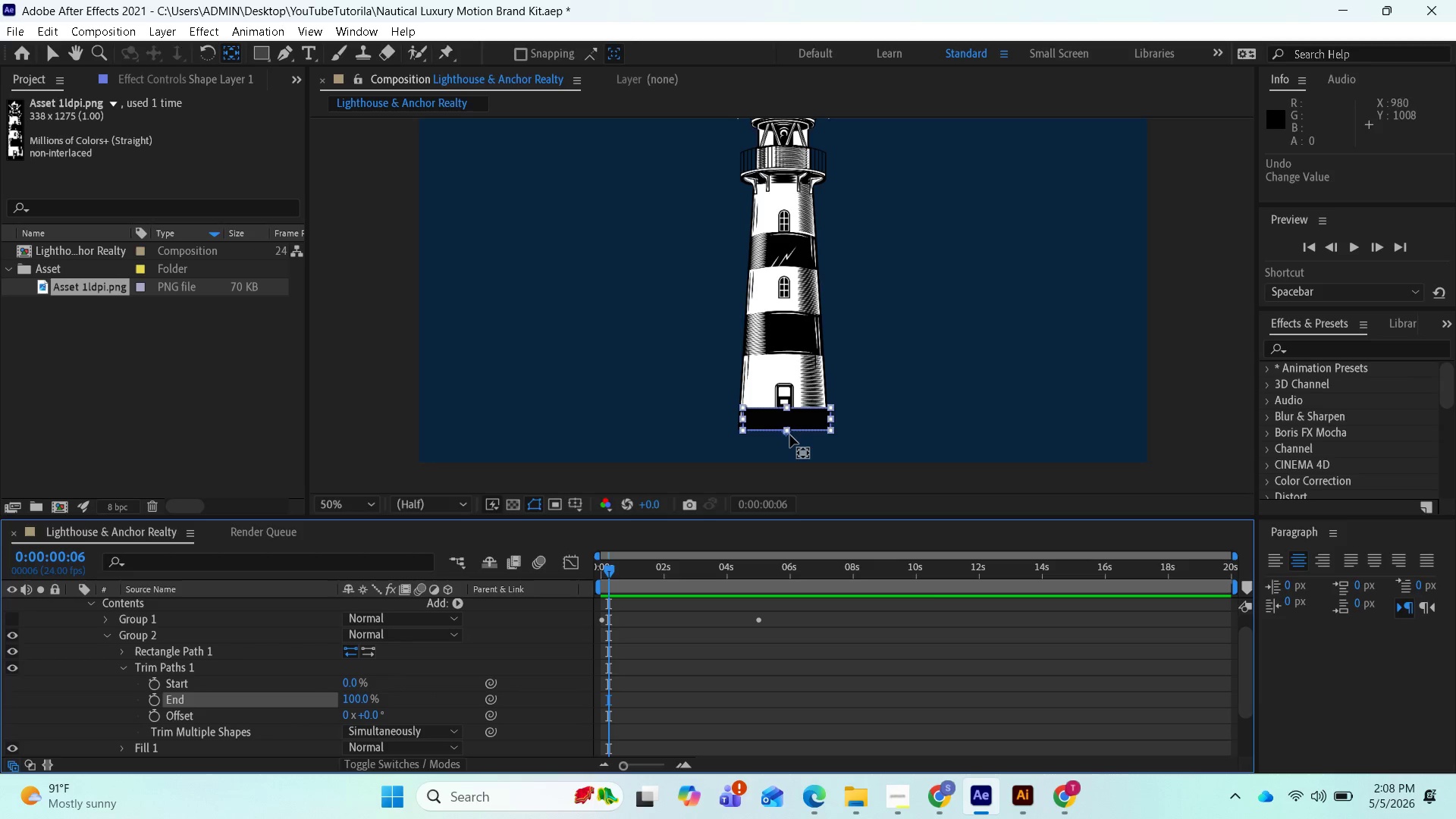 
left_click_drag(start_coordinate=[789, 435], to_coordinate=[789, 424])
 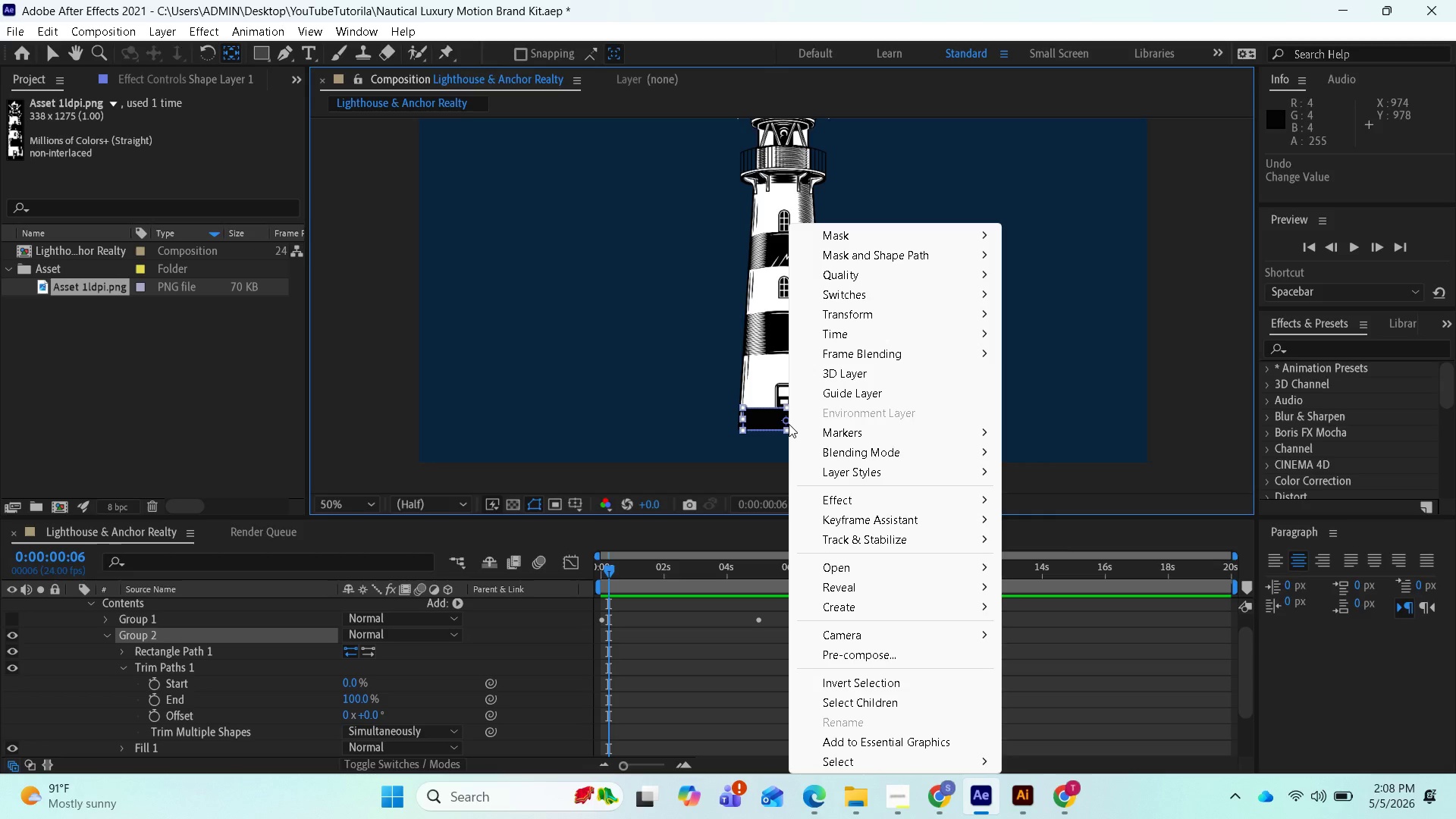 
right_click([789, 424])
 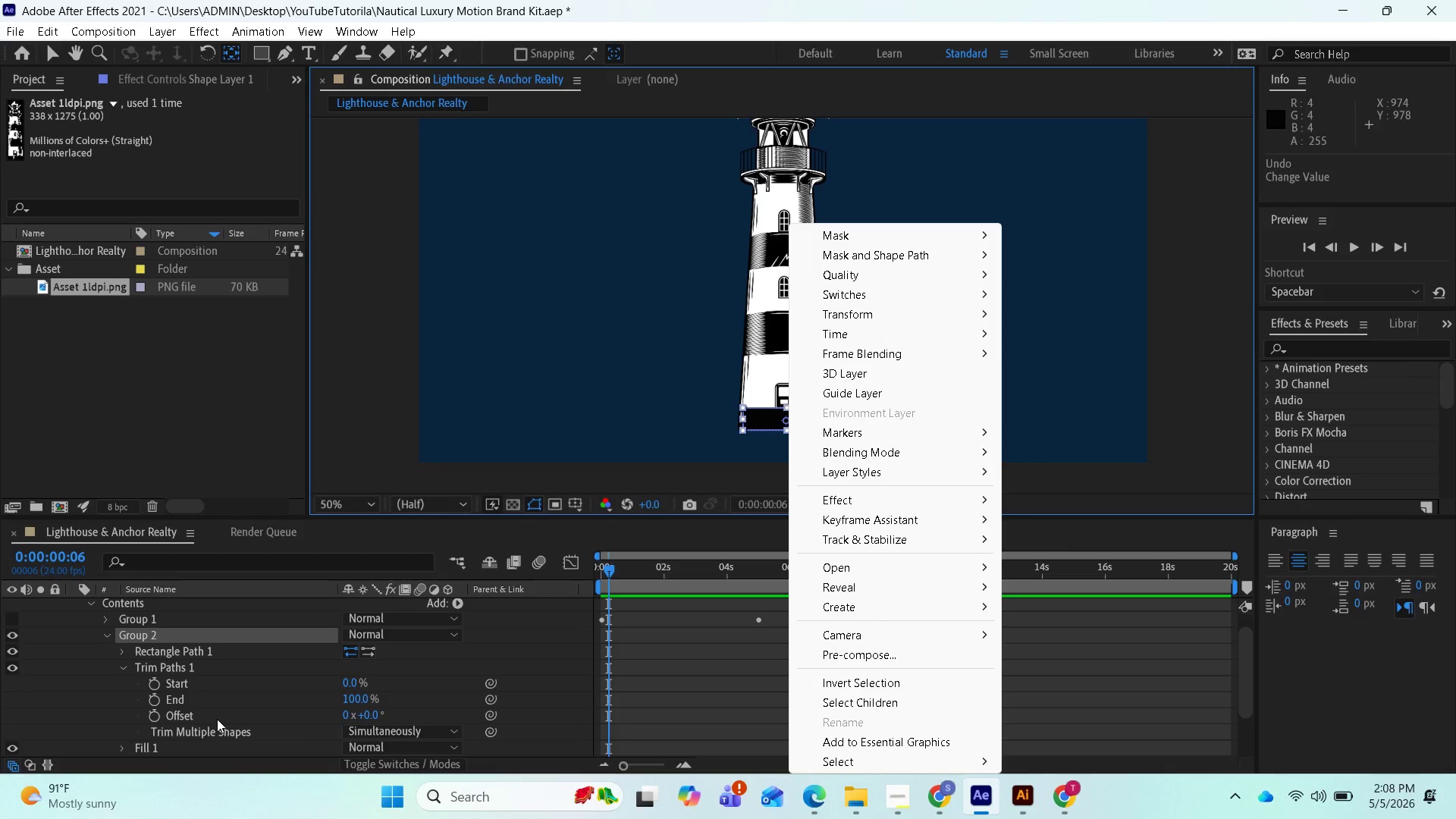 
left_click([230, 721])
 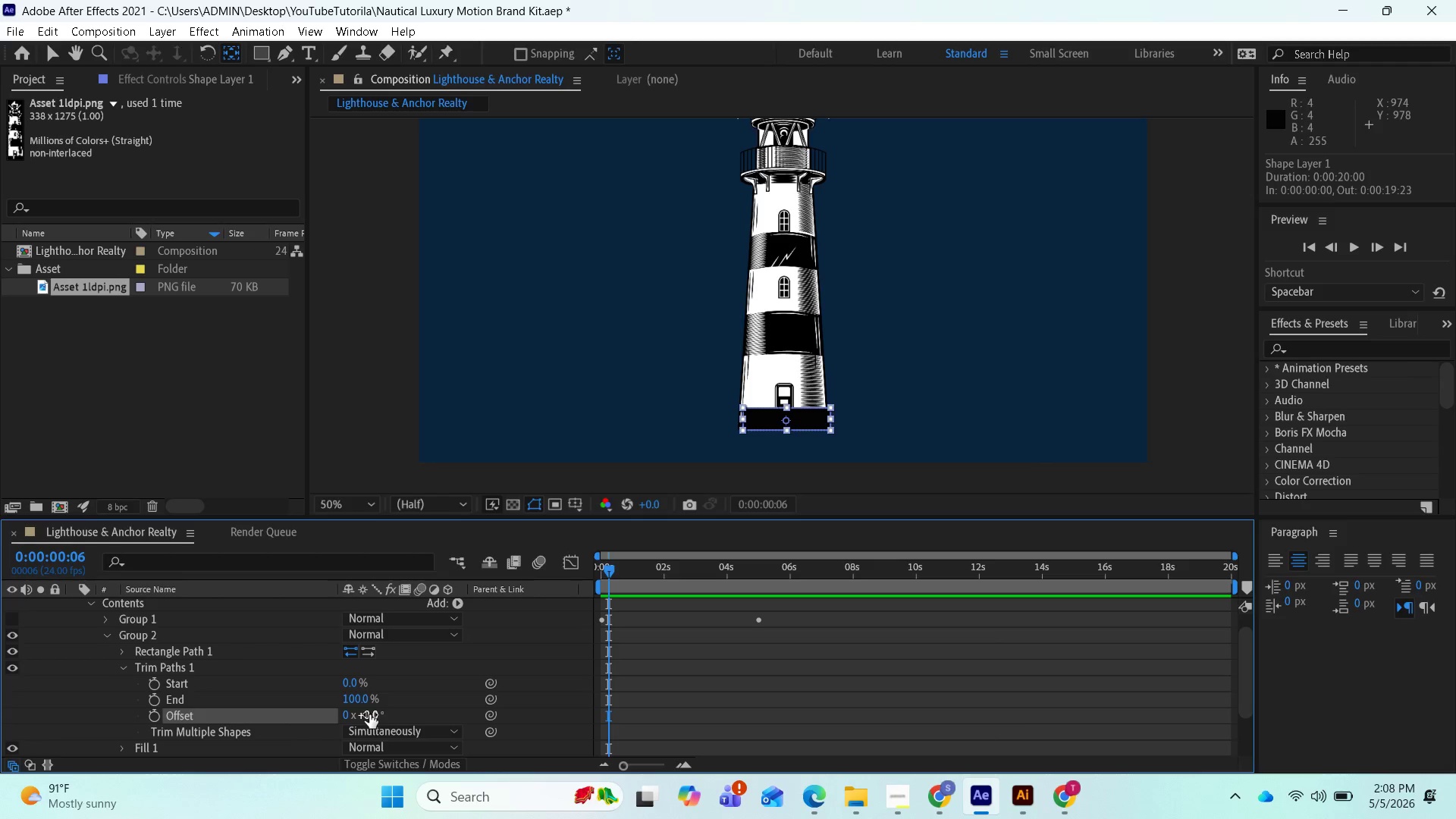 
left_click_drag(start_coordinate=[369, 714], to_coordinate=[353, 720])
 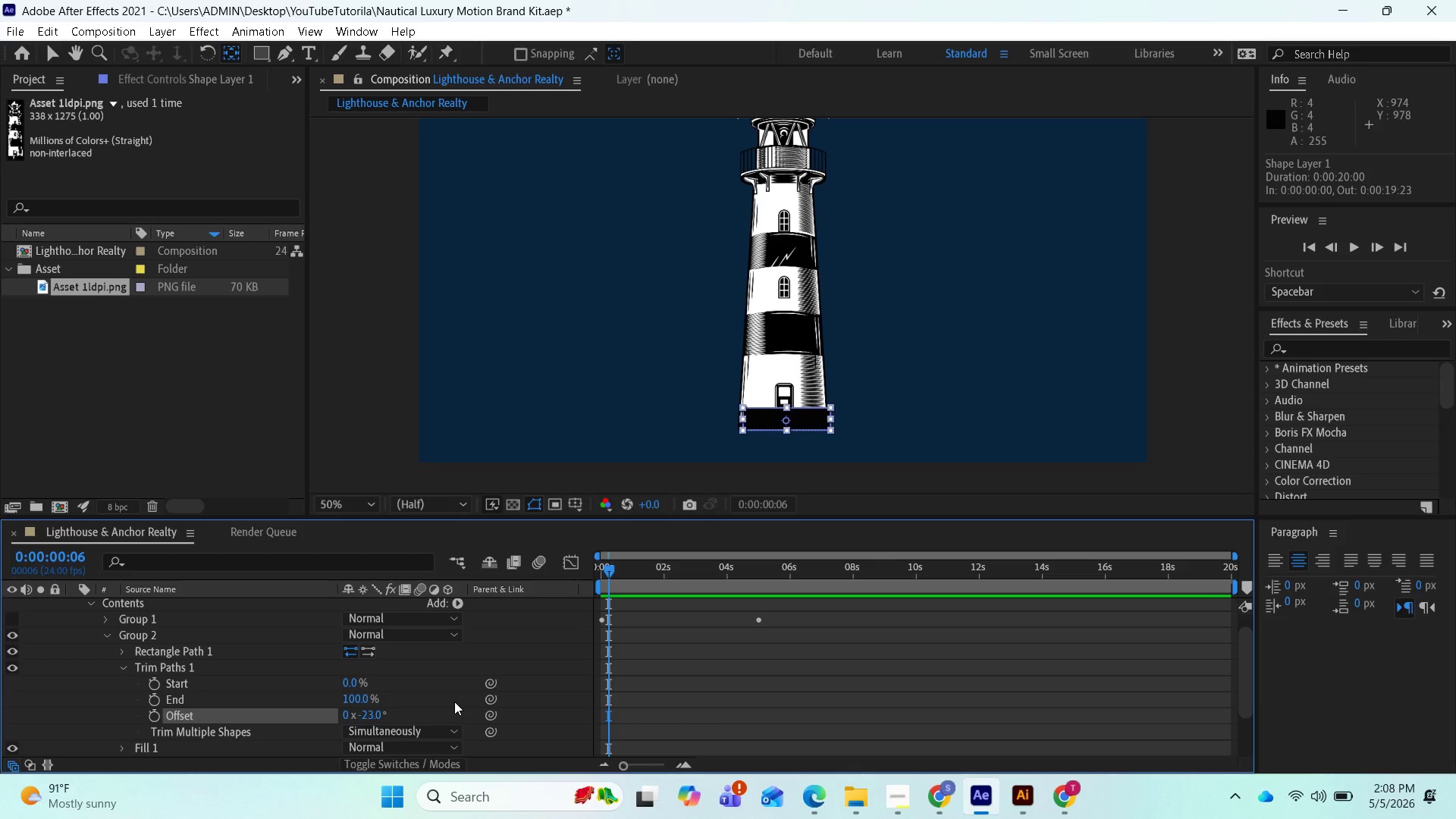 
key(Control+Z)
 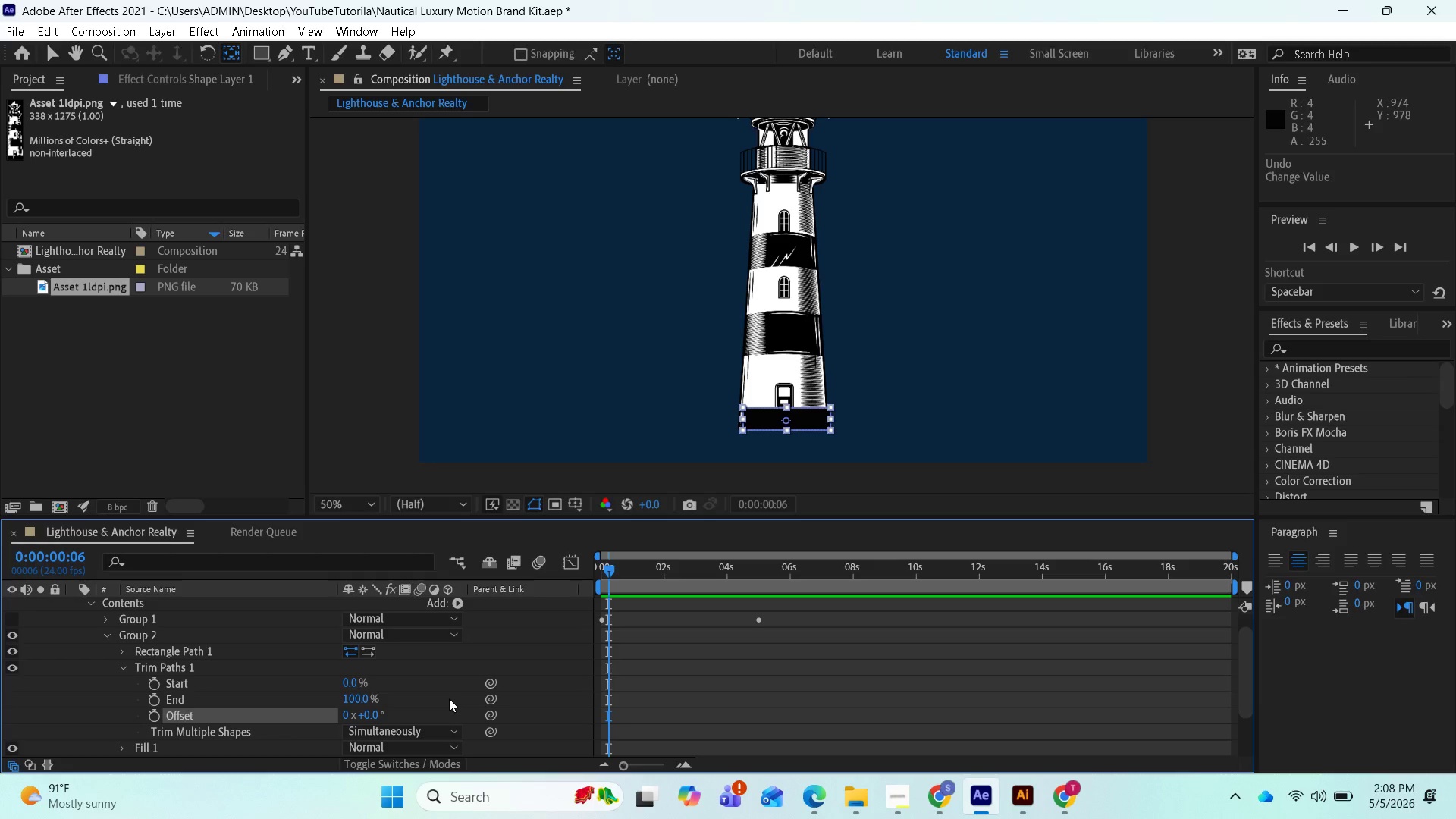 
key(Control+Z)
 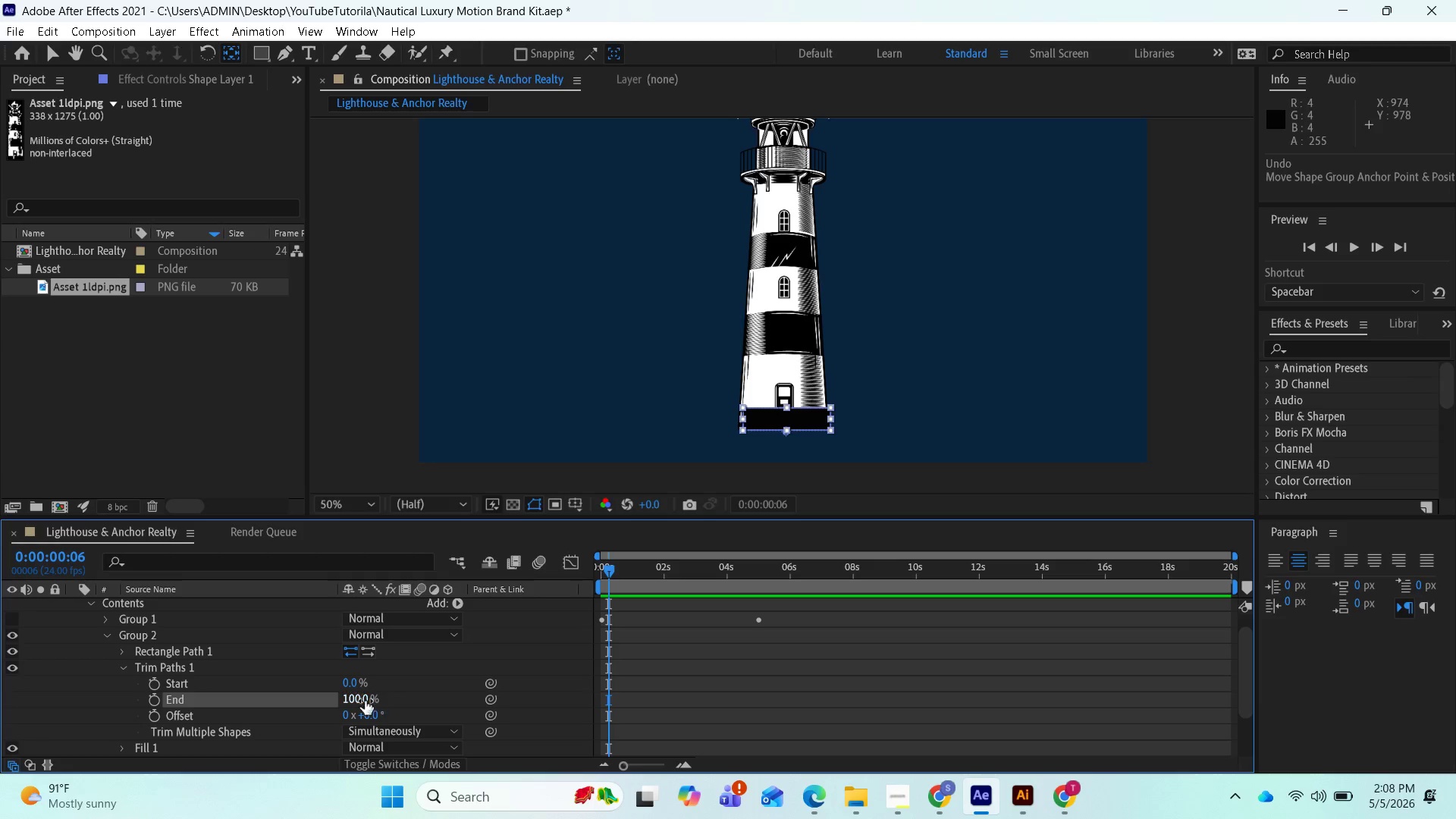 
scroll: coordinate [327, 722], scroll_direction: down, amount: 1.0
 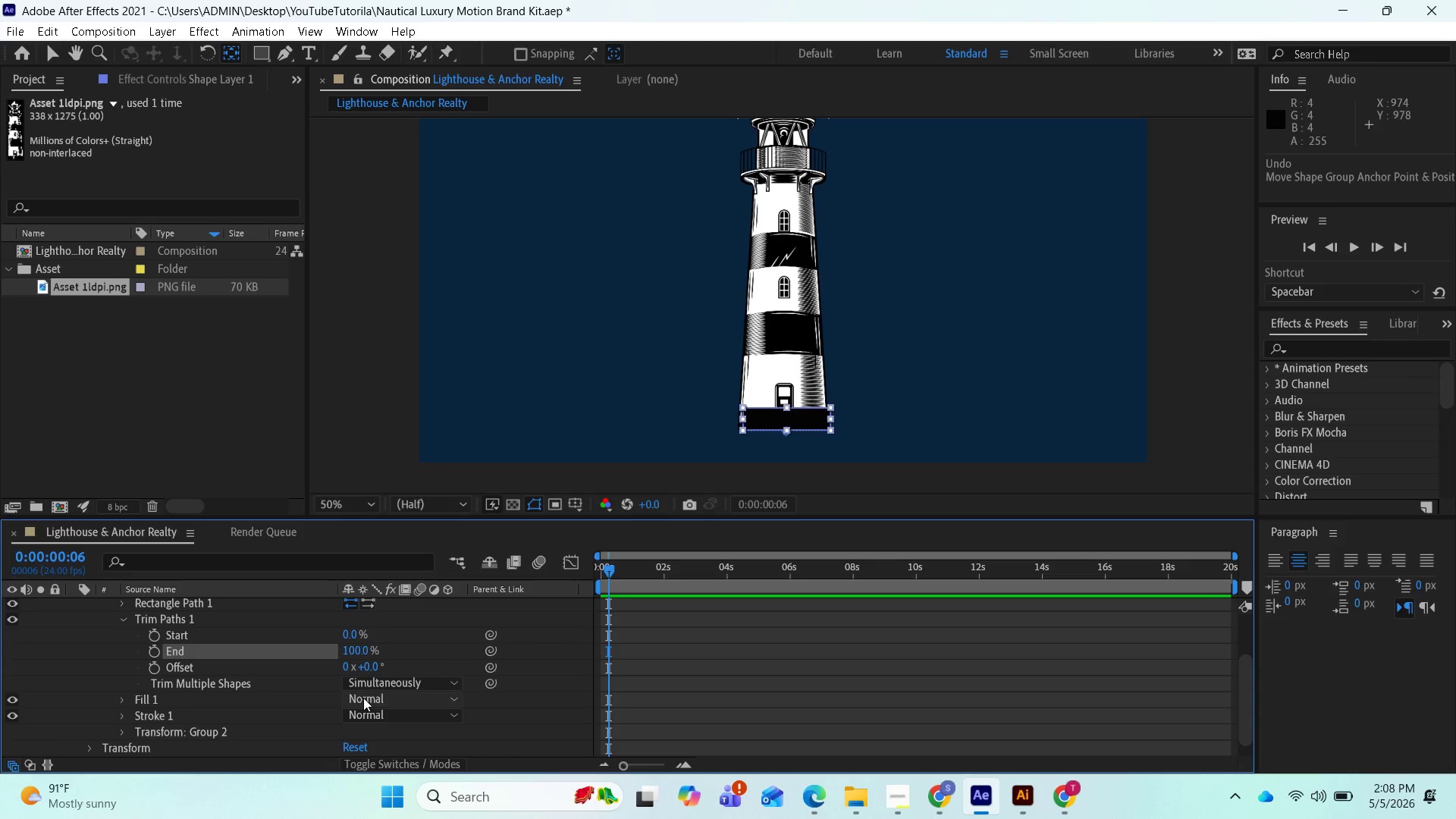 
scroll: coordinate [389, 670], scroll_direction: up, amount: 2.0
 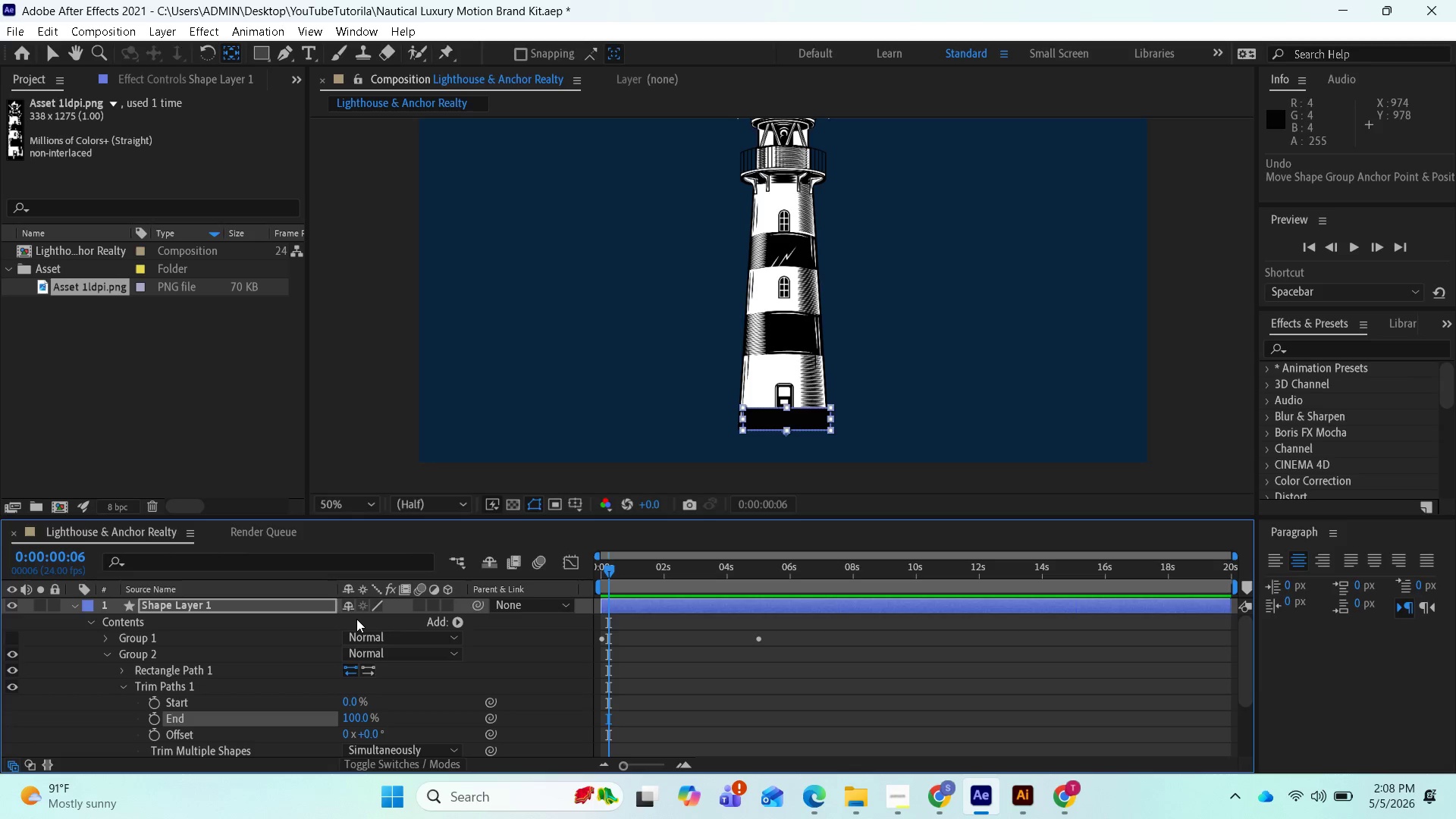 
wait(8.43)
 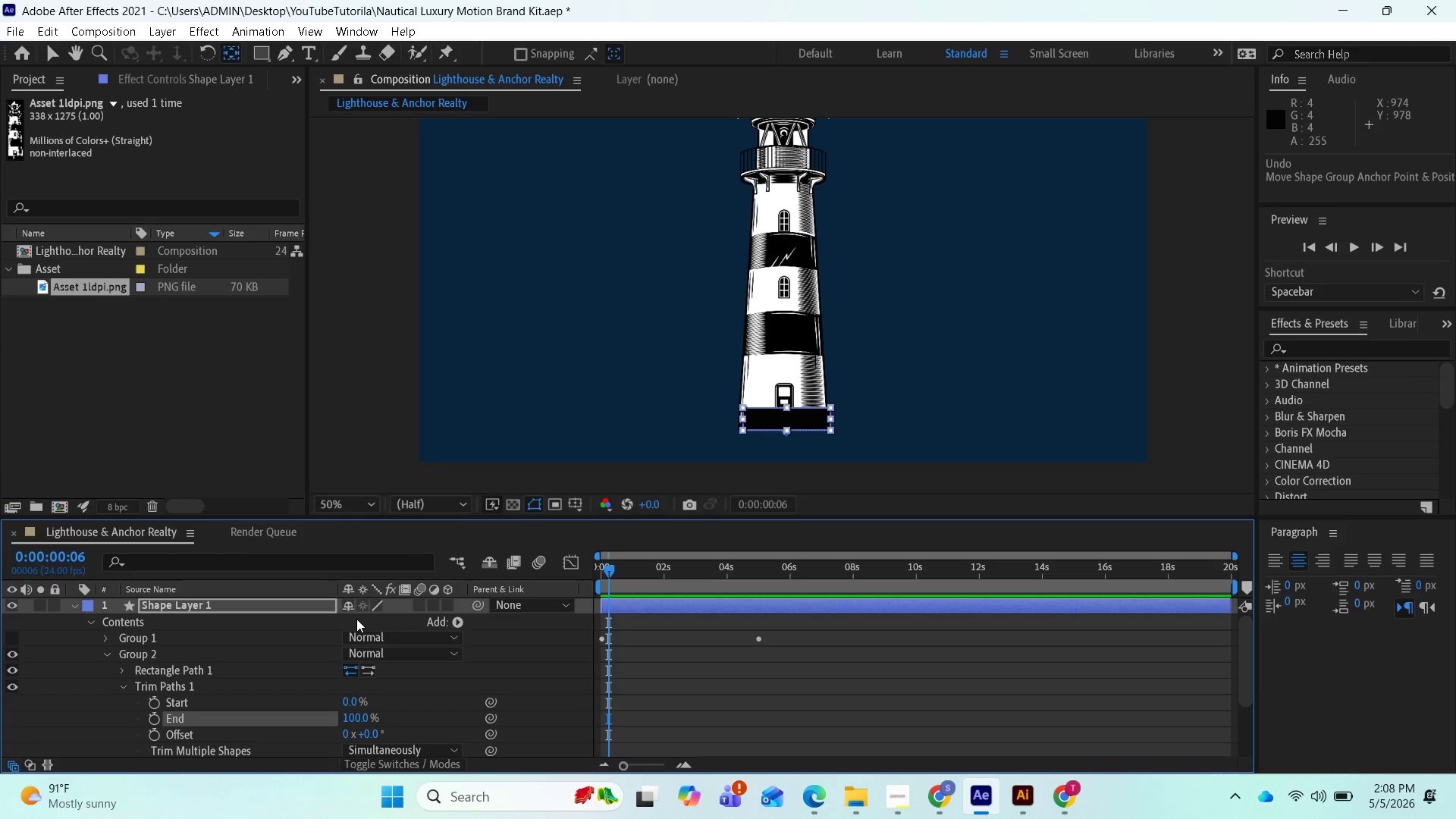 
left_click([104, 654])
 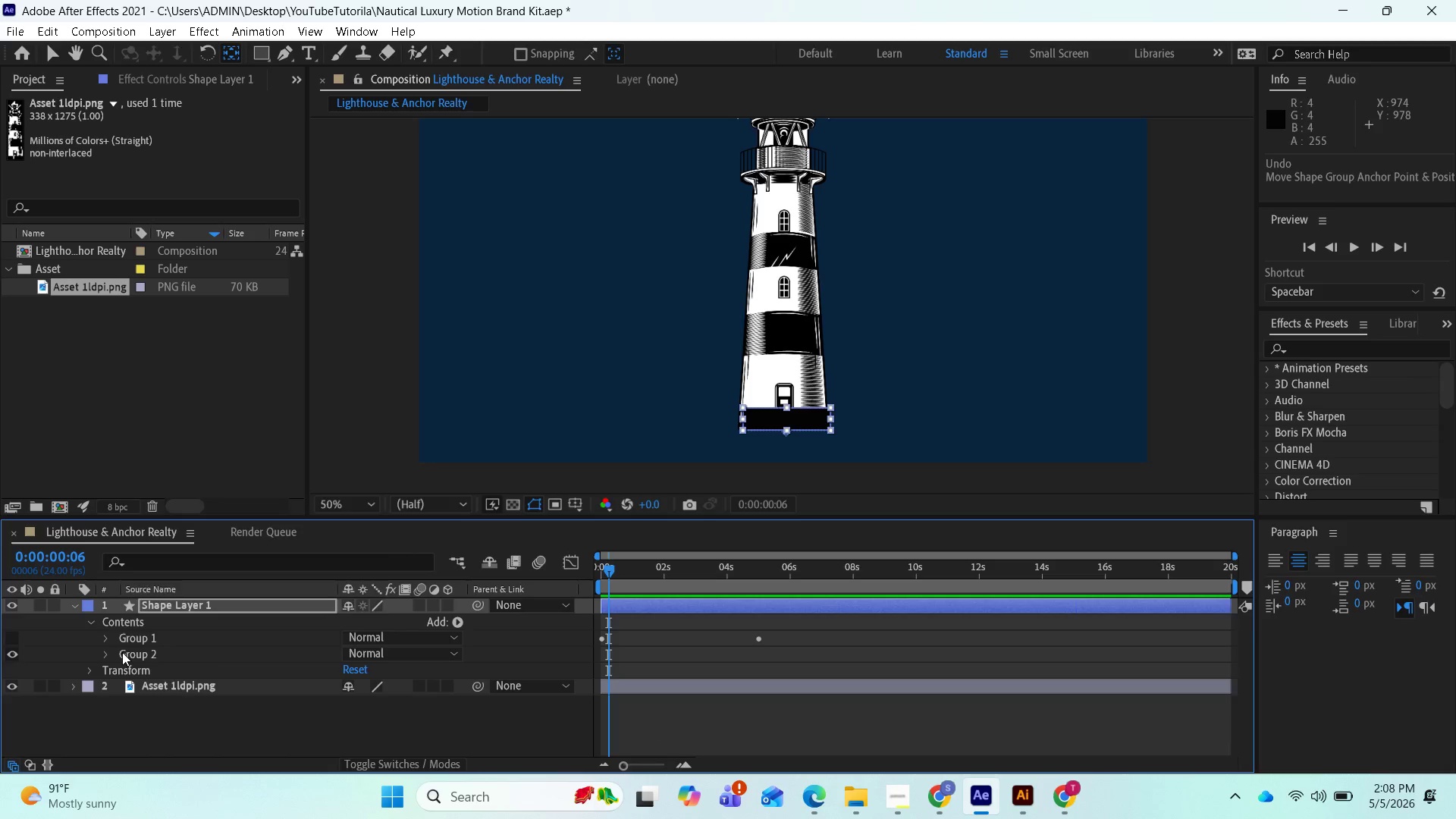 
right_click([123, 652])
 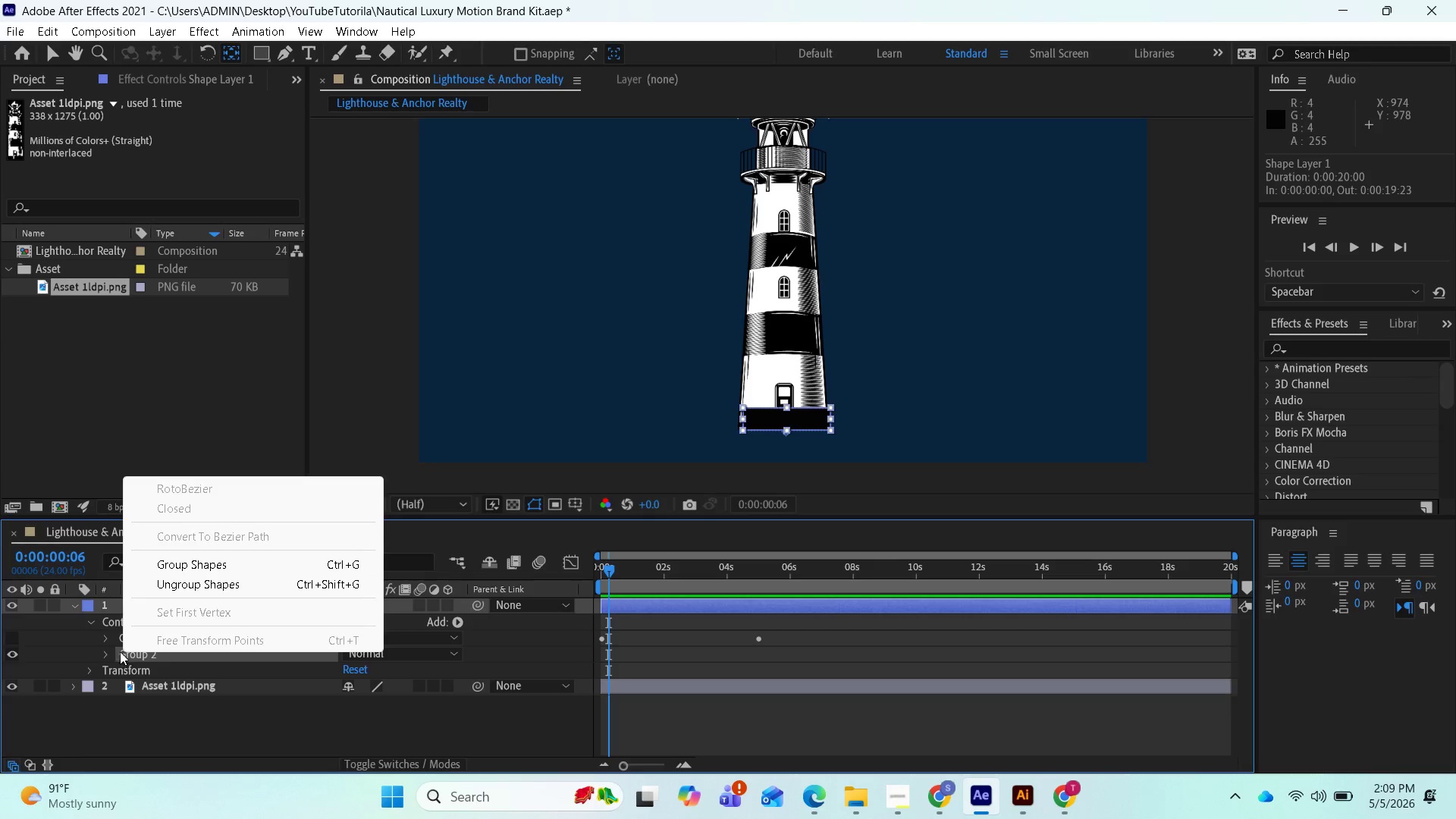 
left_click([74, 643])
 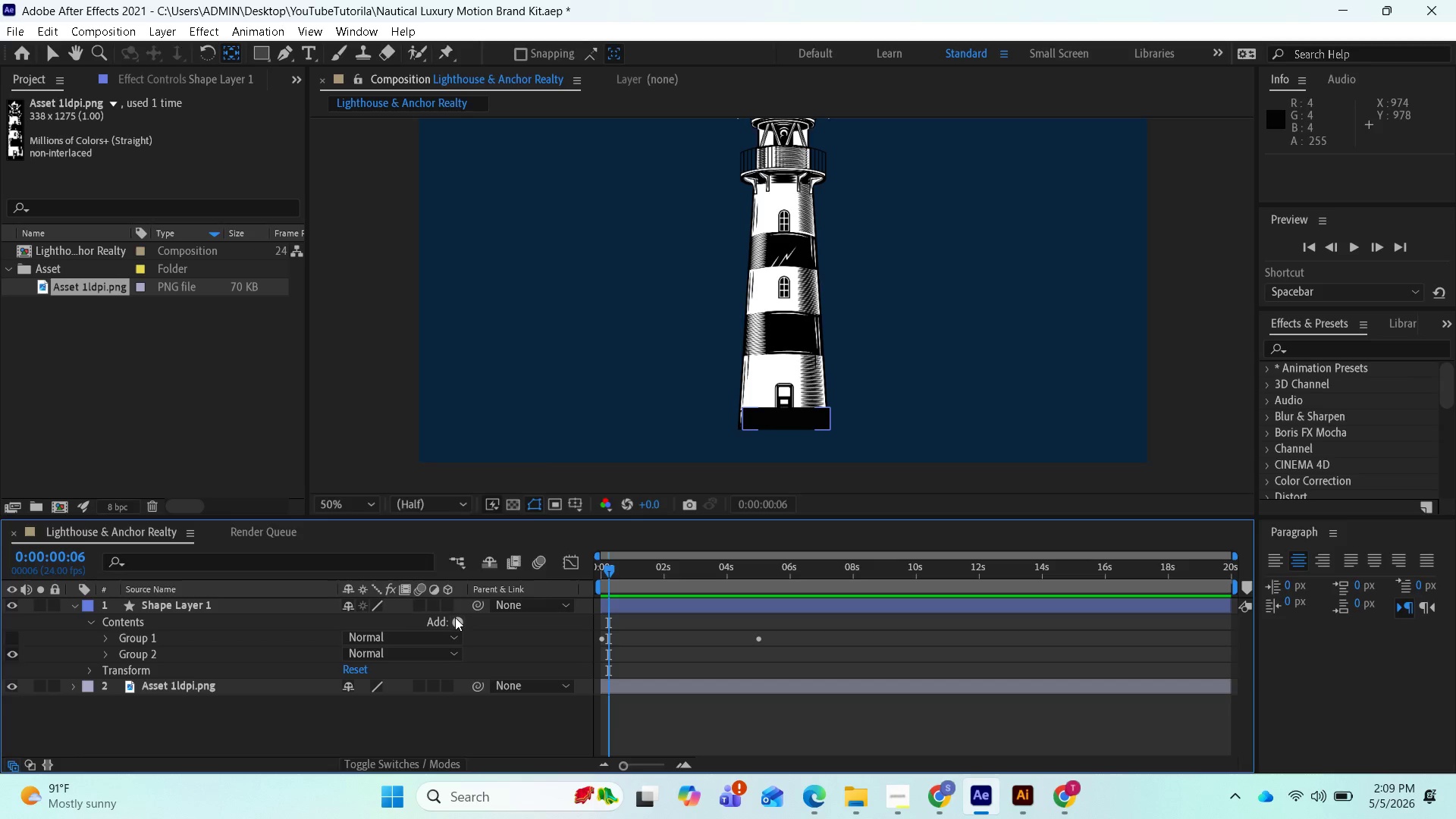 
left_click([455, 617])
 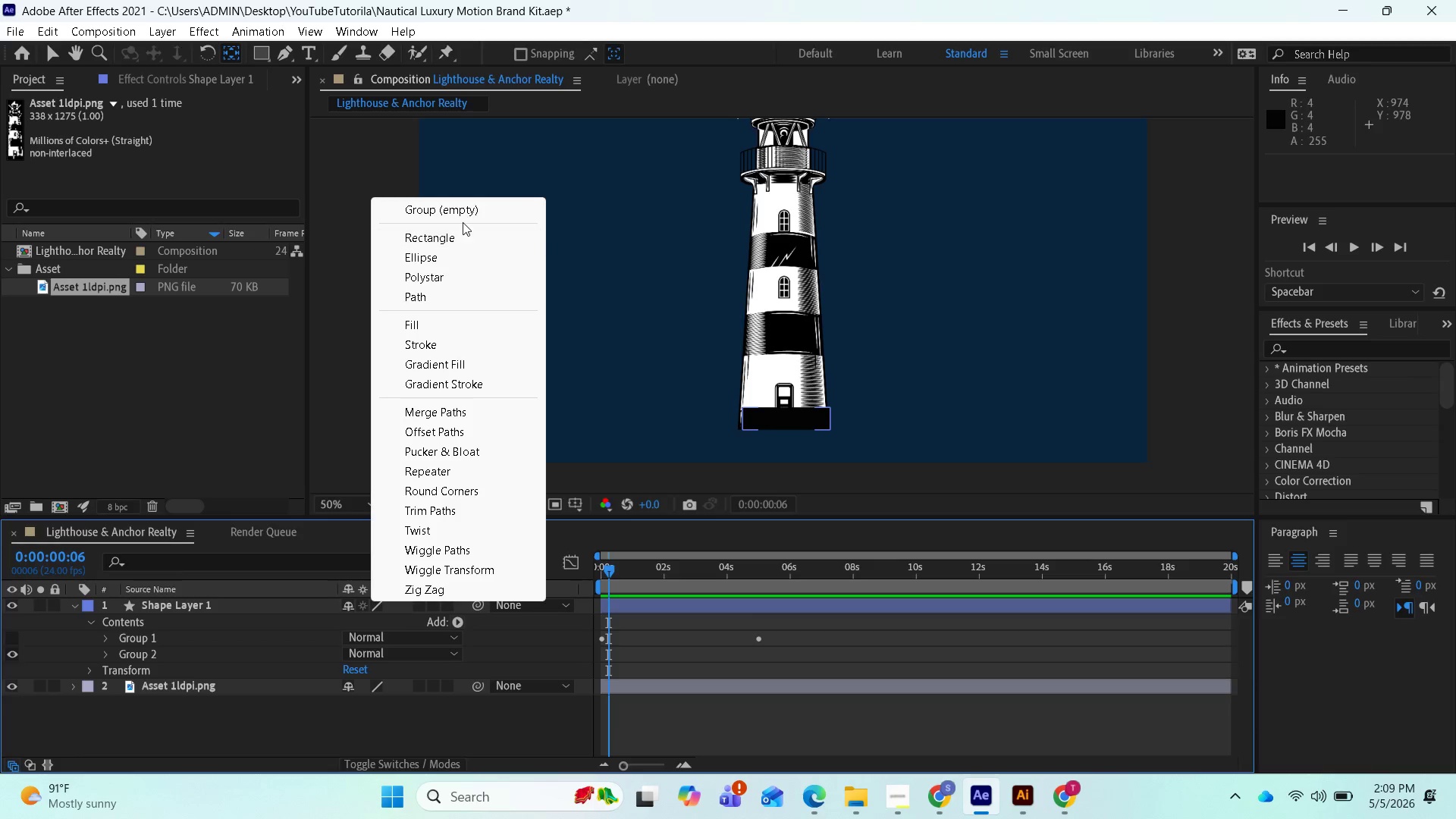 
left_click([460, 207])
 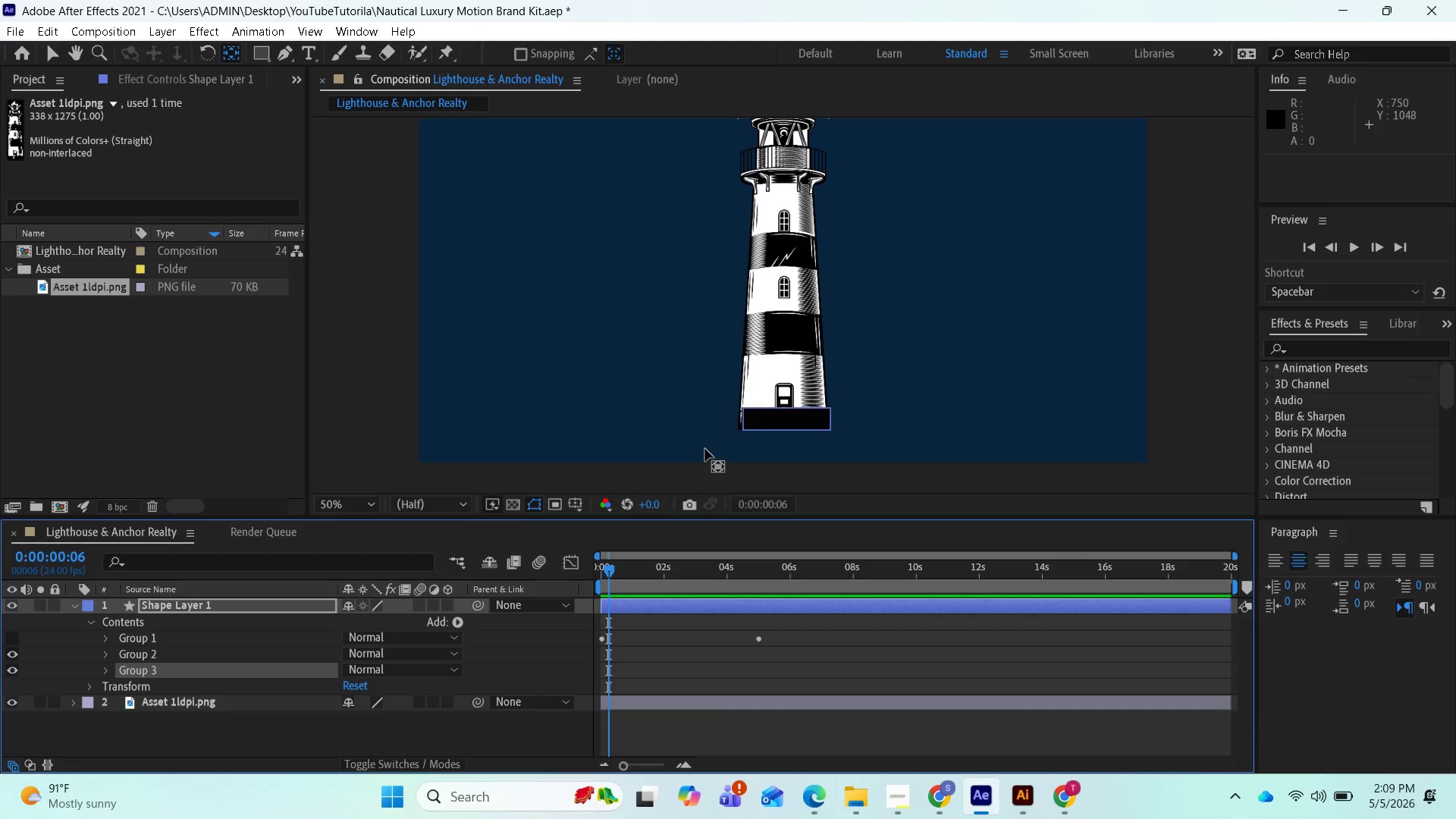 
left_click_drag(start_coordinate=[757, 422], to_coordinate=[777, 425])
 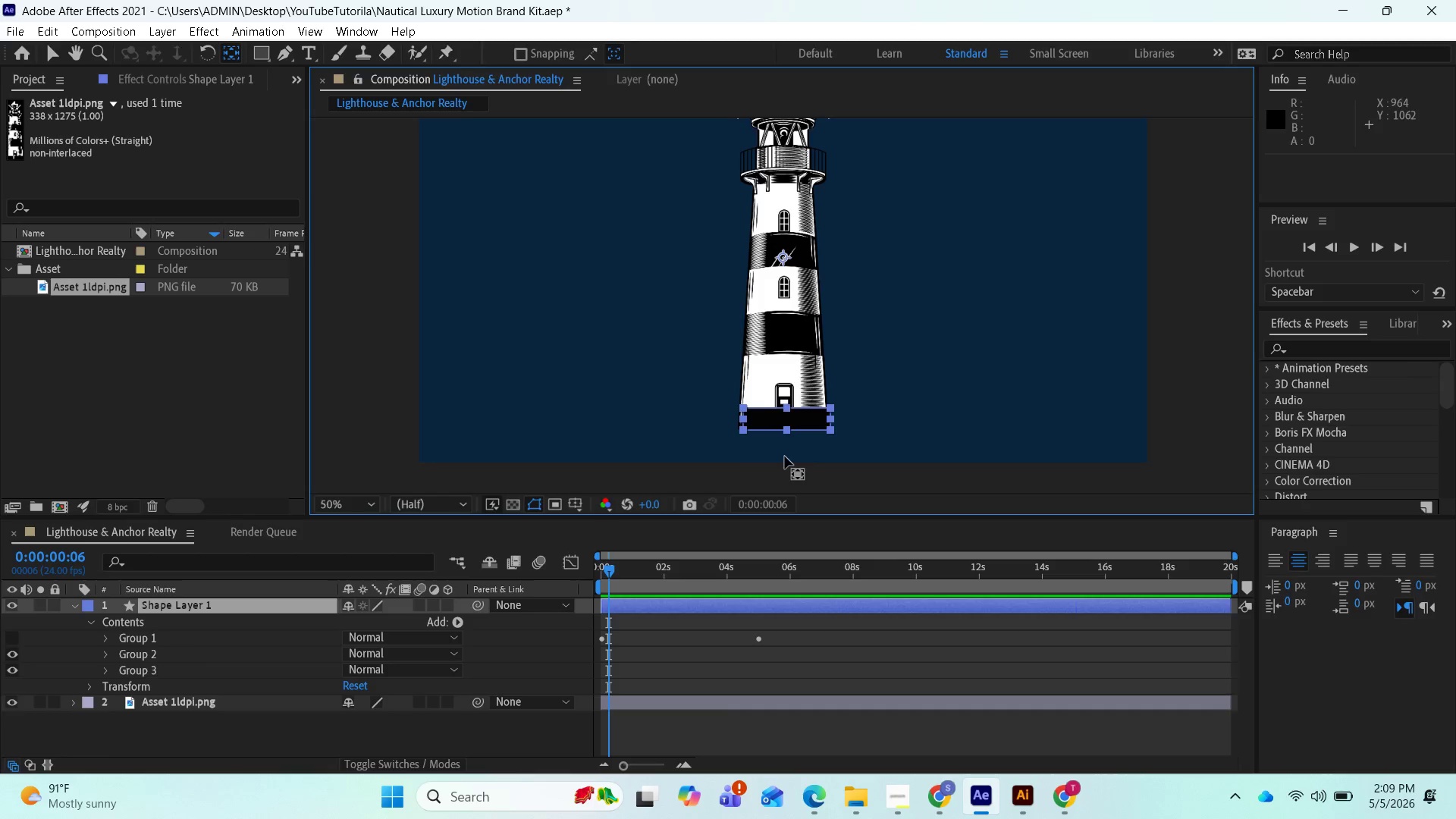 
key(Control+Z)
 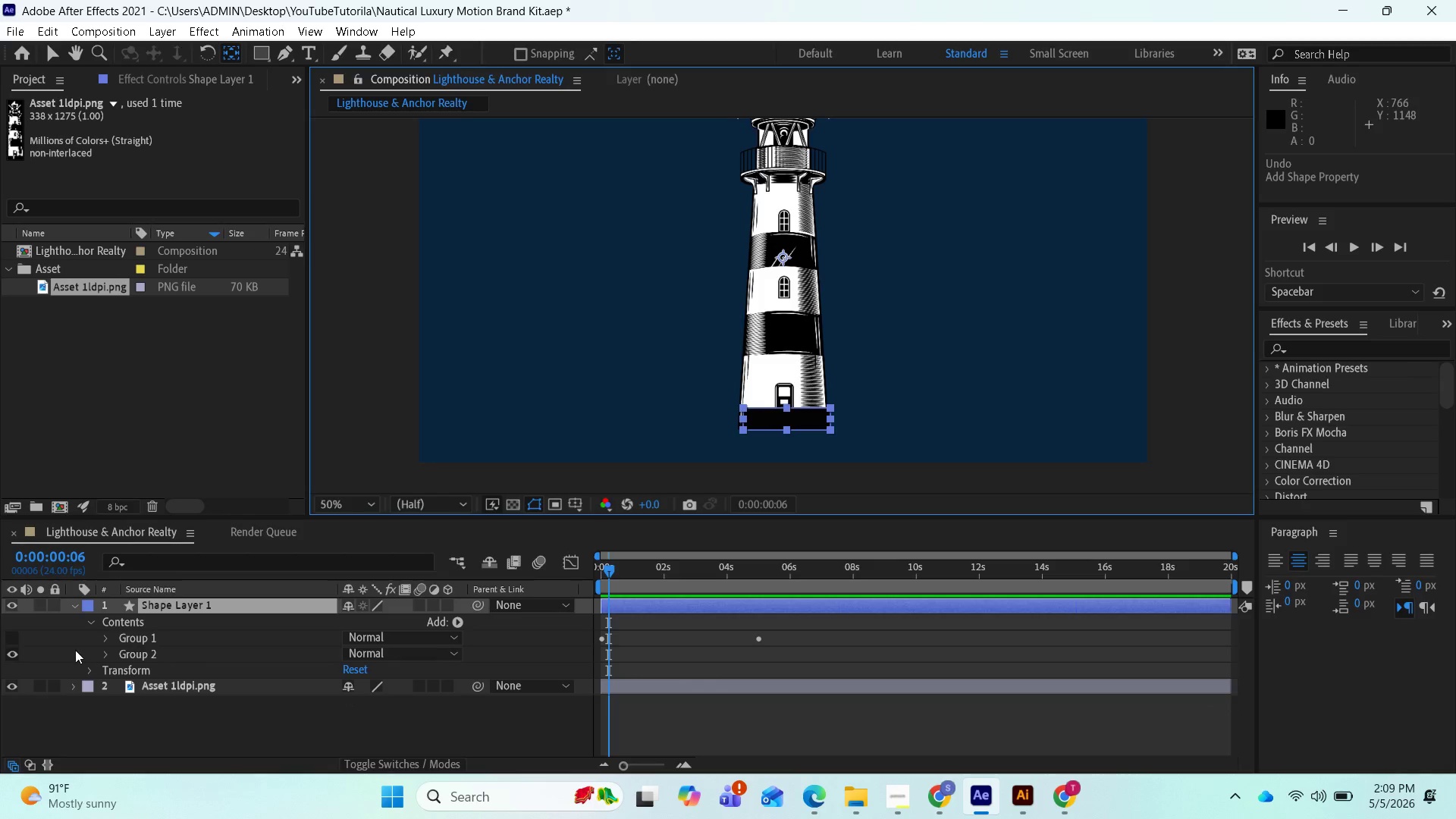 
wait(5.75)
 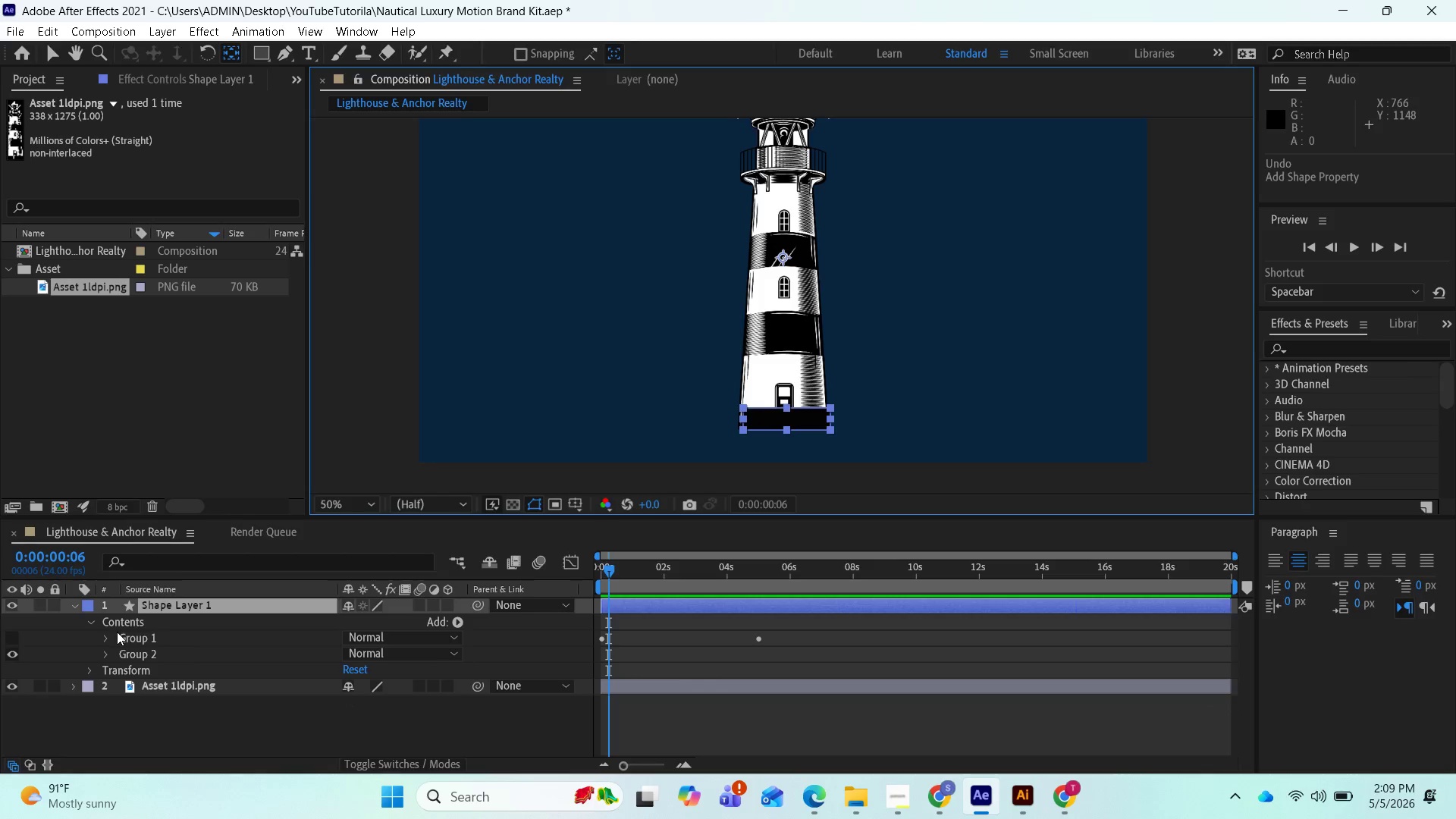 
scroll: coordinate [226, 683], scroll_direction: down, amount: 1.0
 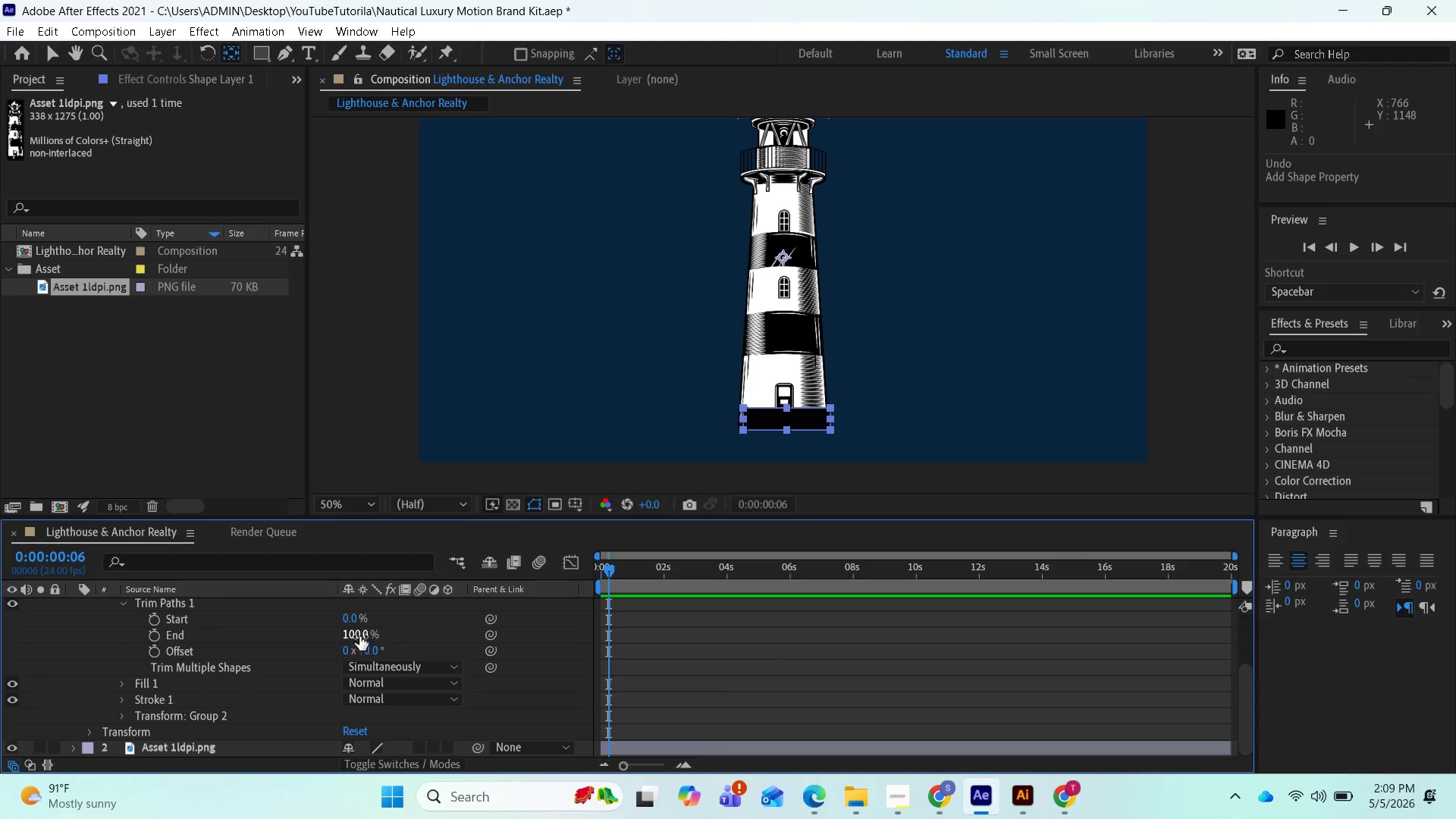 
left_click_drag(start_coordinate=[360, 628], to_coordinate=[379, 662])
 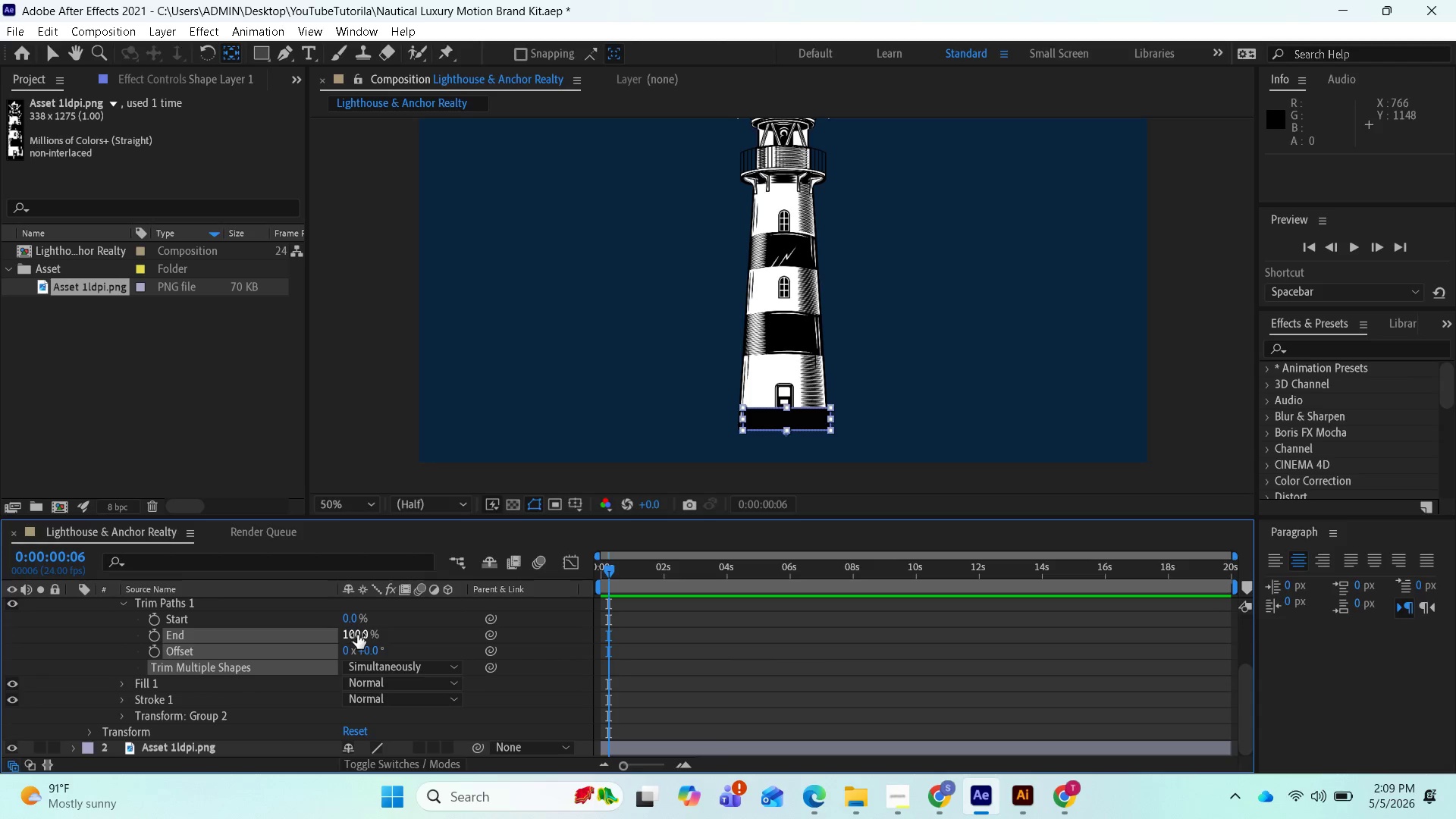 
left_click_drag(start_coordinate=[357, 635], to_coordinate=[370, 640])
 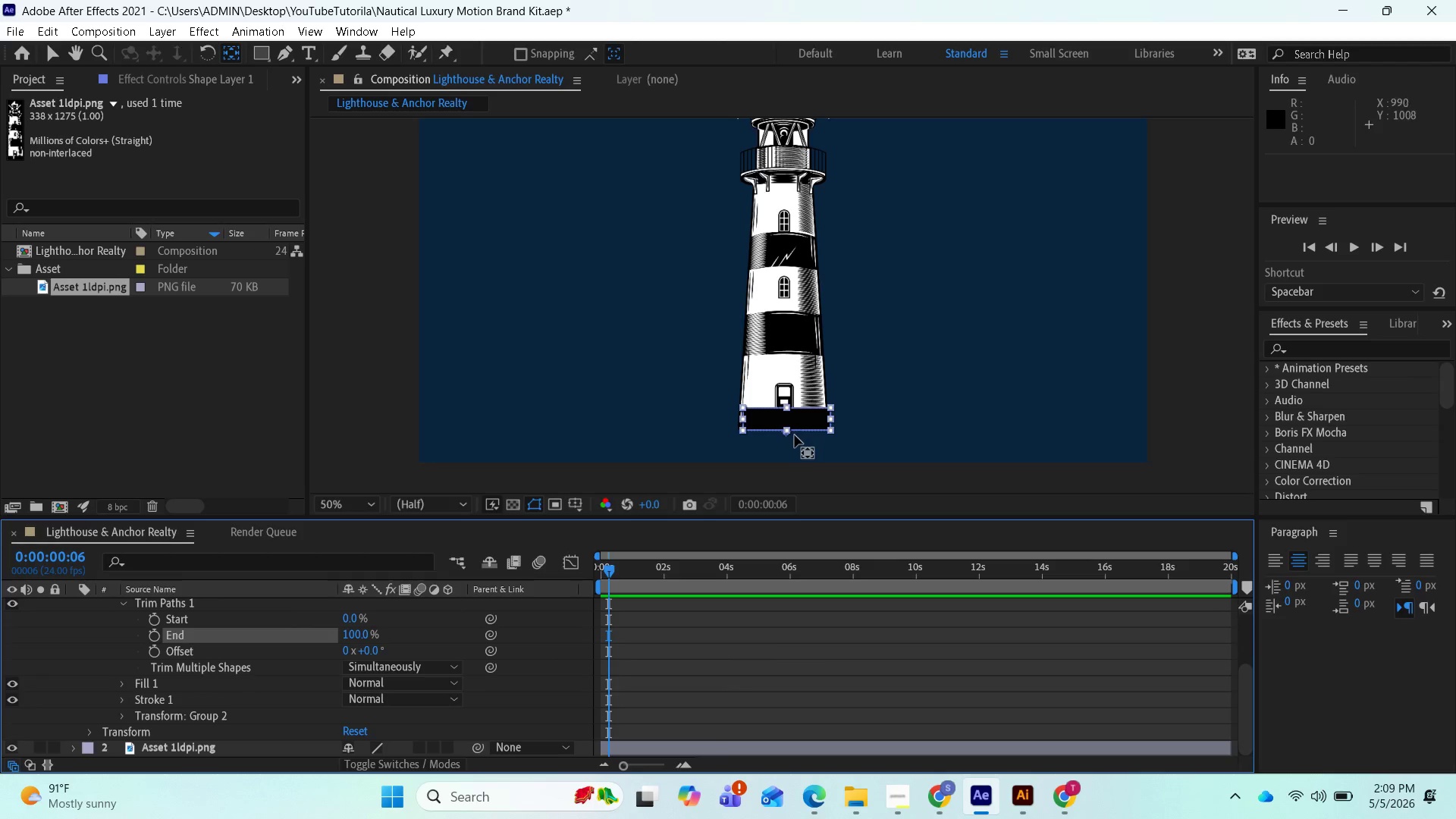 
left_click_drag(start_coordinate=[790, 437], to_coordinate=[786, 425])
 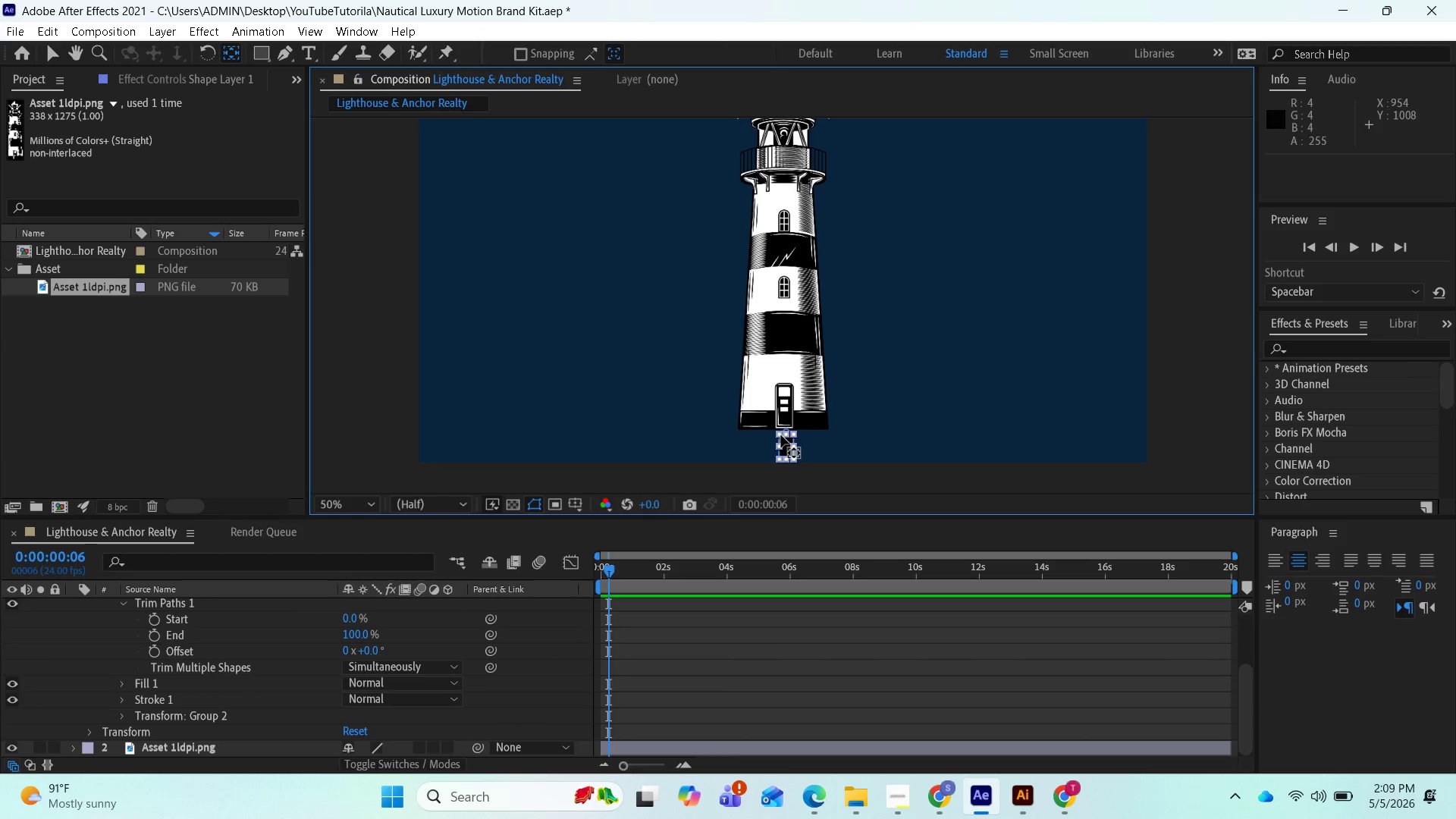 
key(Control+Z)
 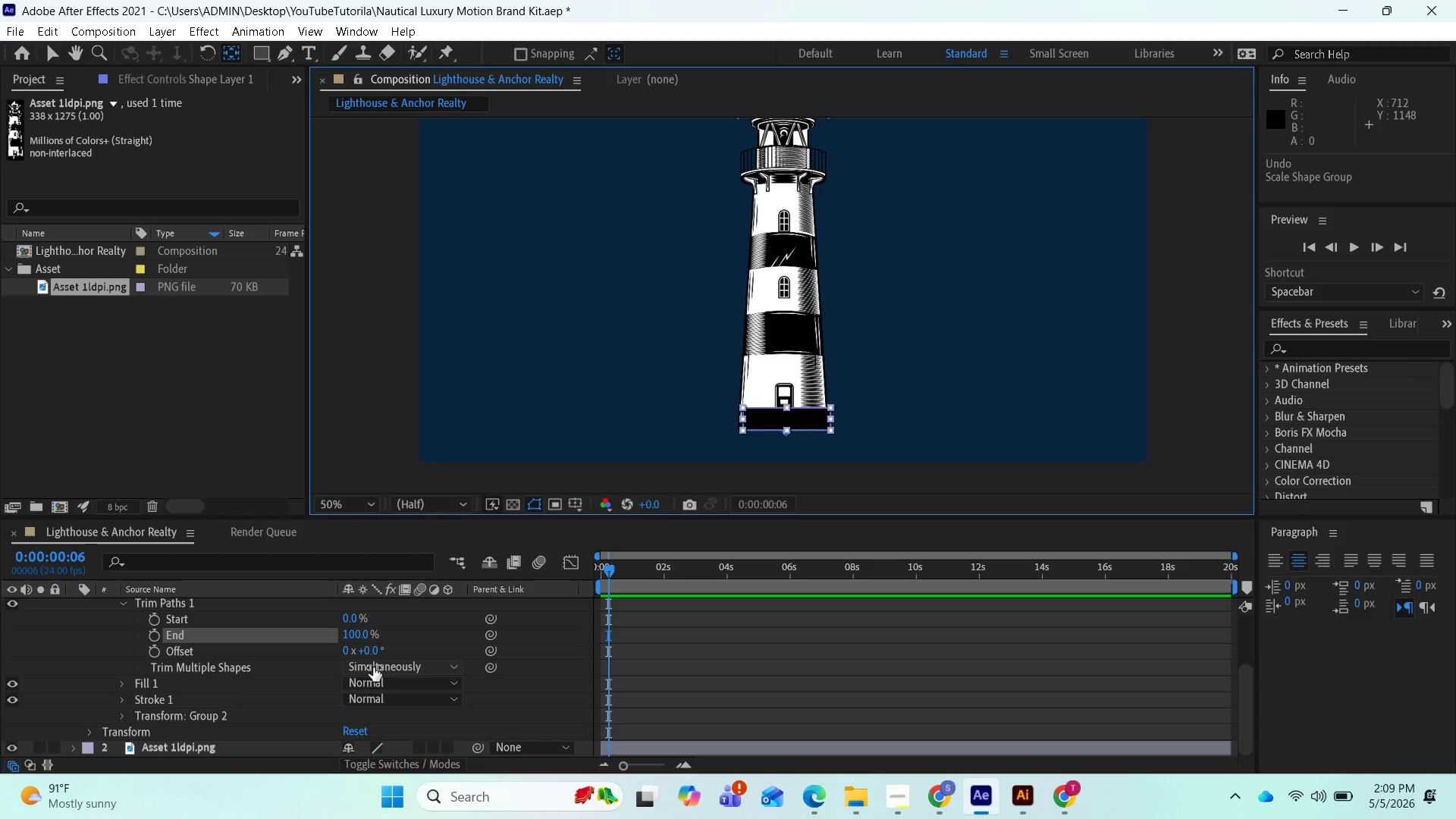 
scroll: coordinate [221, 623], scroll_direction: up, amount: 1.0
 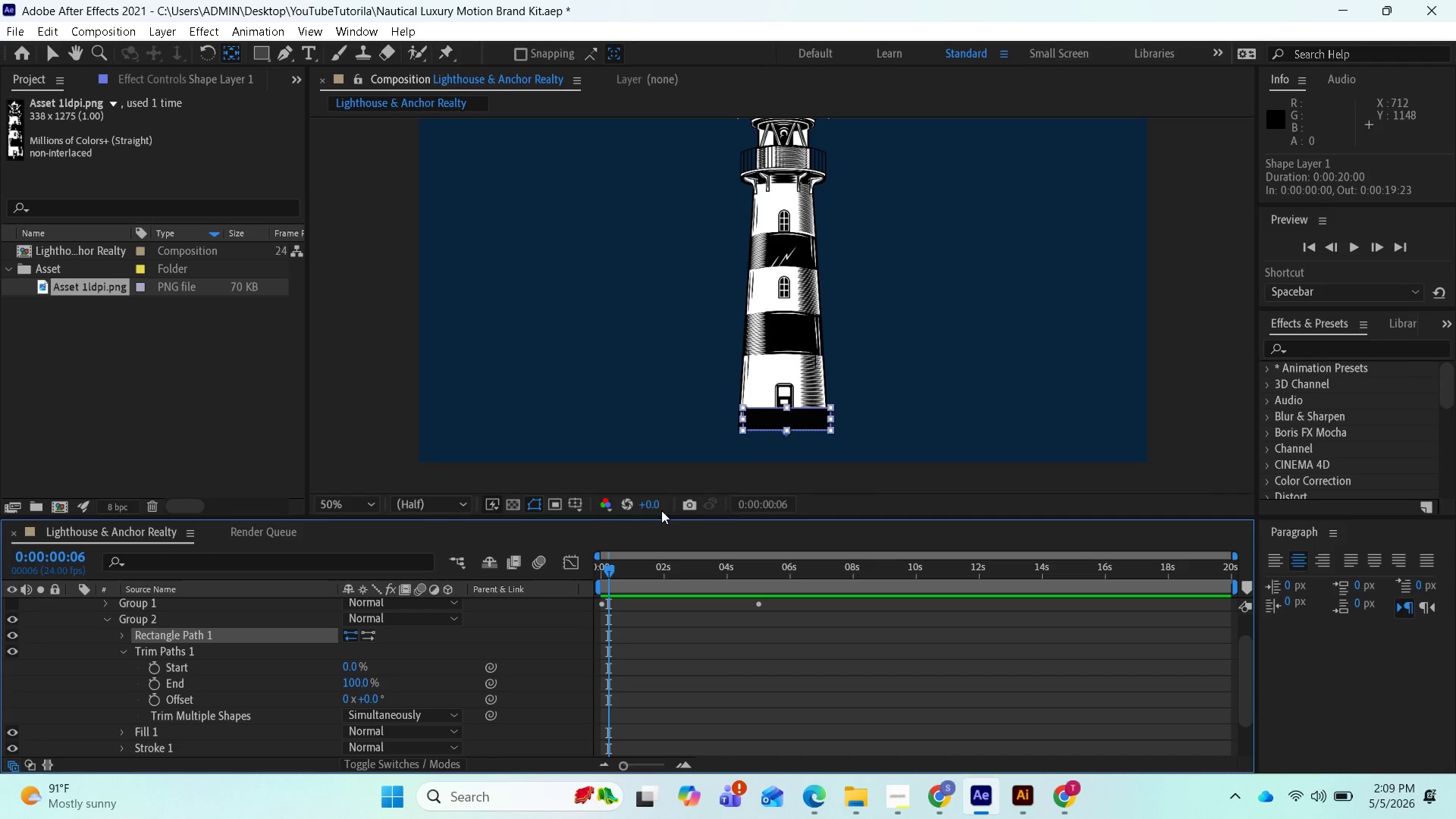 
left_click_drag(start_coordinate=[783, 430], to_coordinate=[784, 418])
 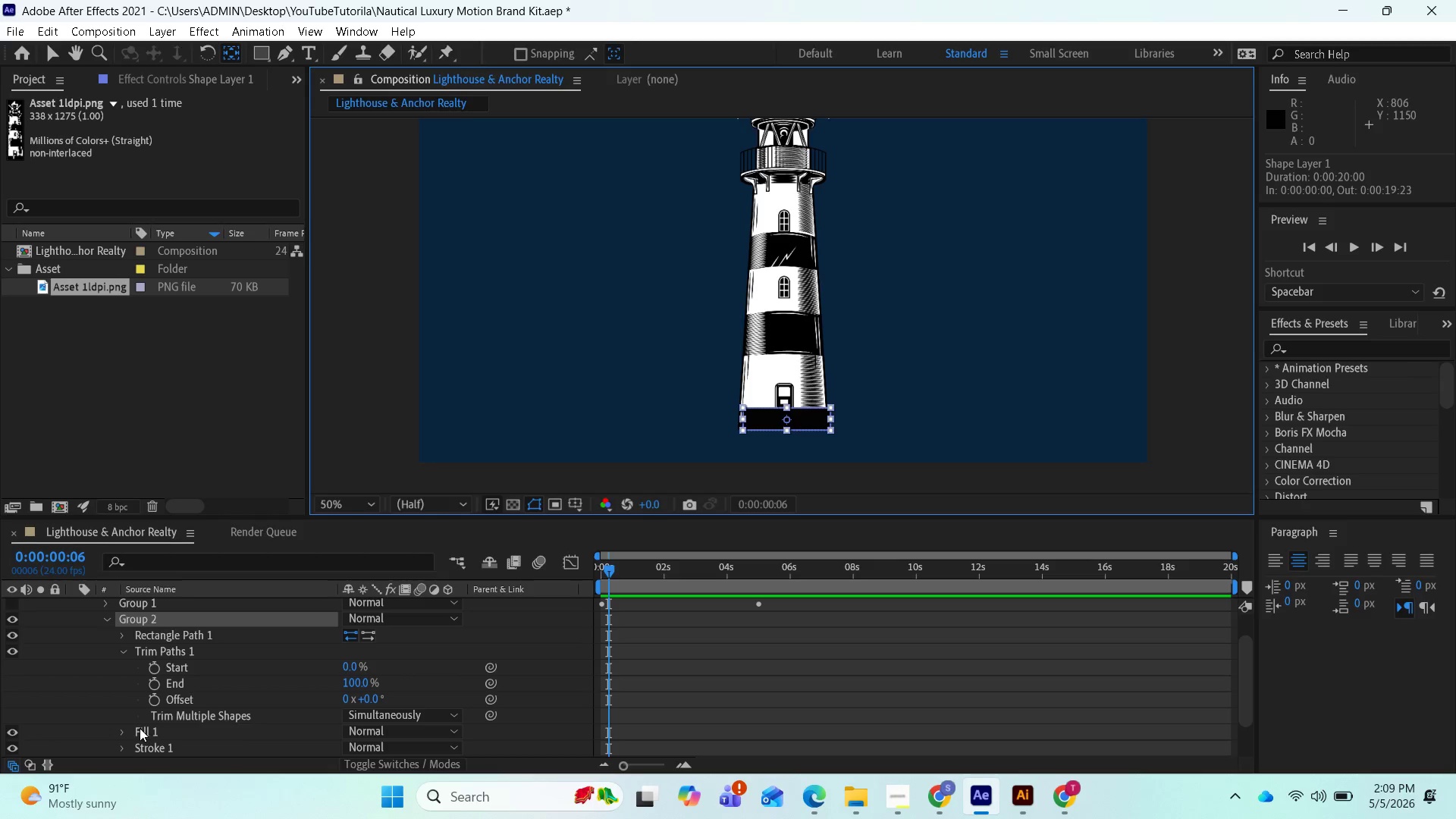 
left_click([124, 730])
 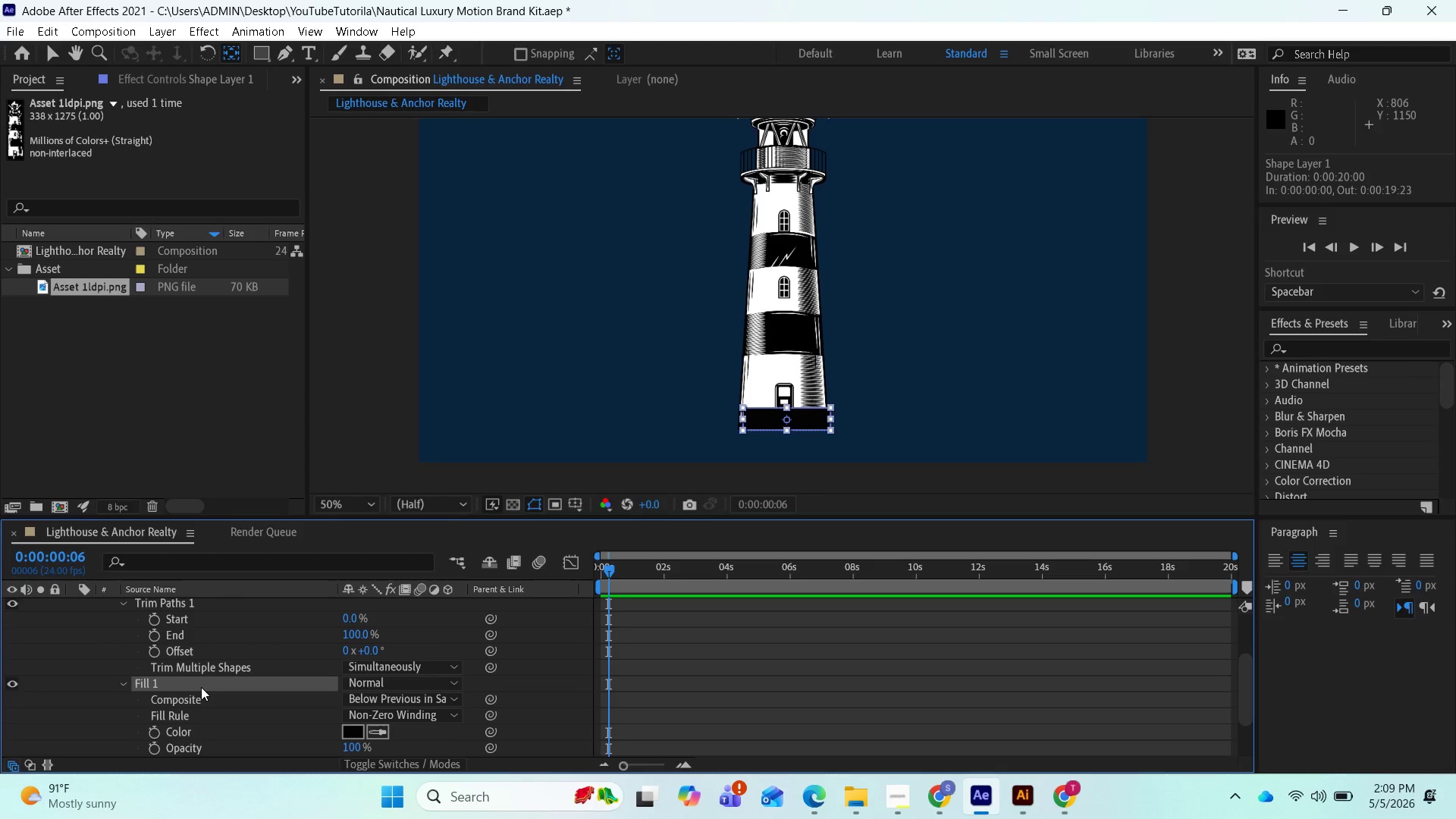 
left_click([204, 683])
 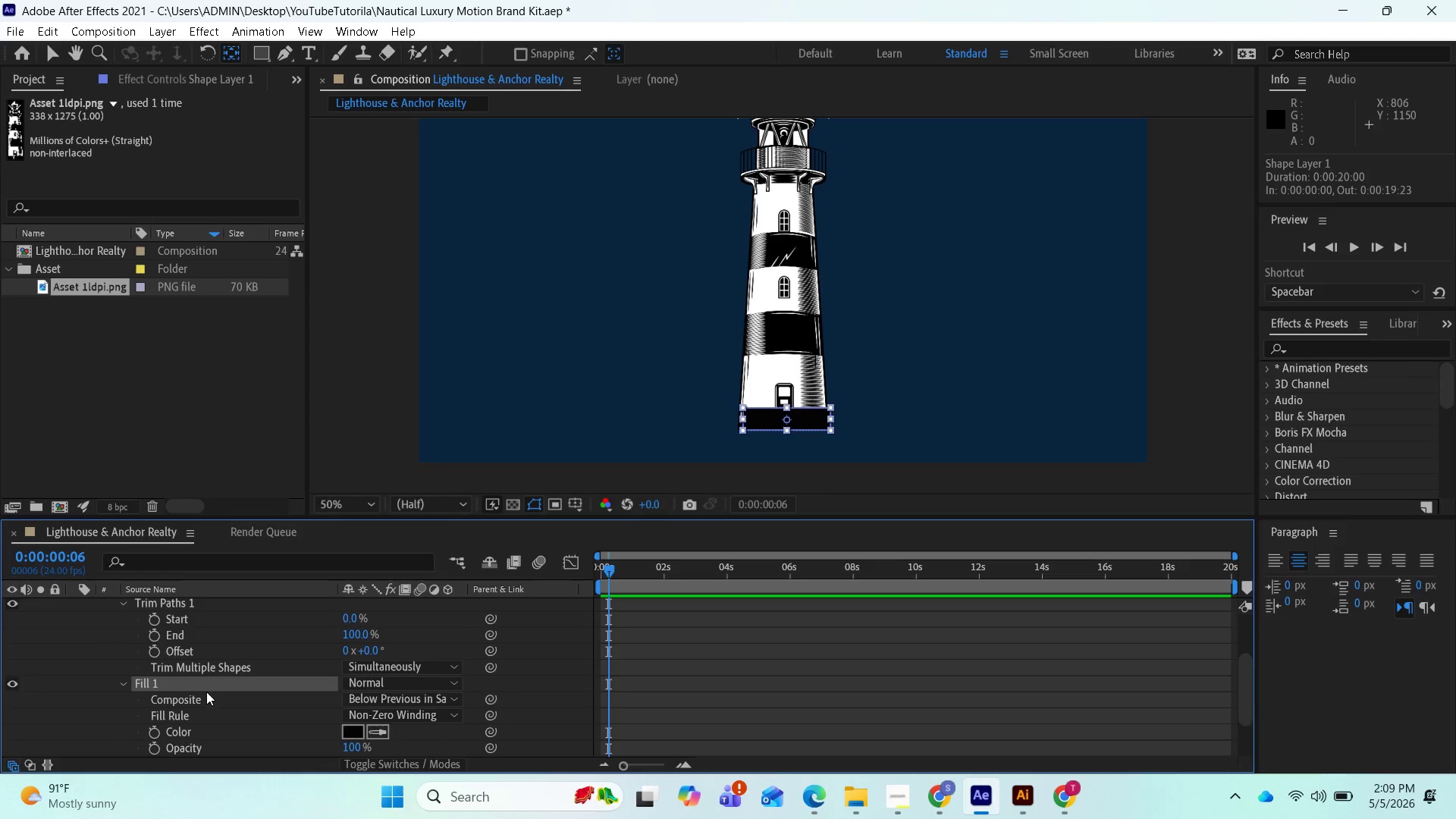 
scroll: coordinate [206, 692], scroll_direction: down, amount: 1.0
 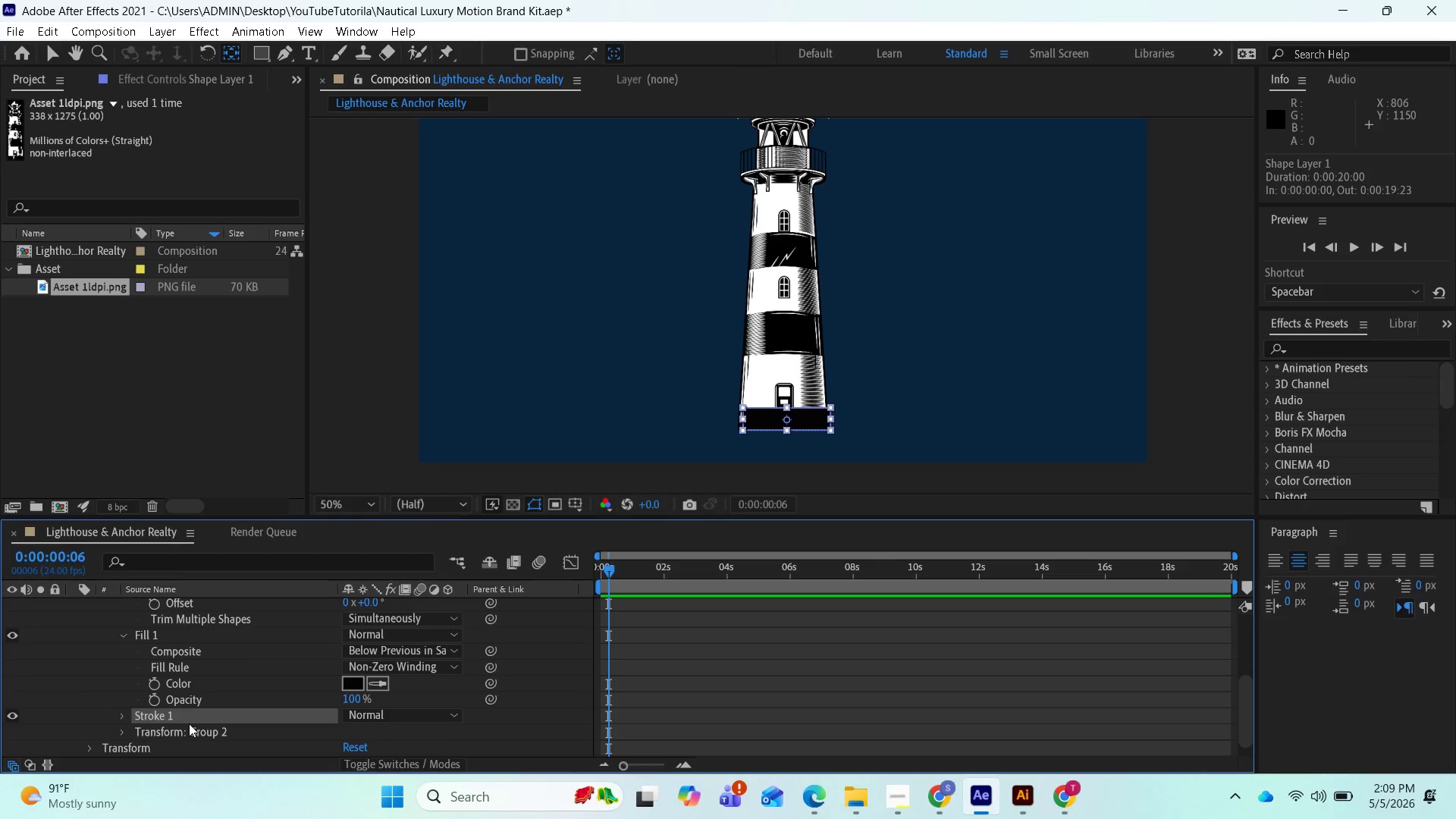 
wait(5.74)
 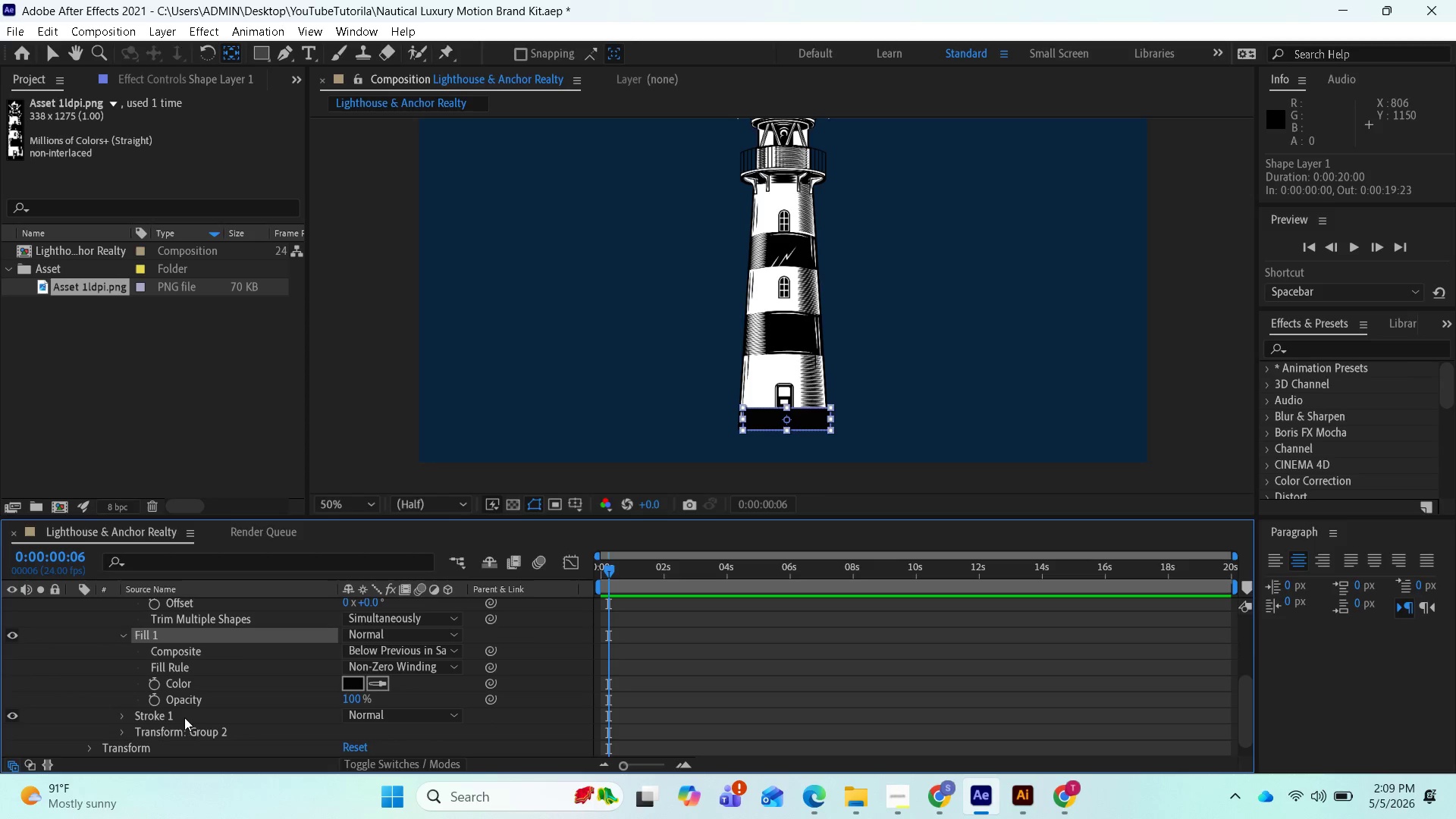 
left_click([127, 716])
 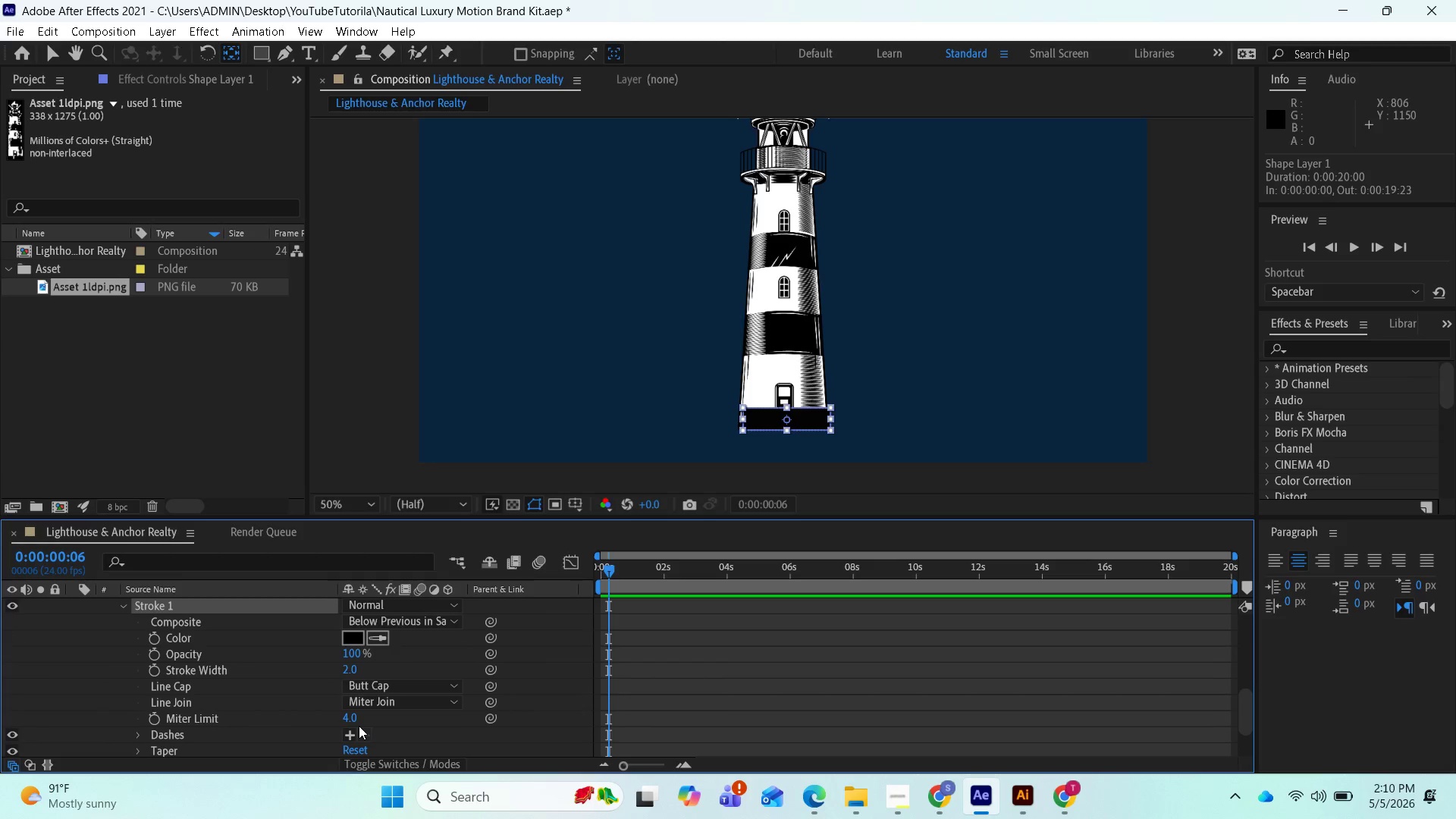 
wait(7.52)
 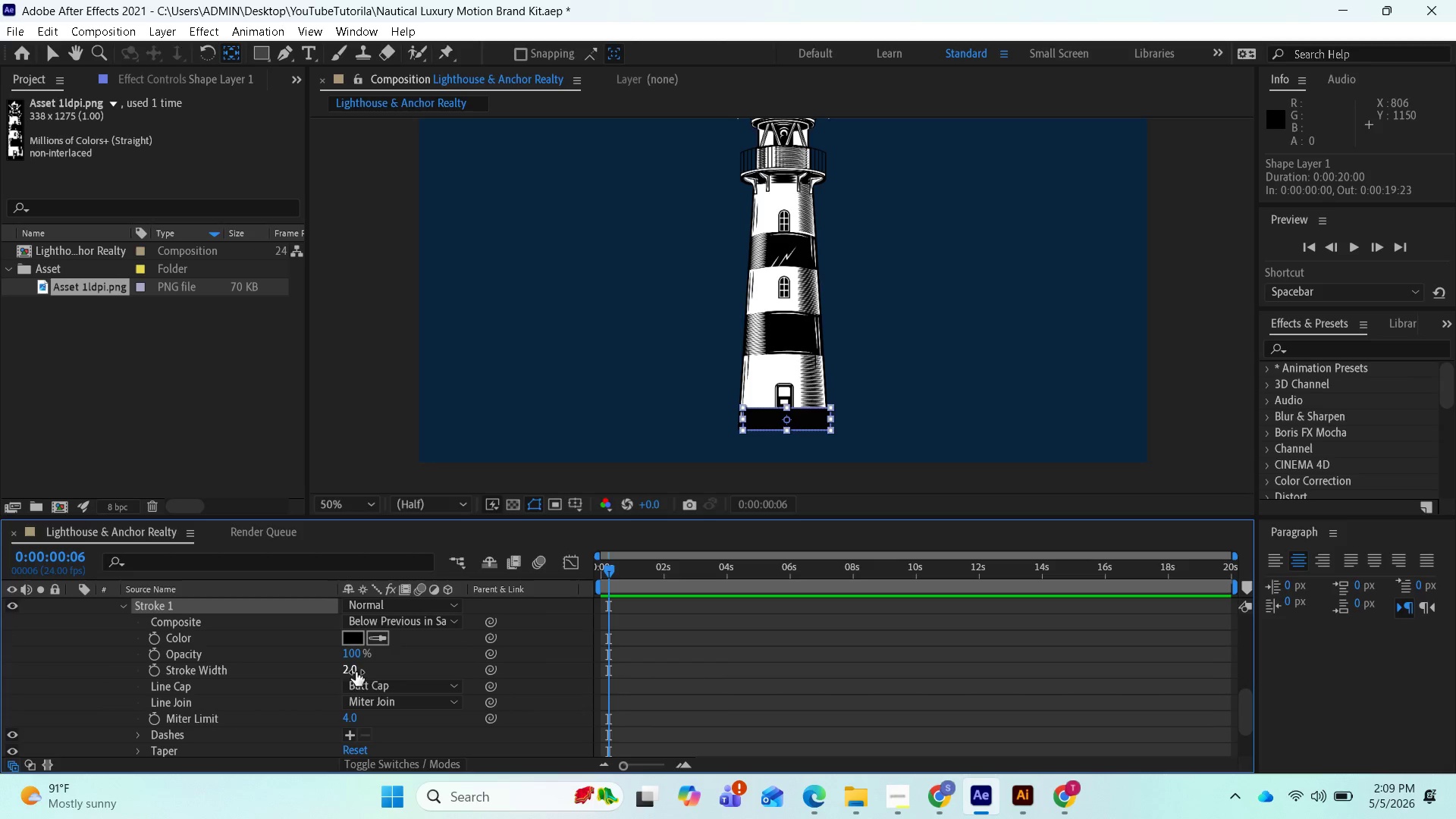 
scroll: coordinate [227, 678], scroll_direction: up, amount: 5.0
 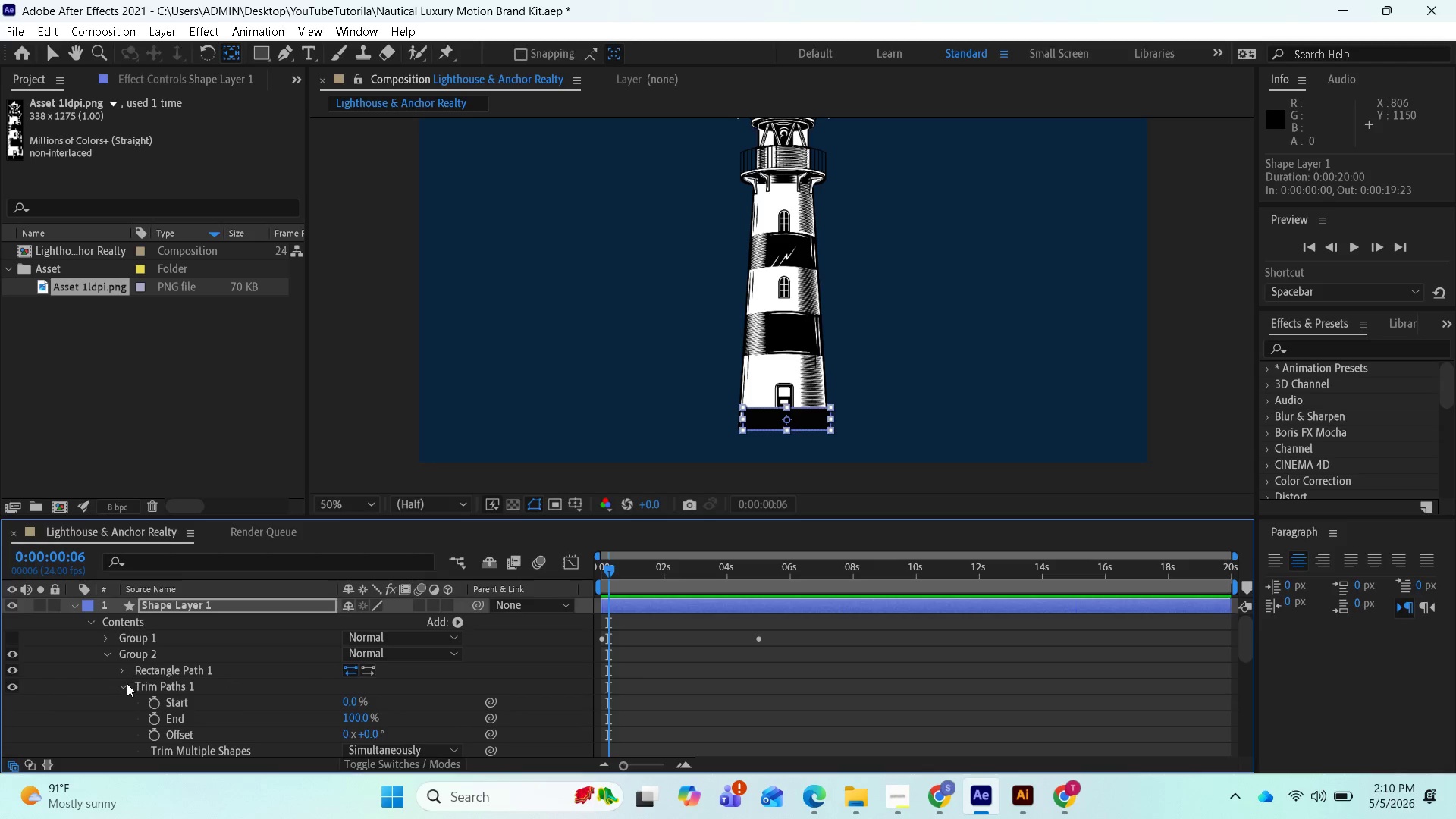 
left_click([125, 684])
 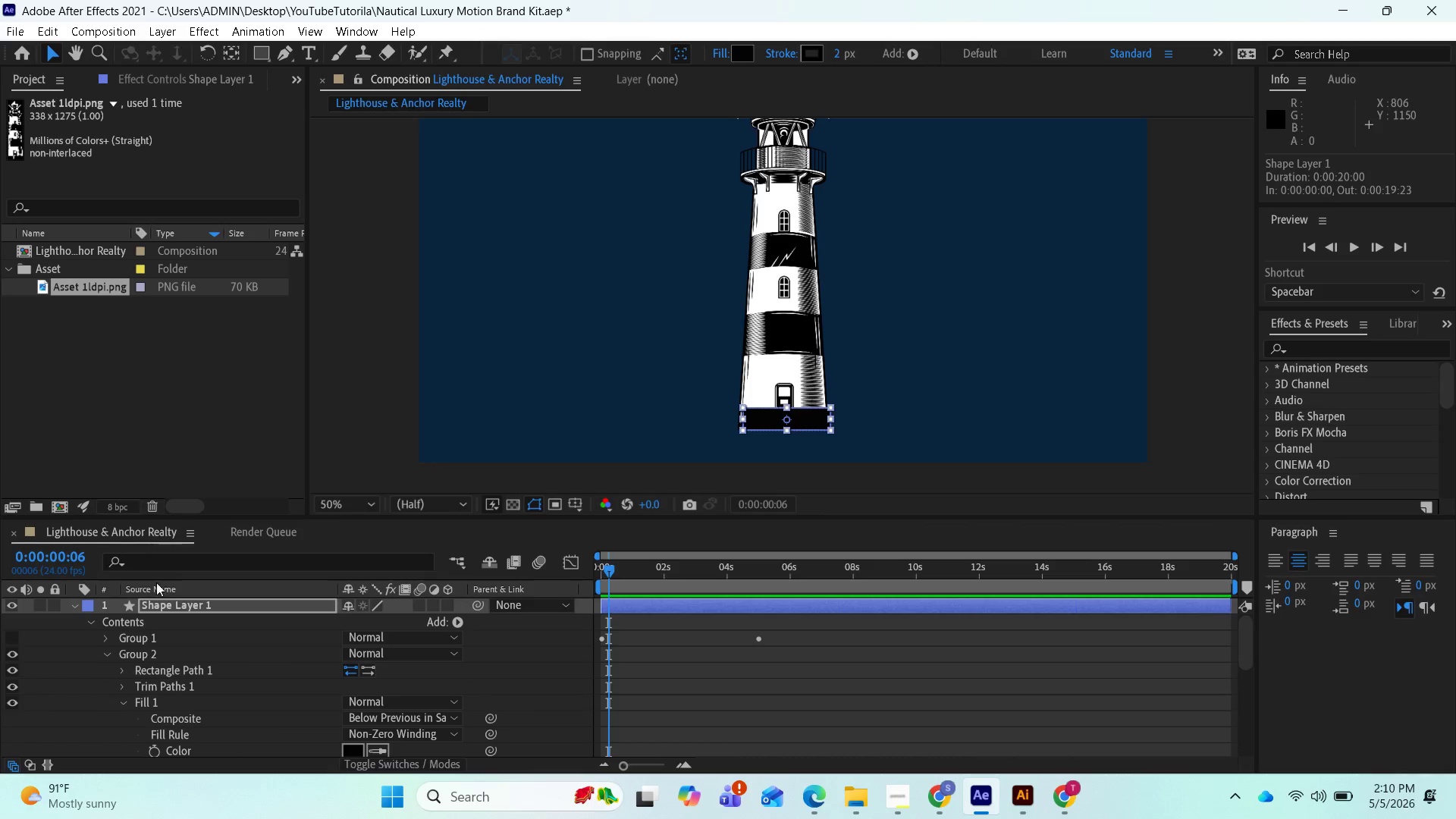 
left_click([146, 653])
 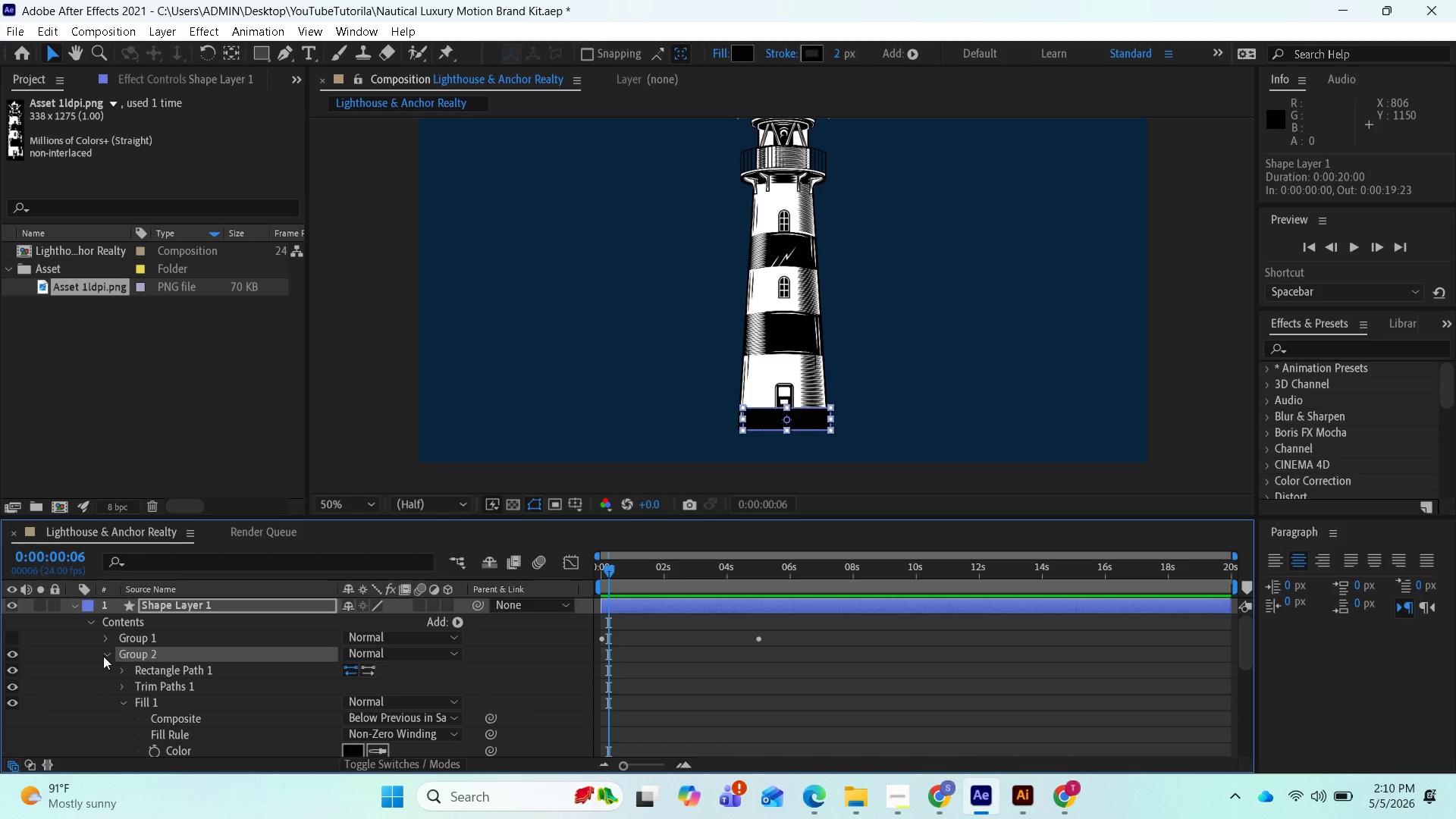 
left_click([99, 658])
 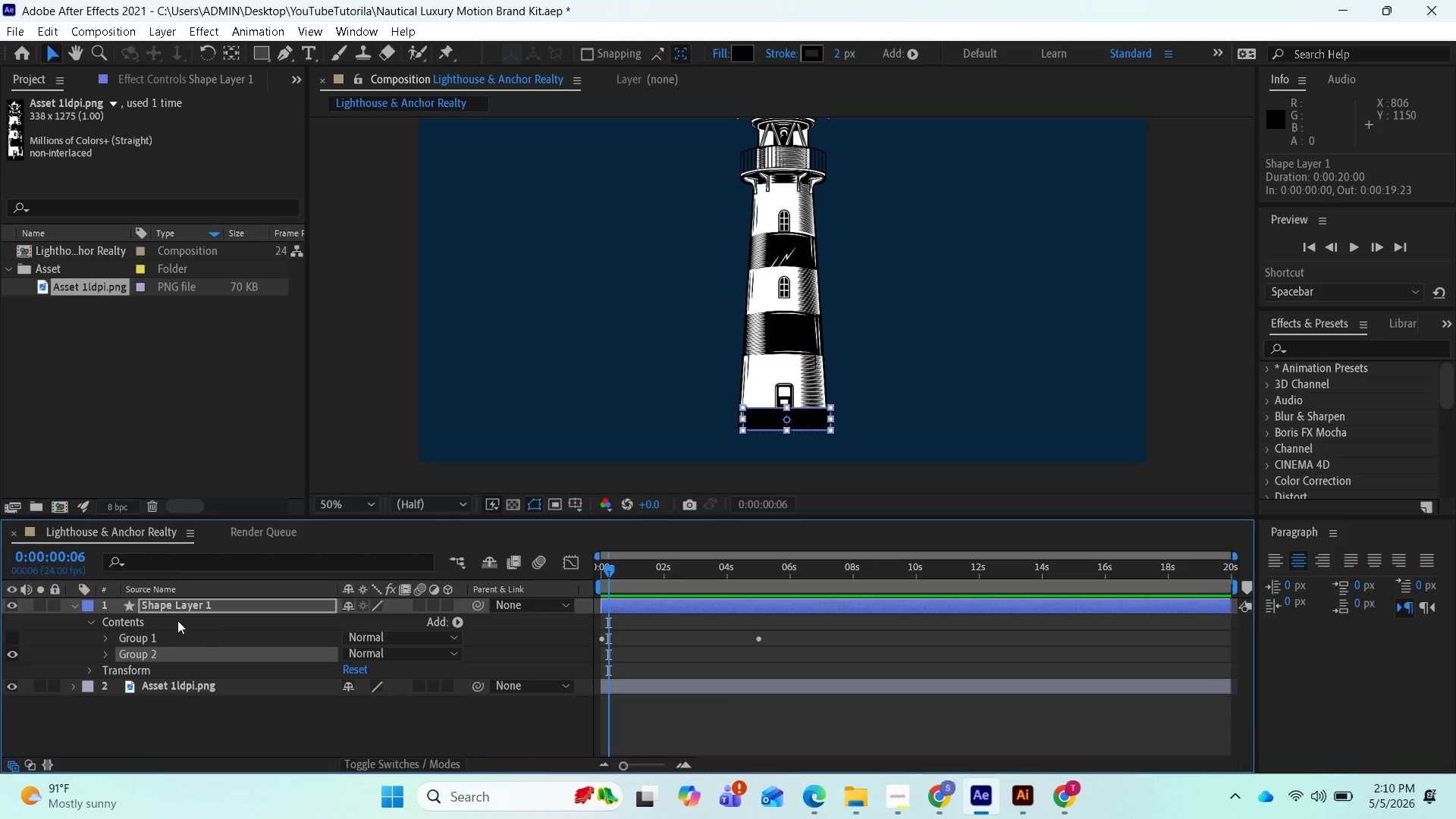 
left_click([172, 623])
 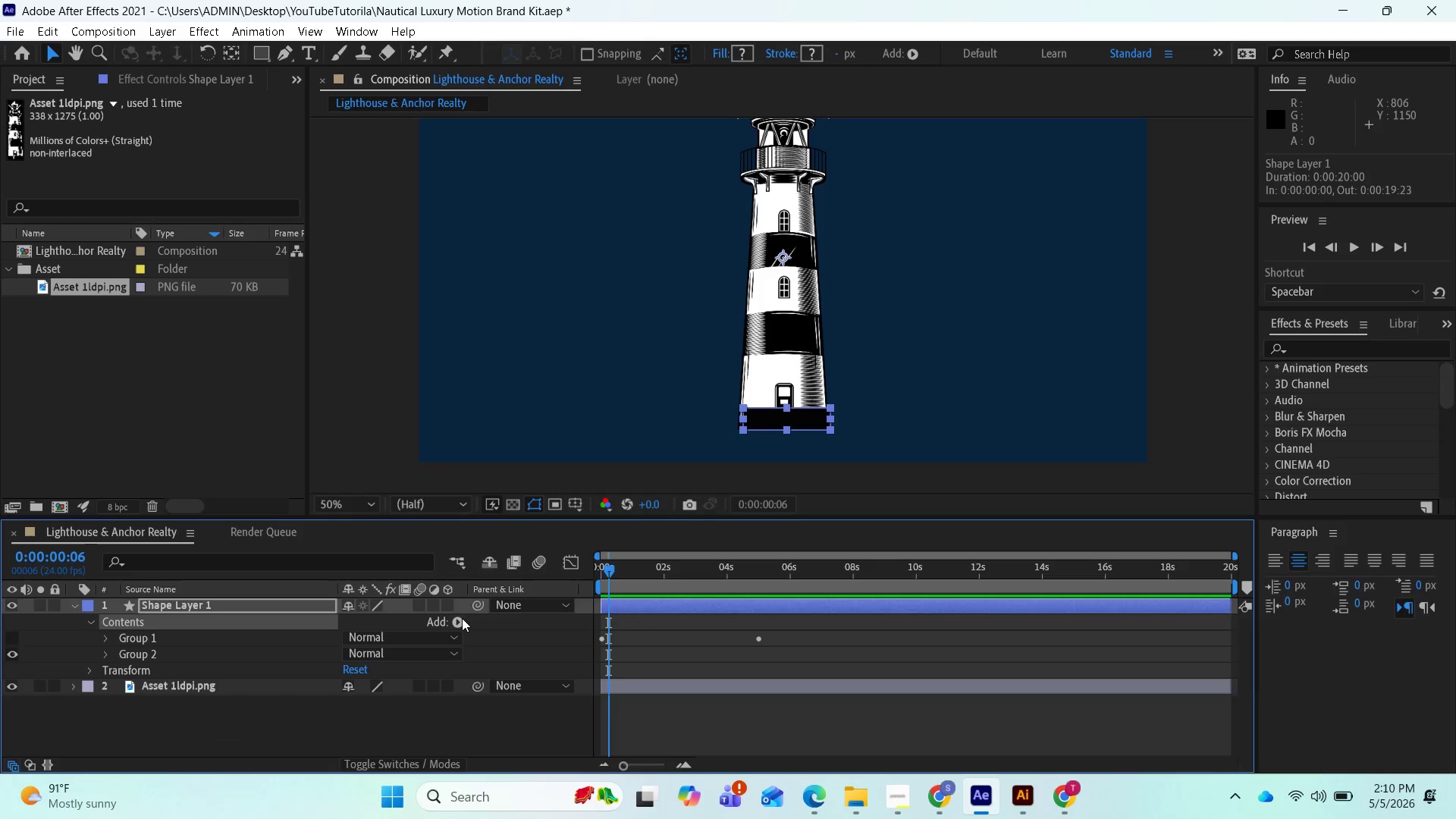 
left_click([458, 621])
 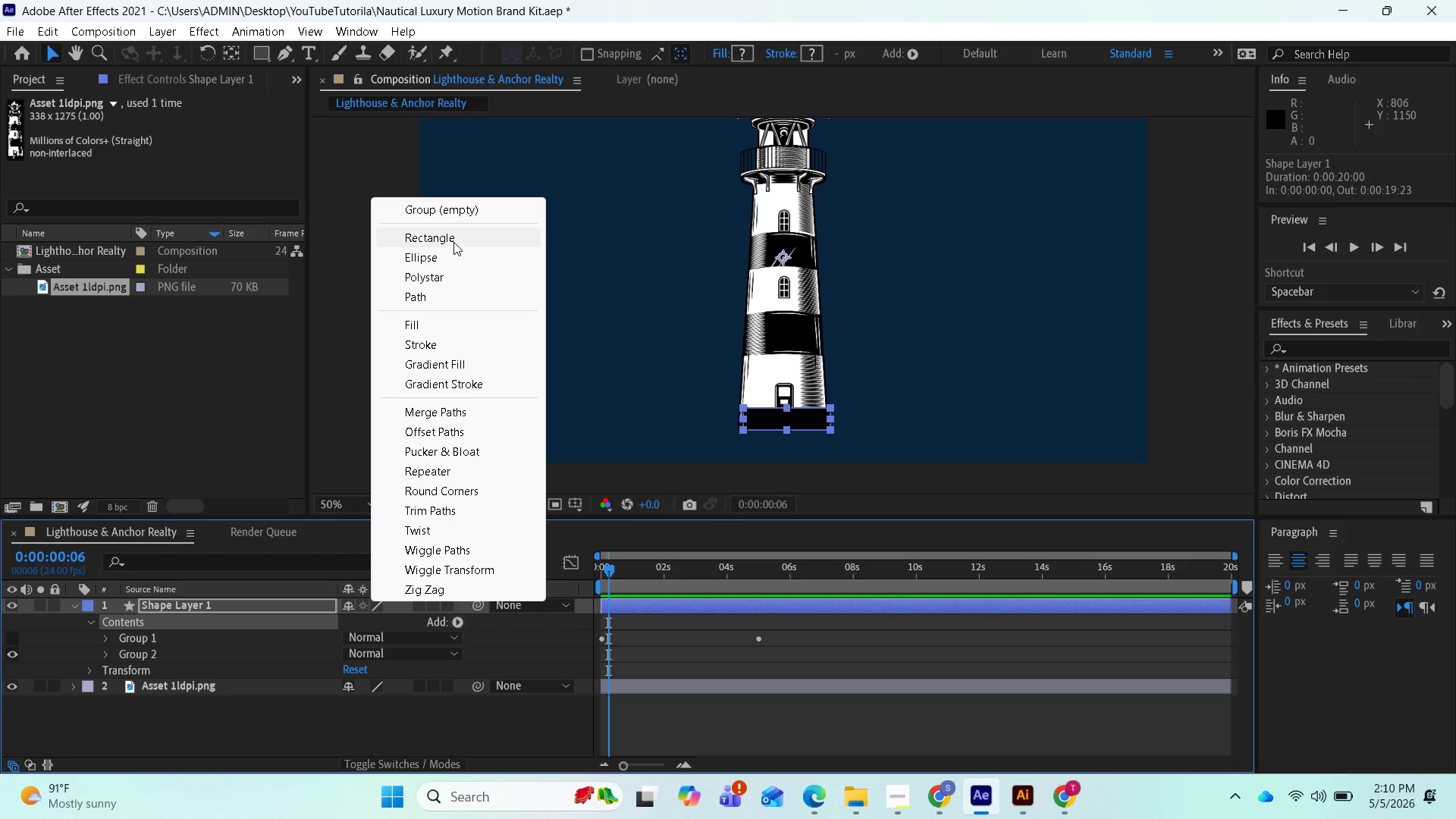 
wait(6.42)
 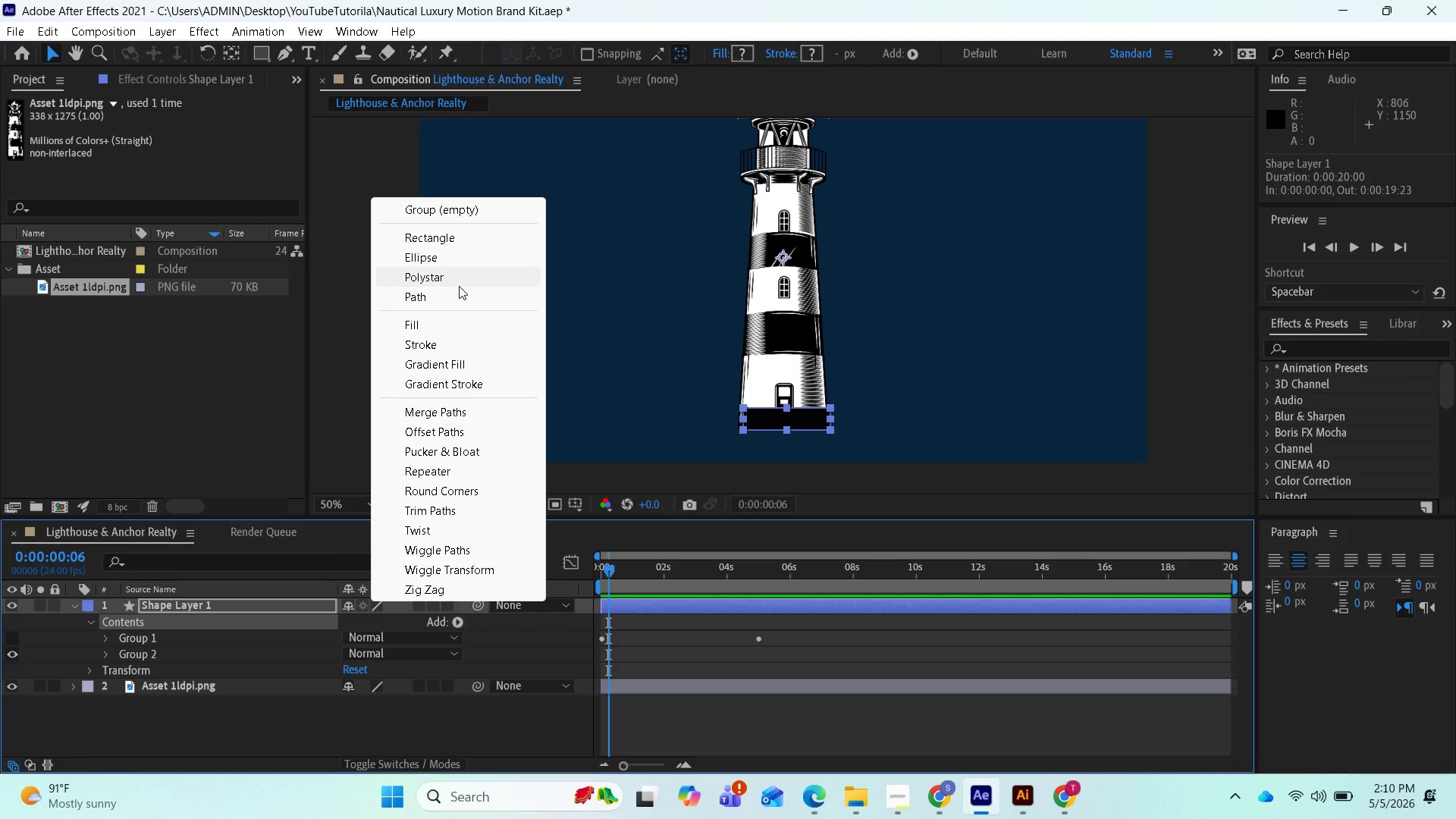 
left_click([450, 212])
 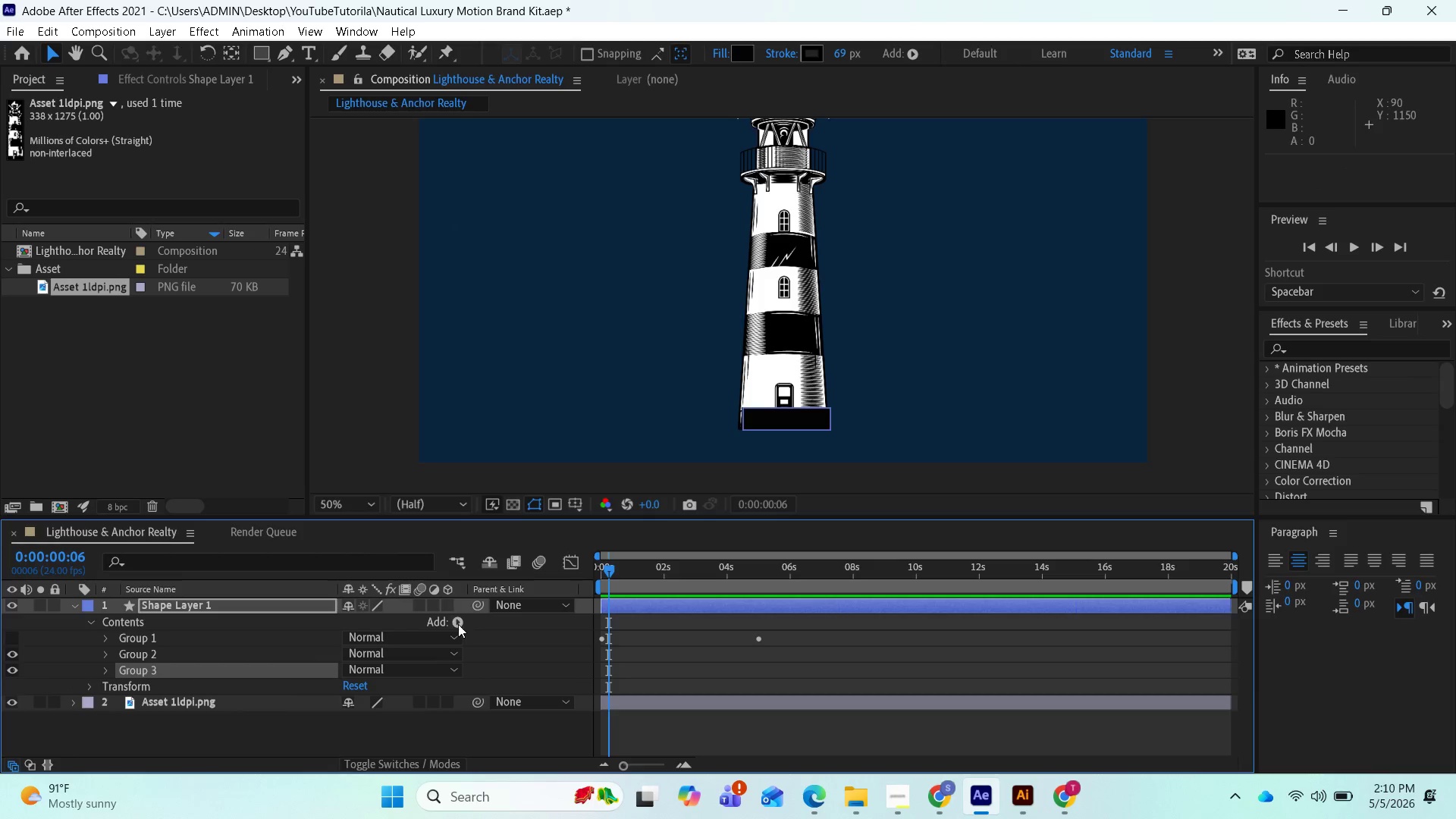 
left_click([459, 623])
 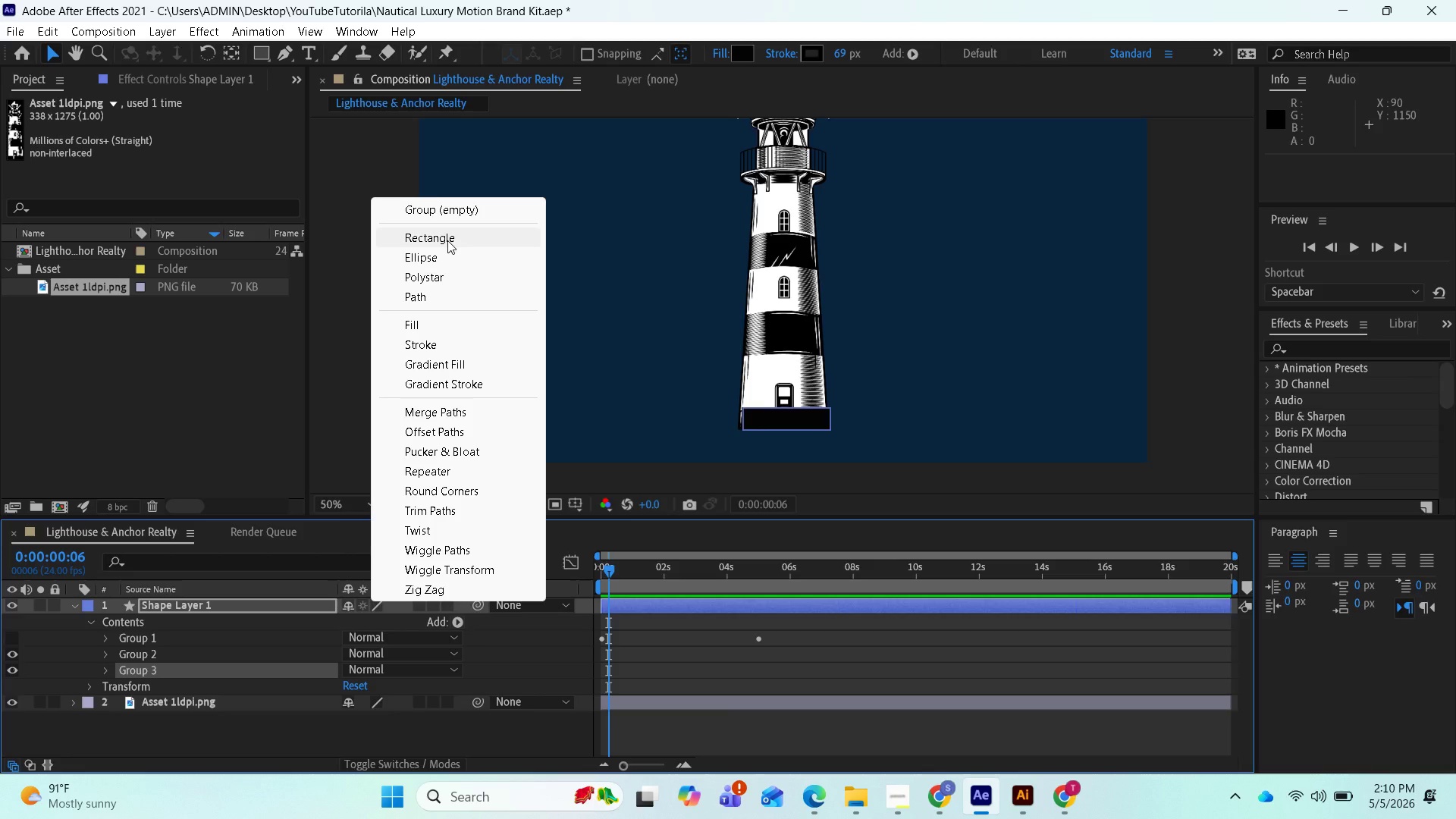 
left_click([447, 240])
 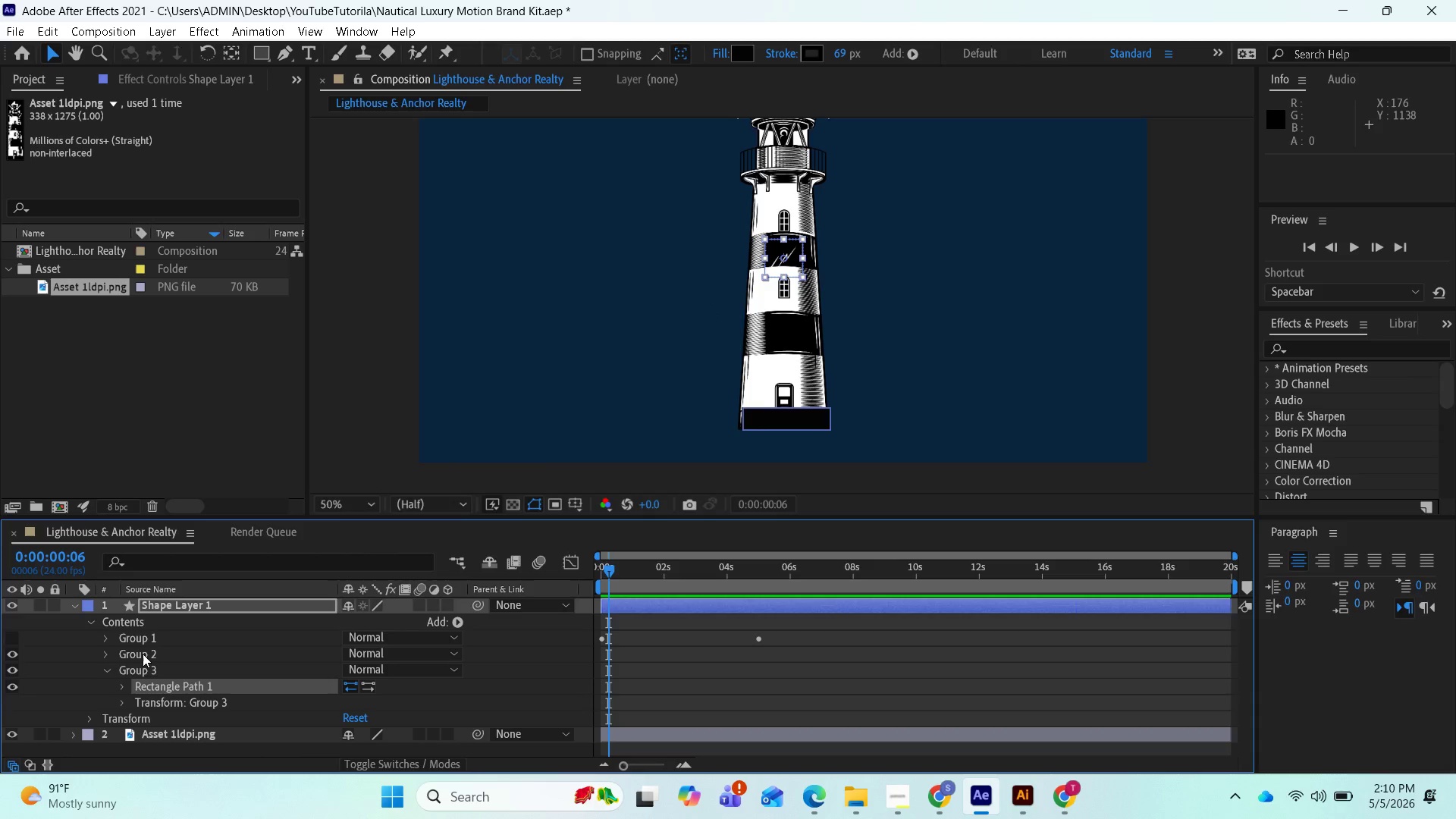 
left_click([142, 654])
 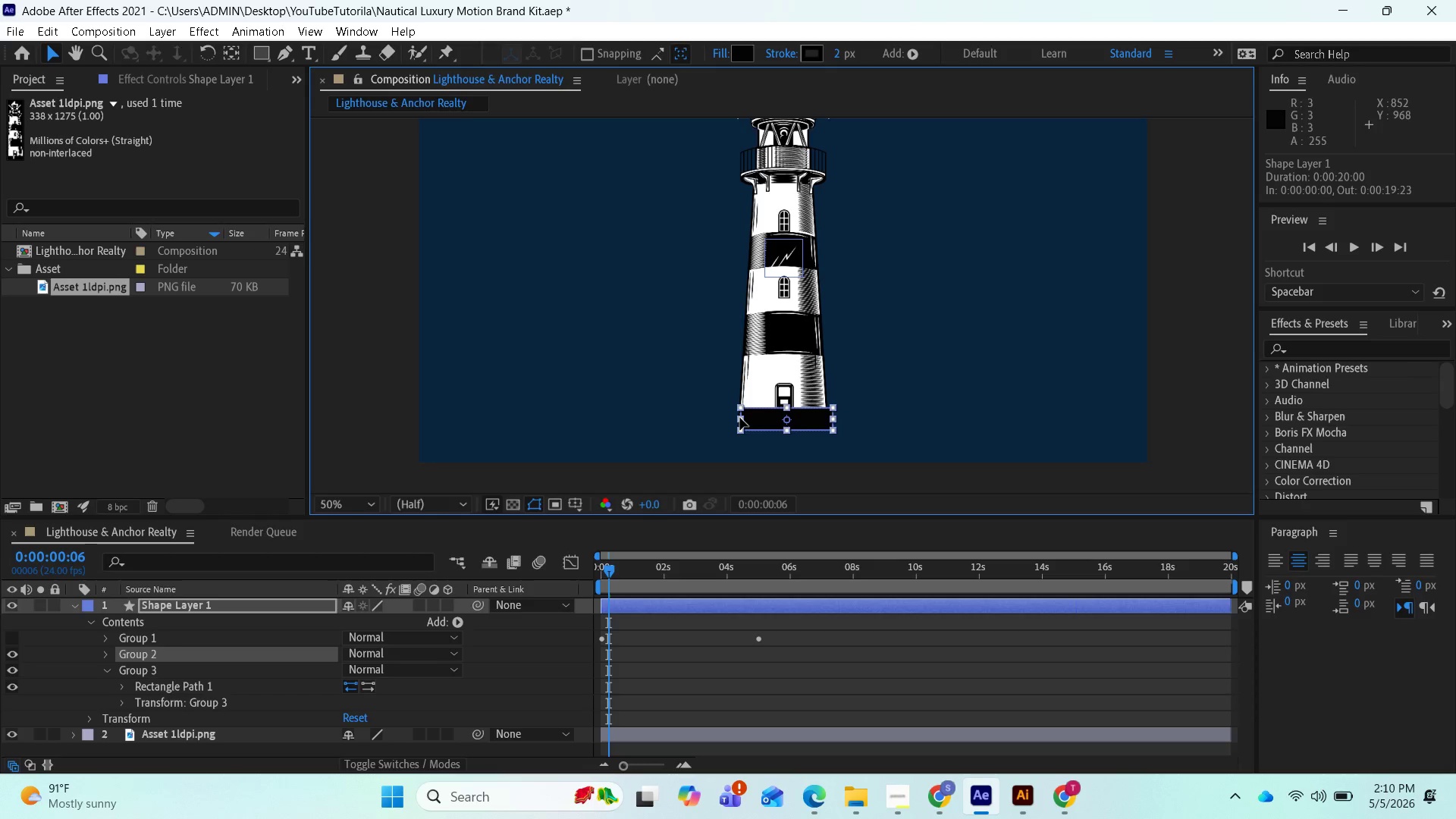 
left_click_drag(start_coordinate=[786, 419], to_coordinate=[782, 416])
 